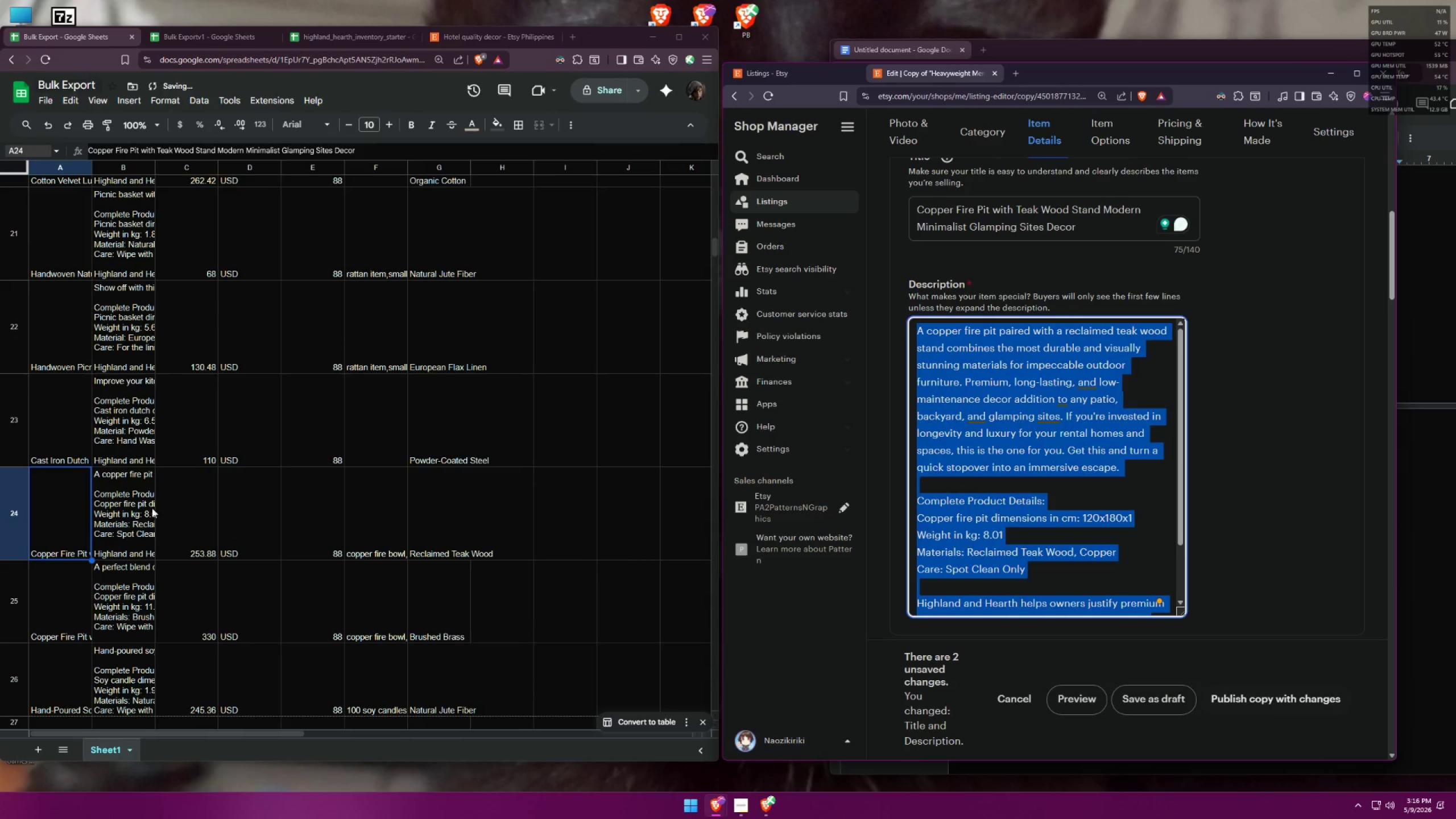 
double_click([130, 510])
 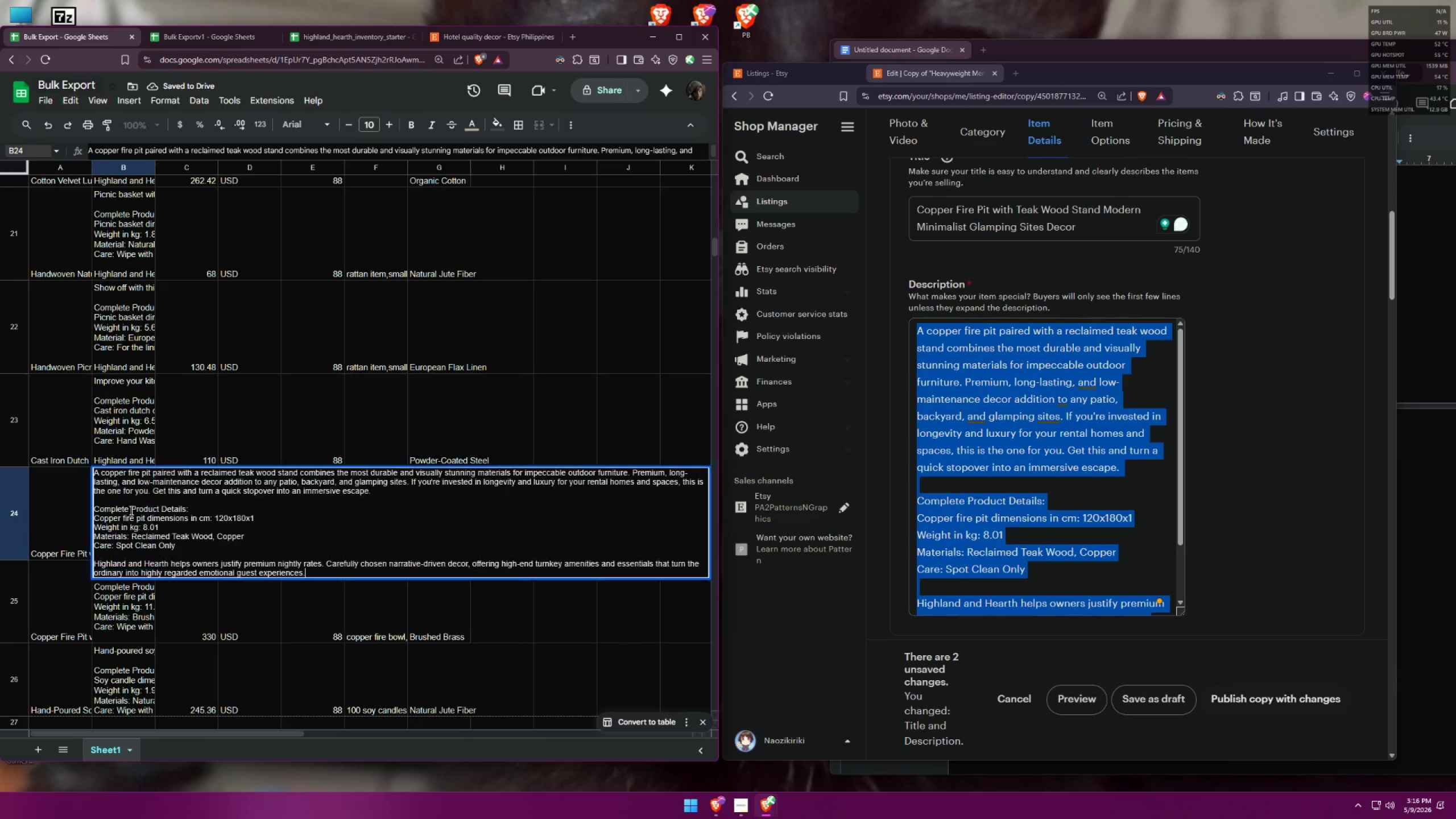 
key(Control+A)
 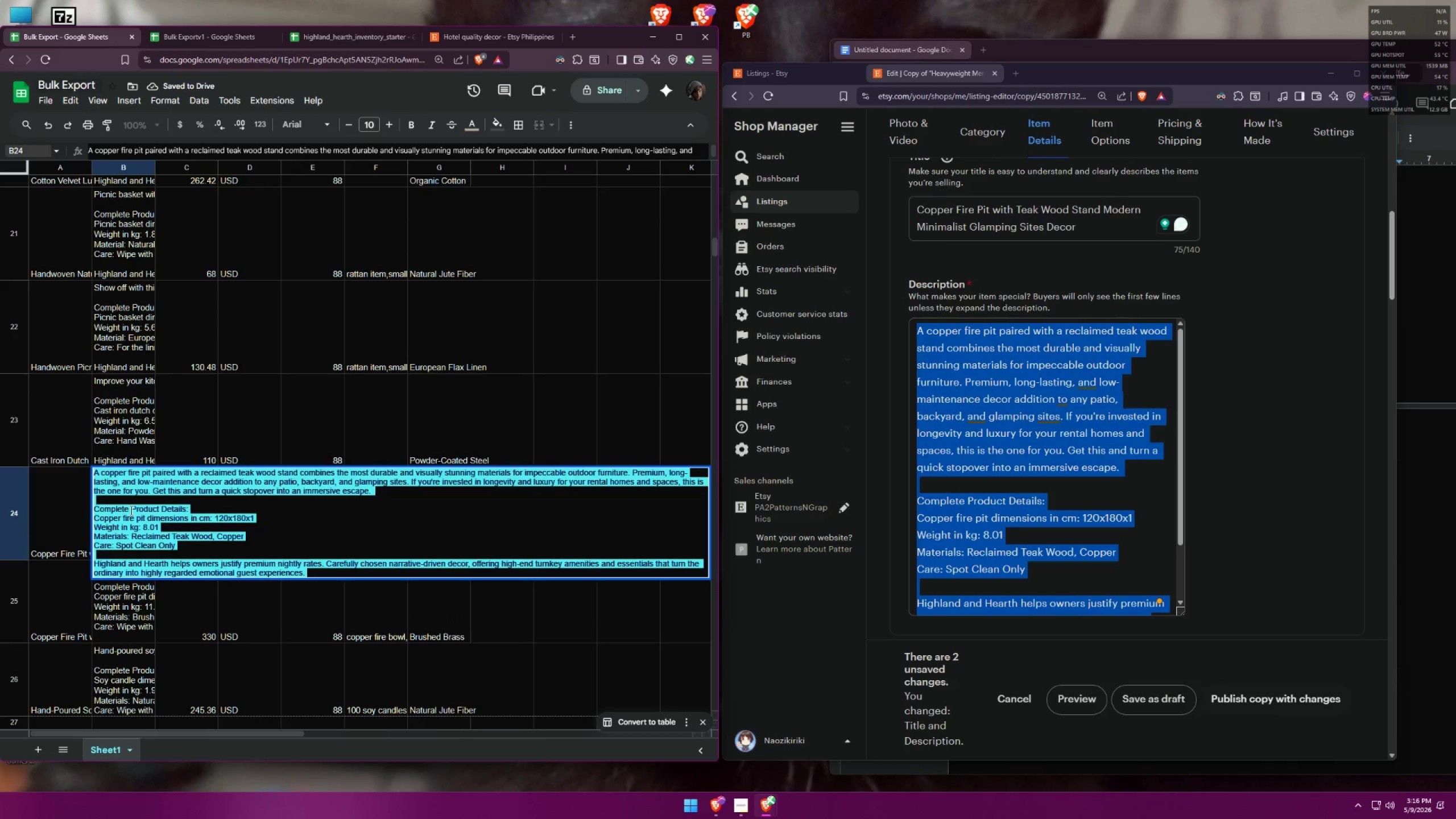 
key(Control+V)
 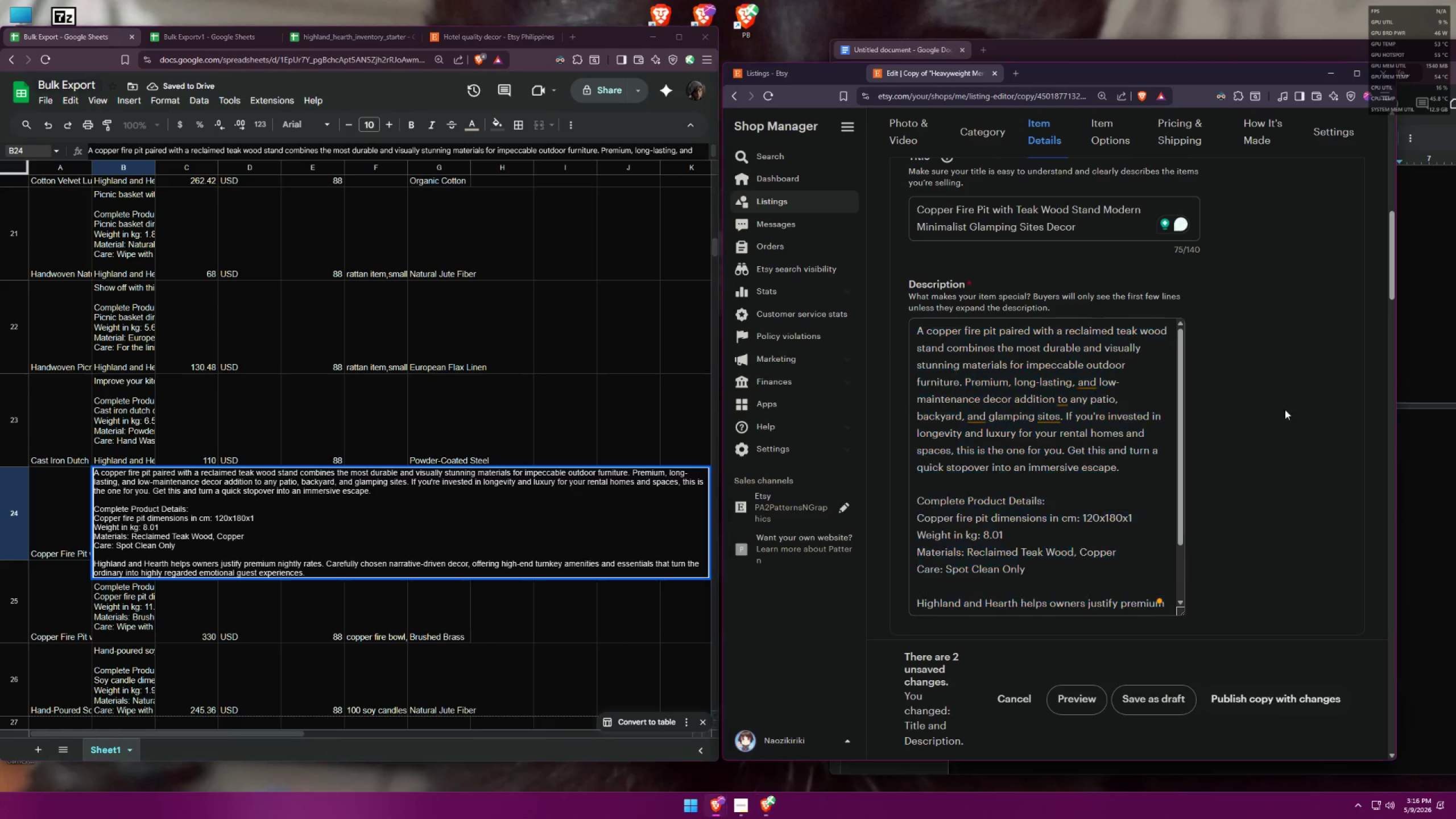 
left_click([1054, 230])
 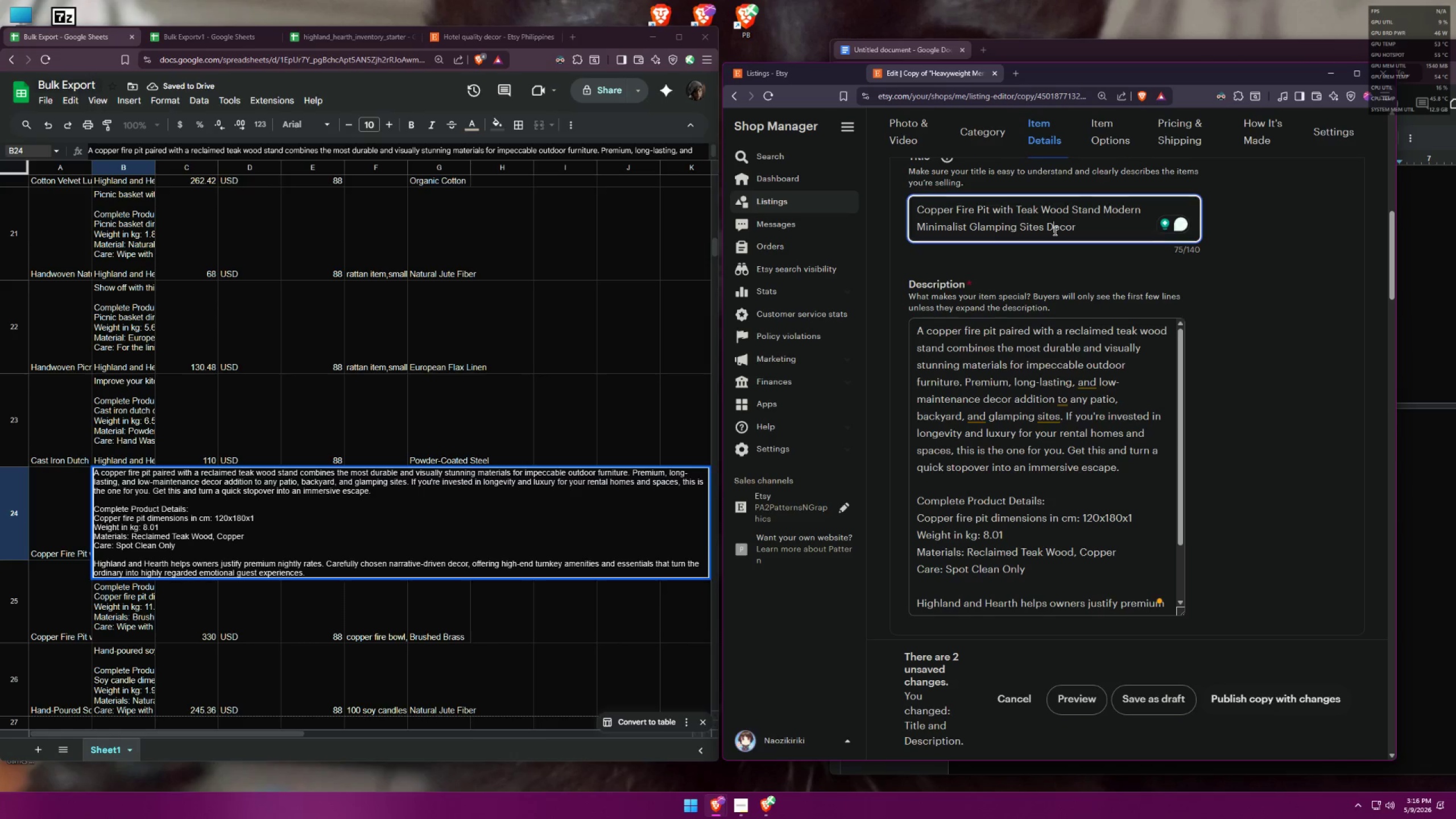 
key(Control+A)
 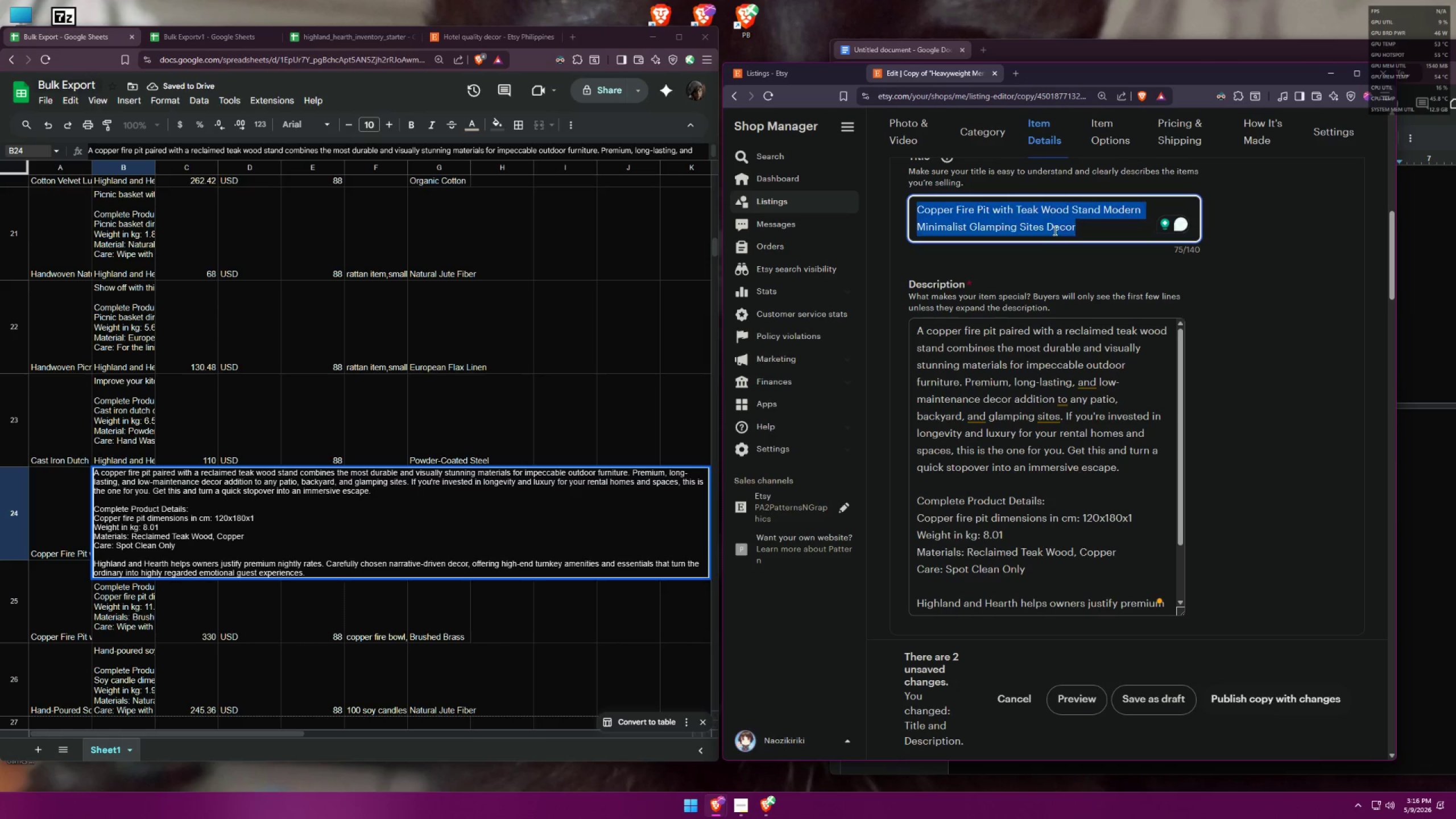 
key(Control+C)
 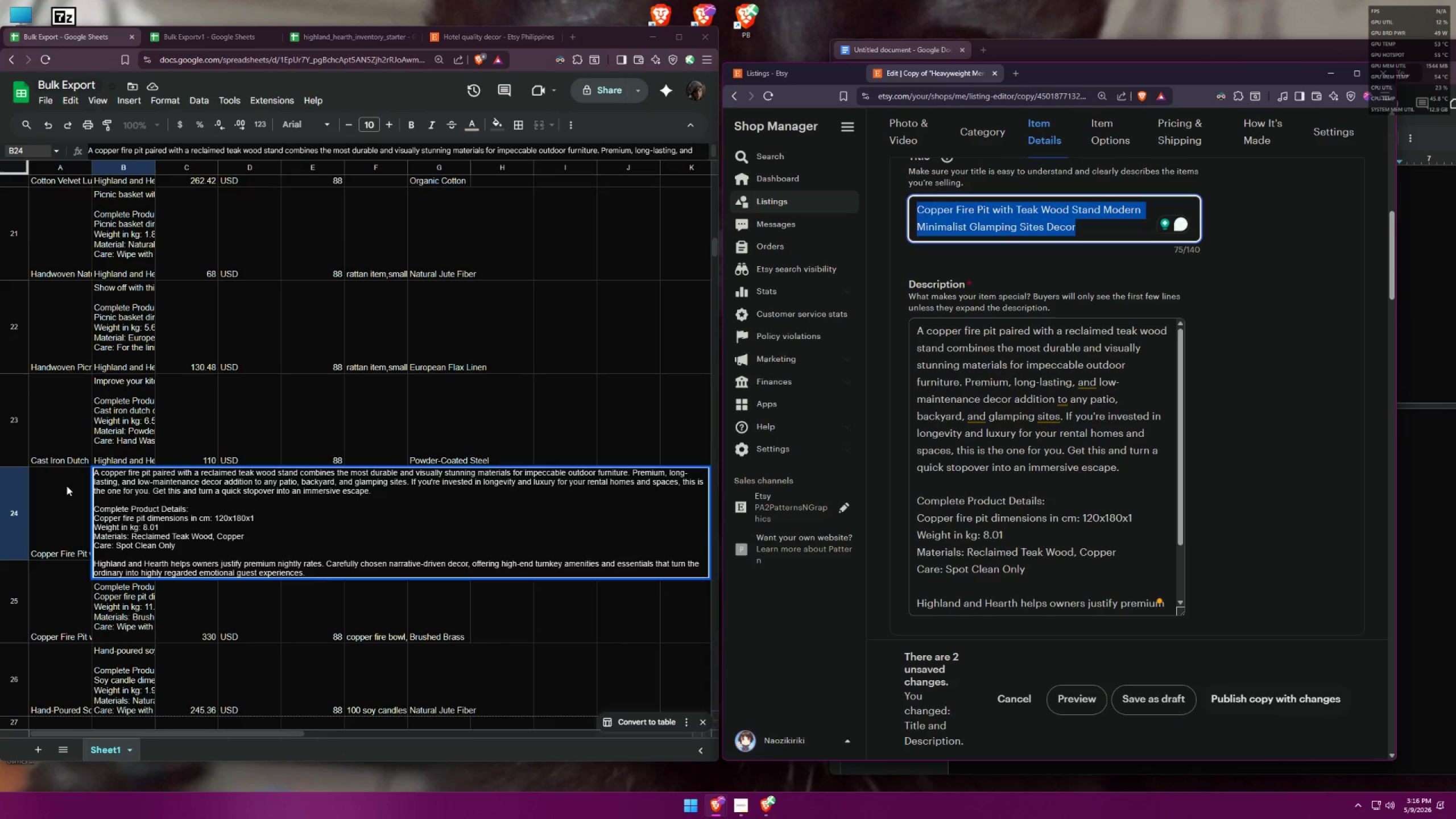 
double_click([67, 485])
 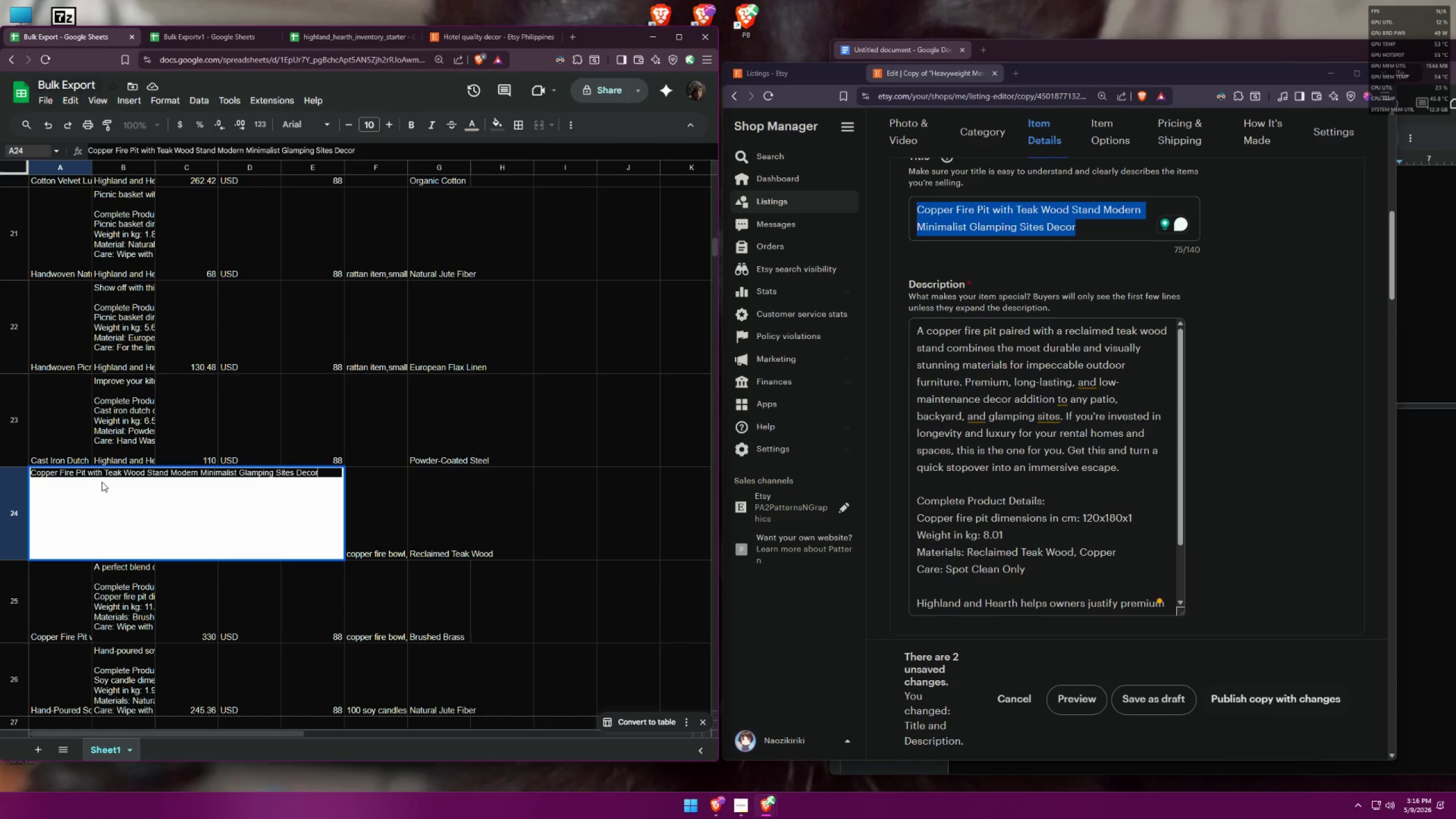 
key(Control+A)
 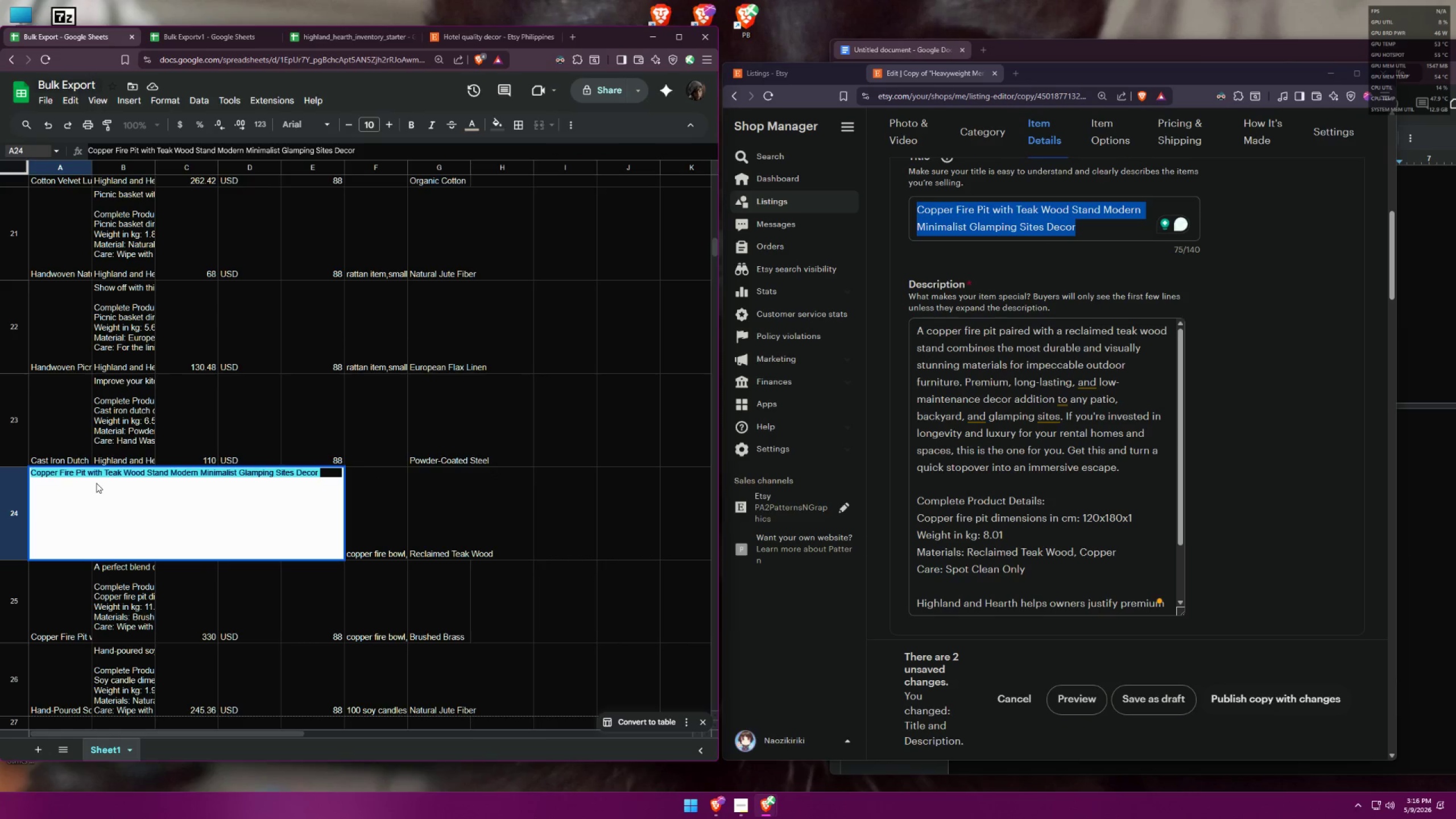 
key(Control+V)
 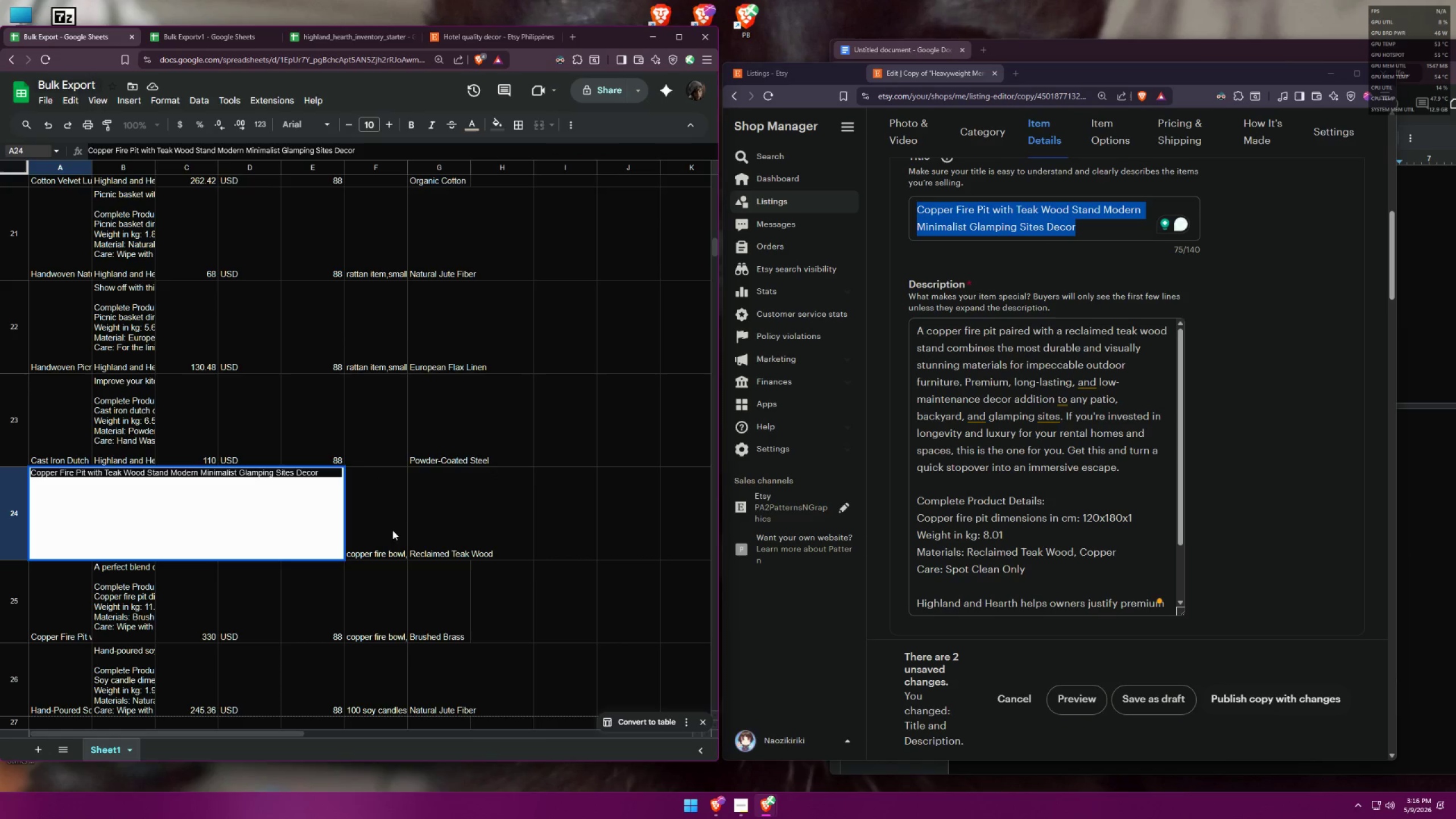 
left_click([386, 520])
 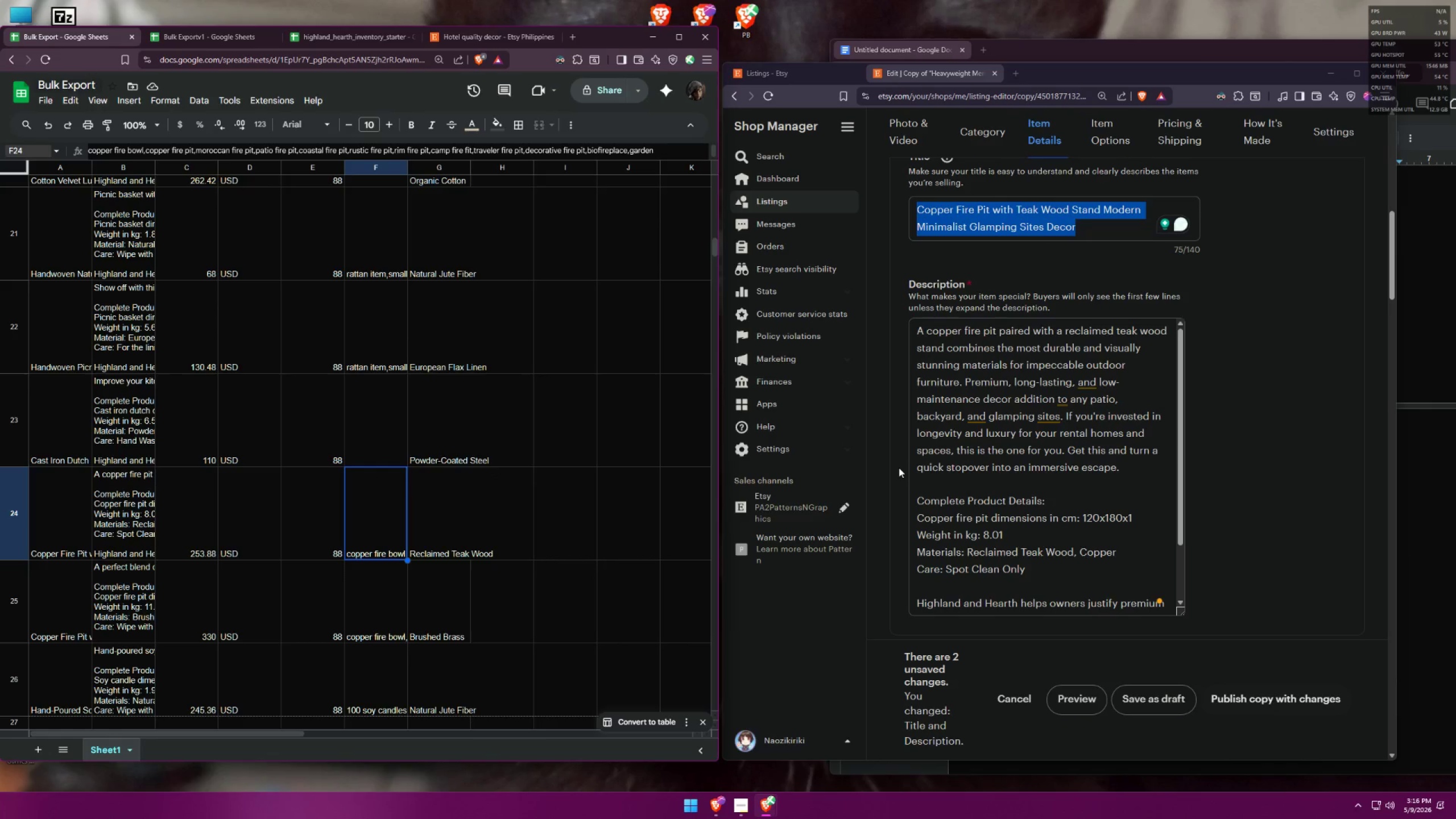 
scroll: coordinate [1186, 420], scroll_direction: down, amount: 15.0
 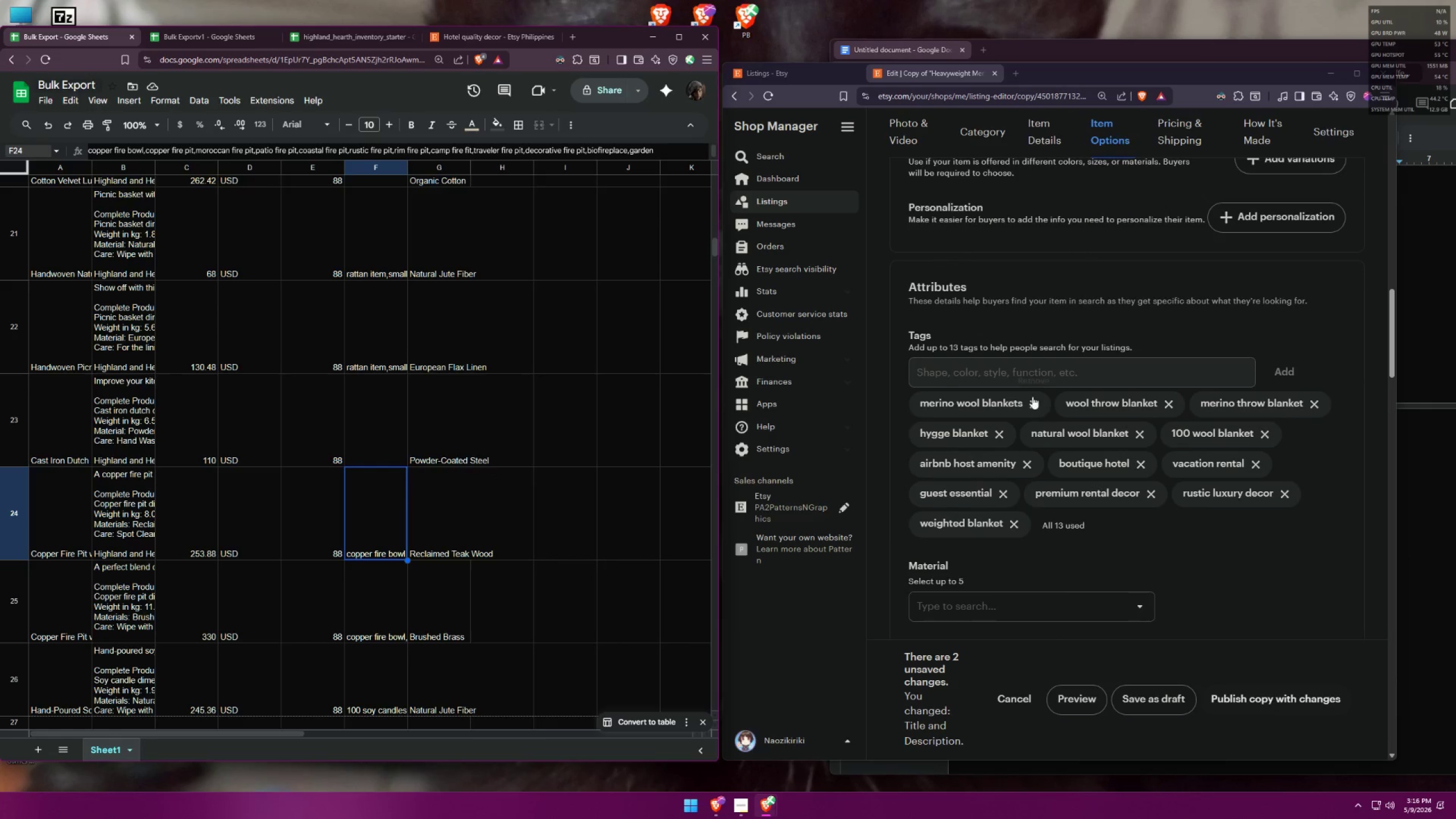 
double_click([1033, 402])
 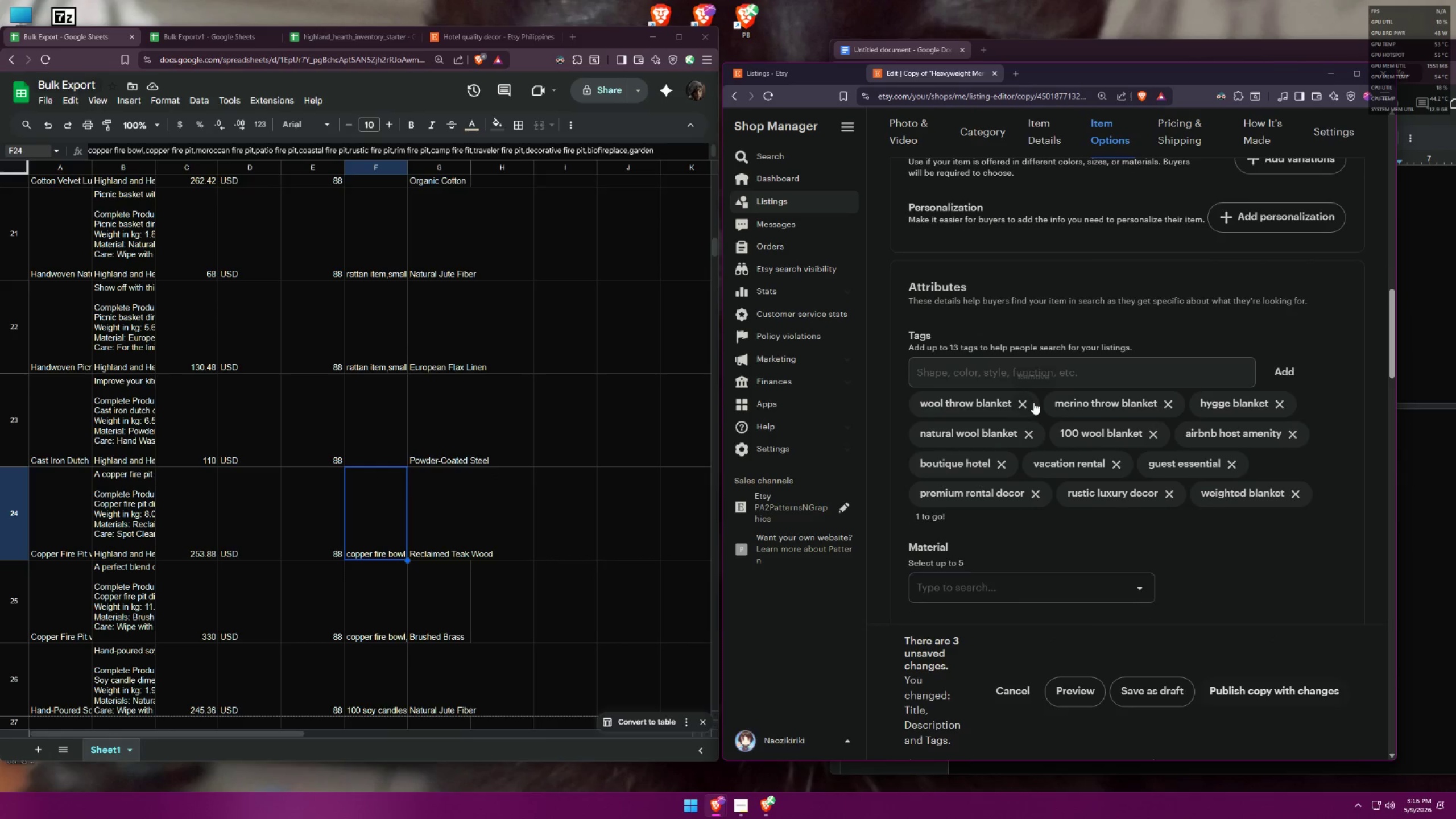 
triple_click([1033, 402])
 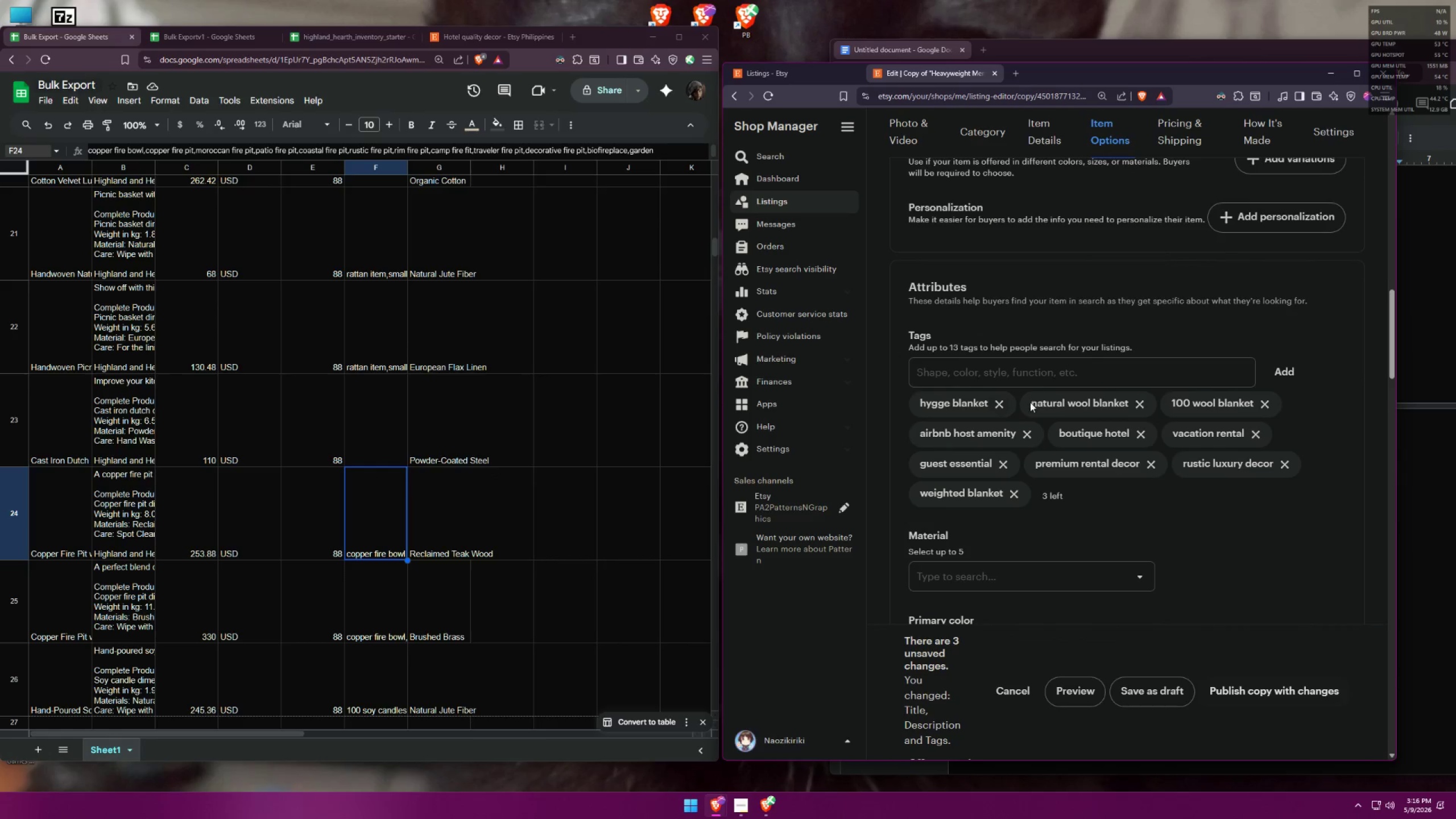 
triple_click([1032, 402])
 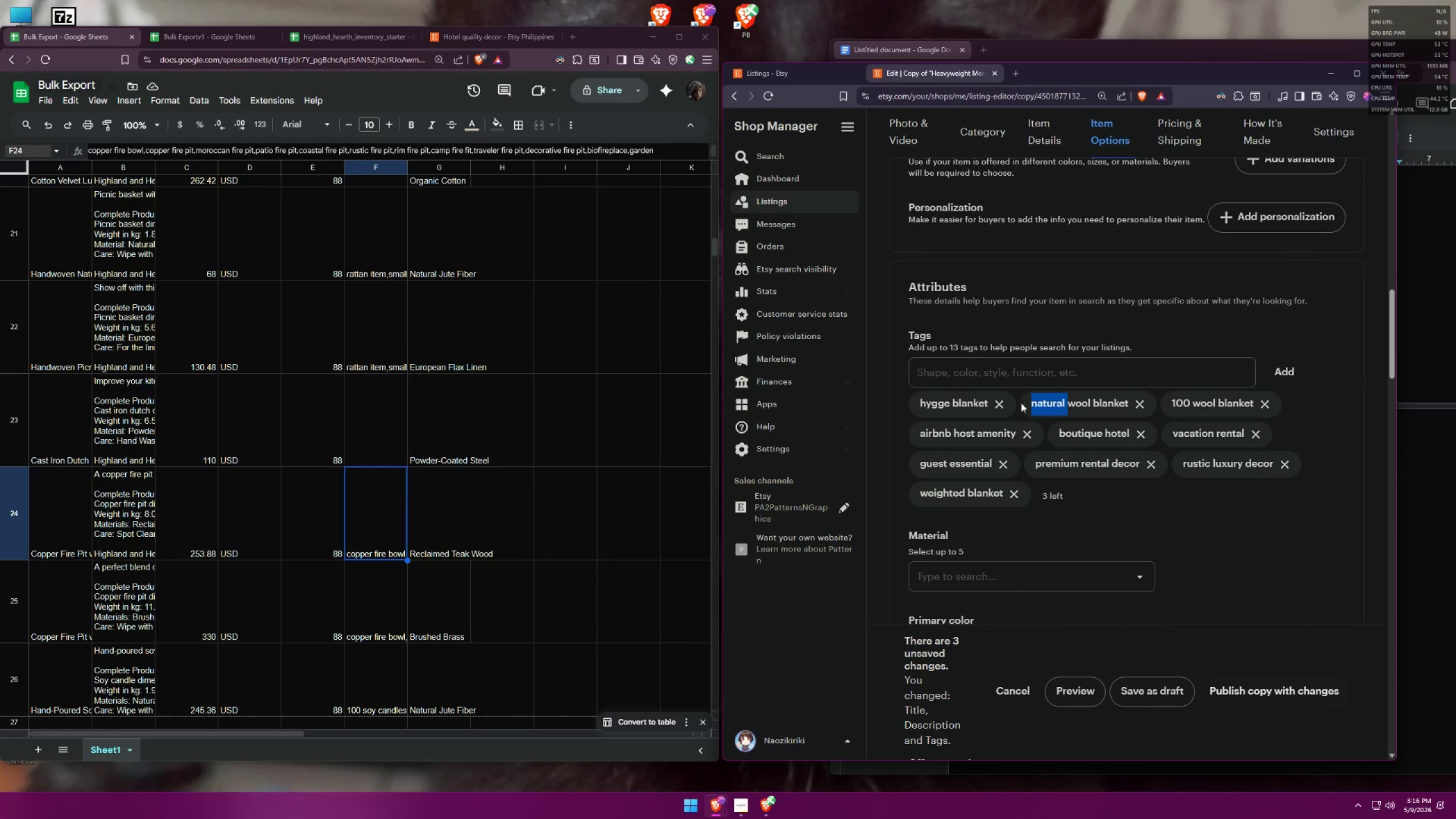 
triple_click([1003, 403])
 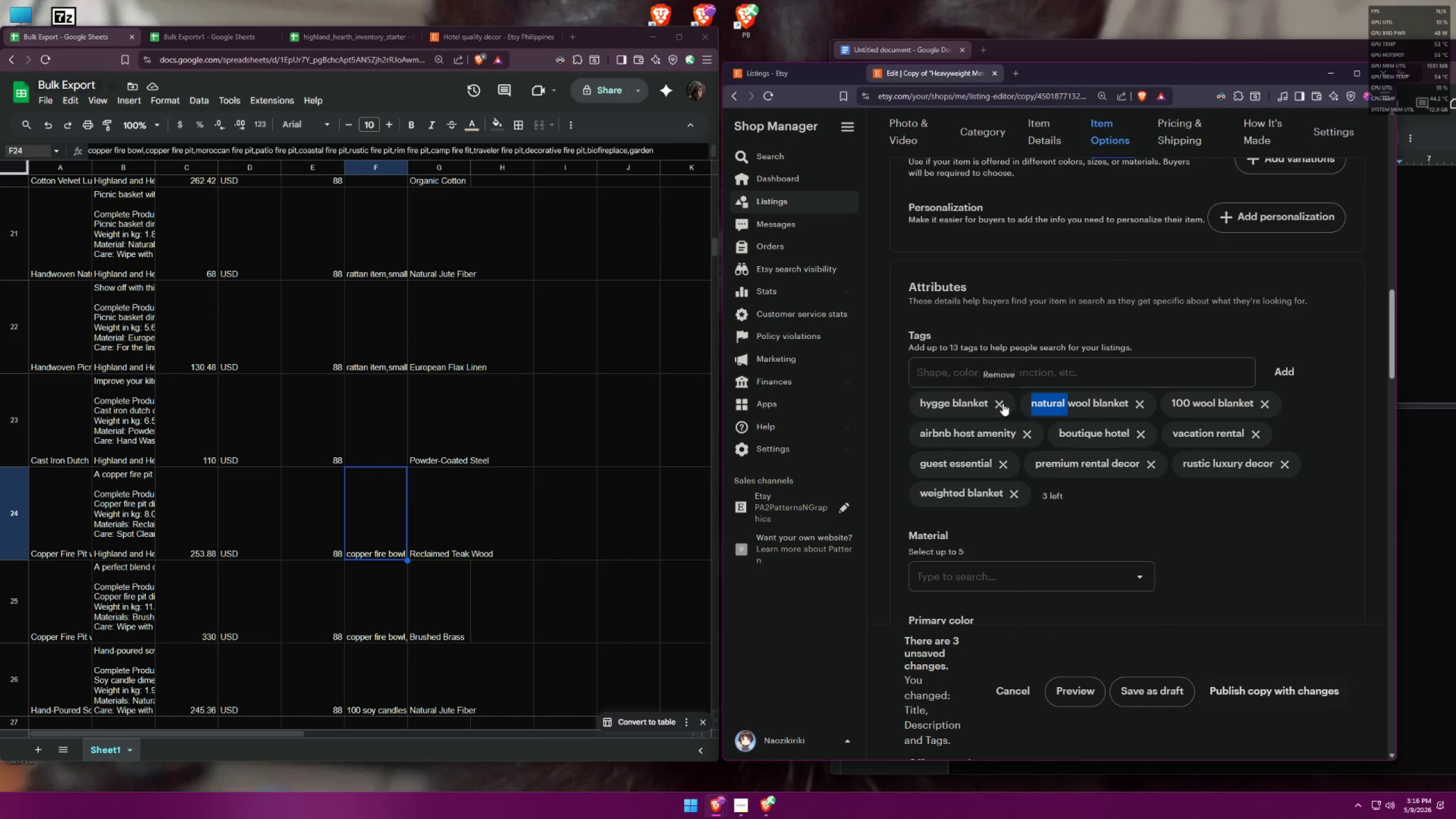 
triple_click([1003, 403])
 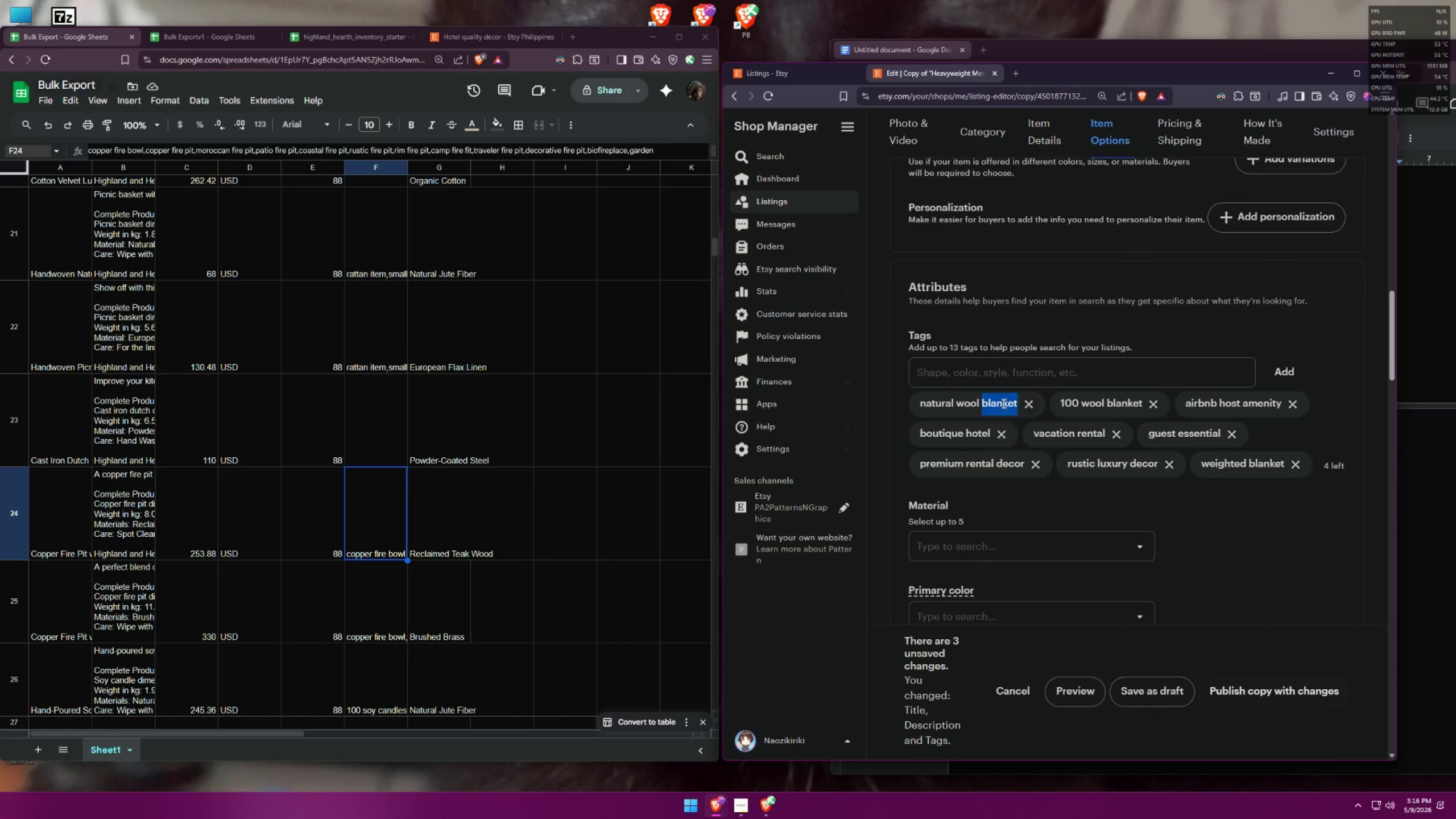 
triple_click([1024, 399])
 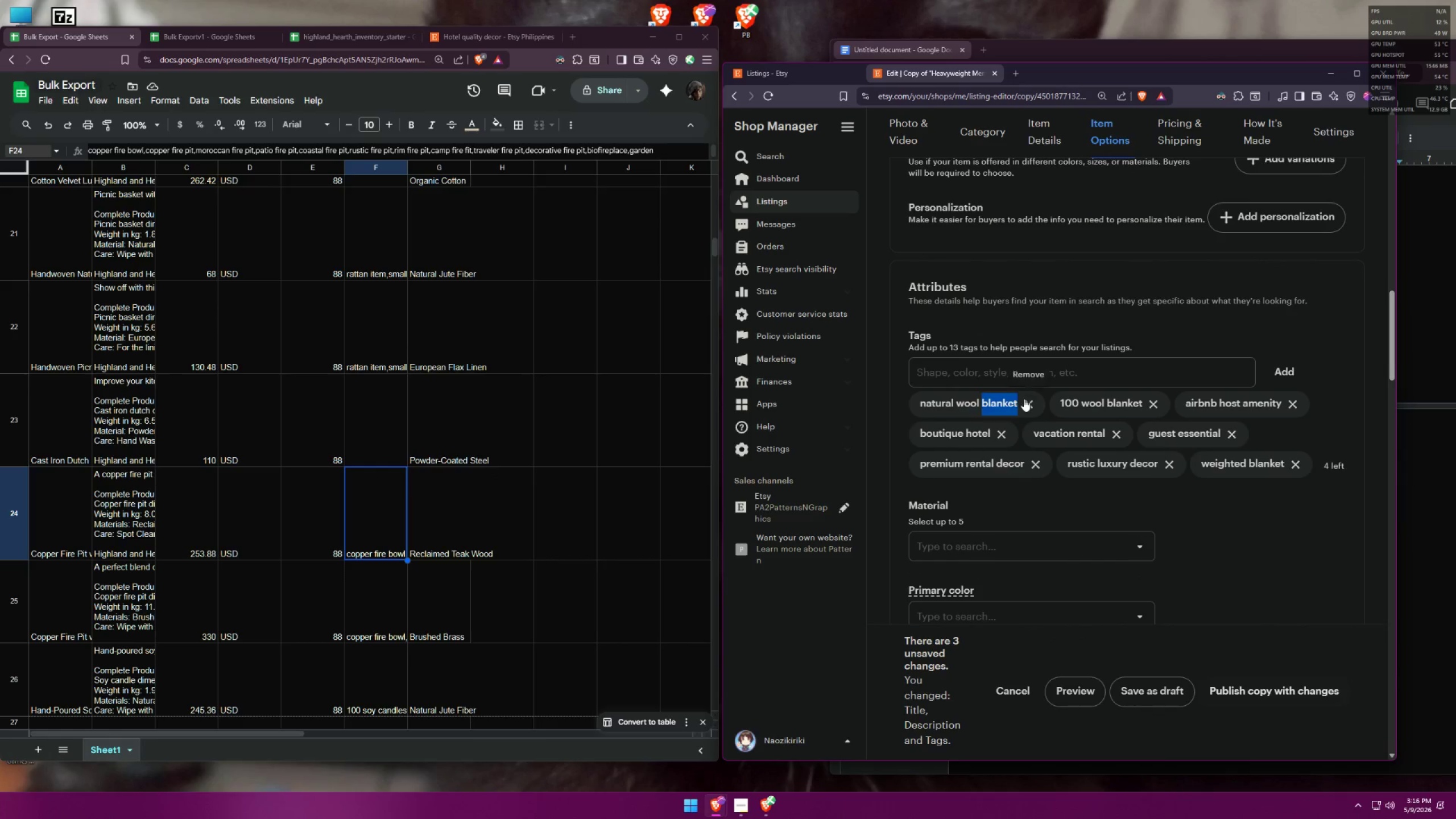 
triple_click([1024, 399])
 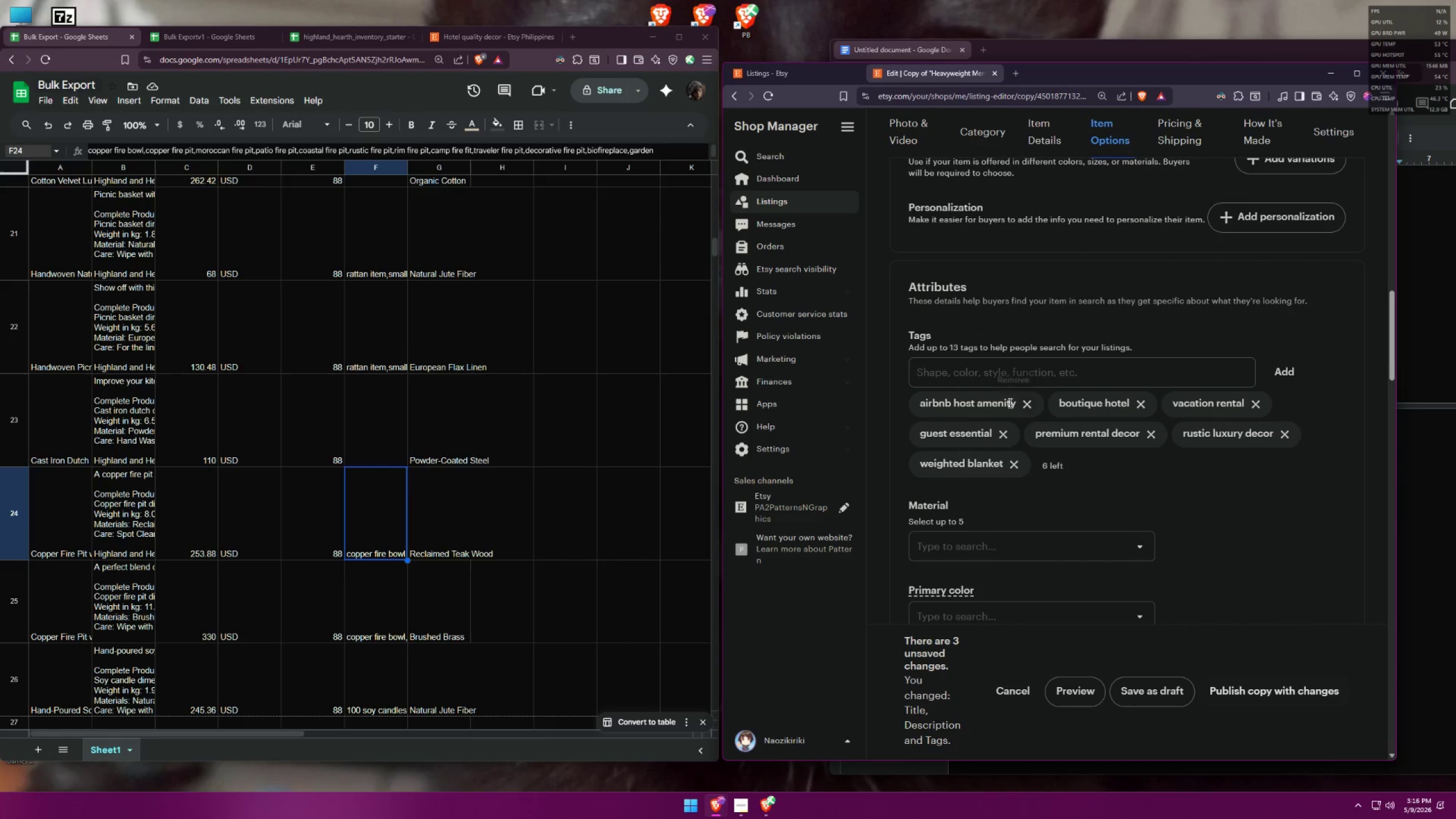 
left_click_drag(start_coordinate=[1010, 402], to_coordinate=[1014, 402])
 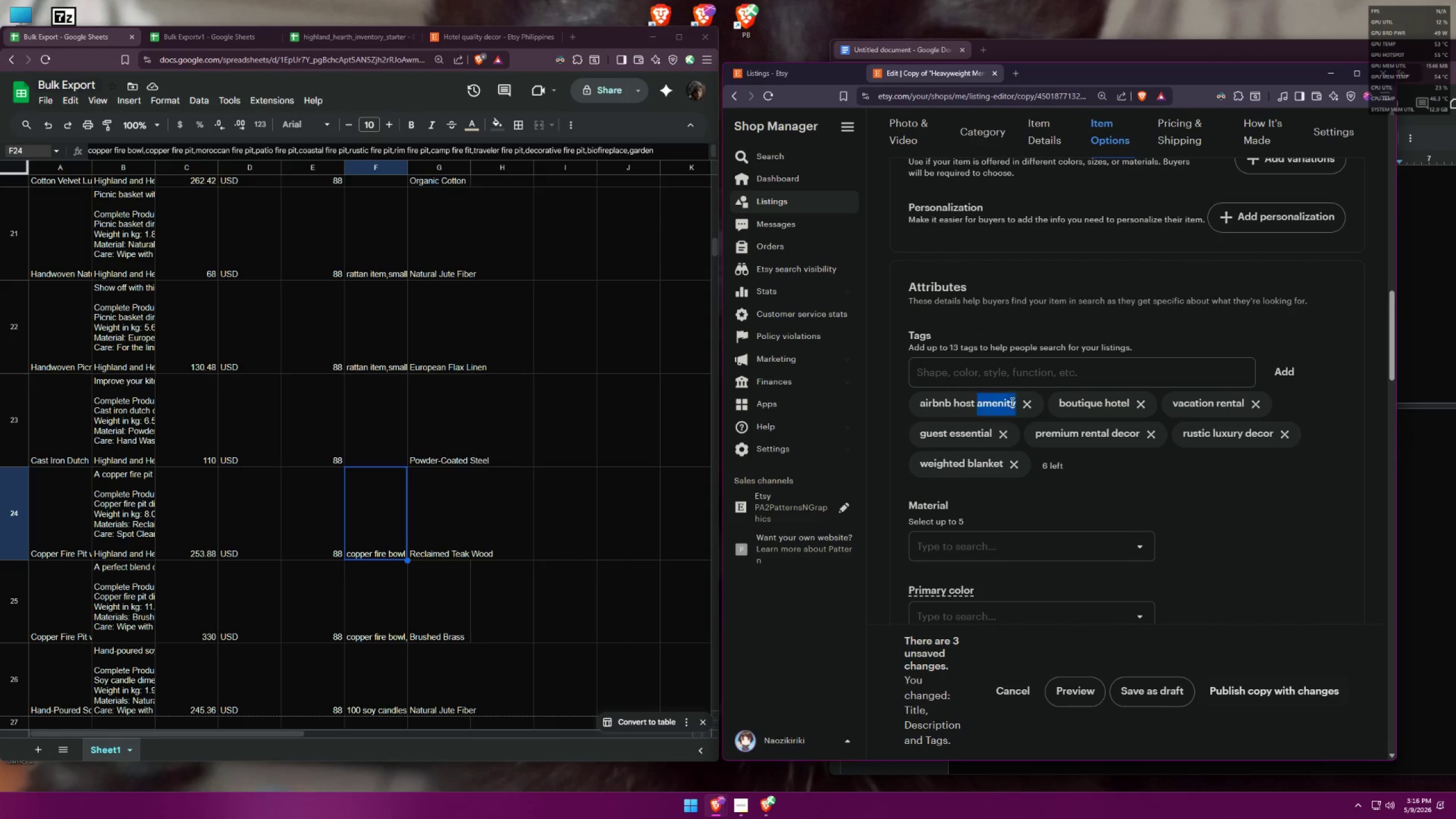 
triple_click([1029, 402])
 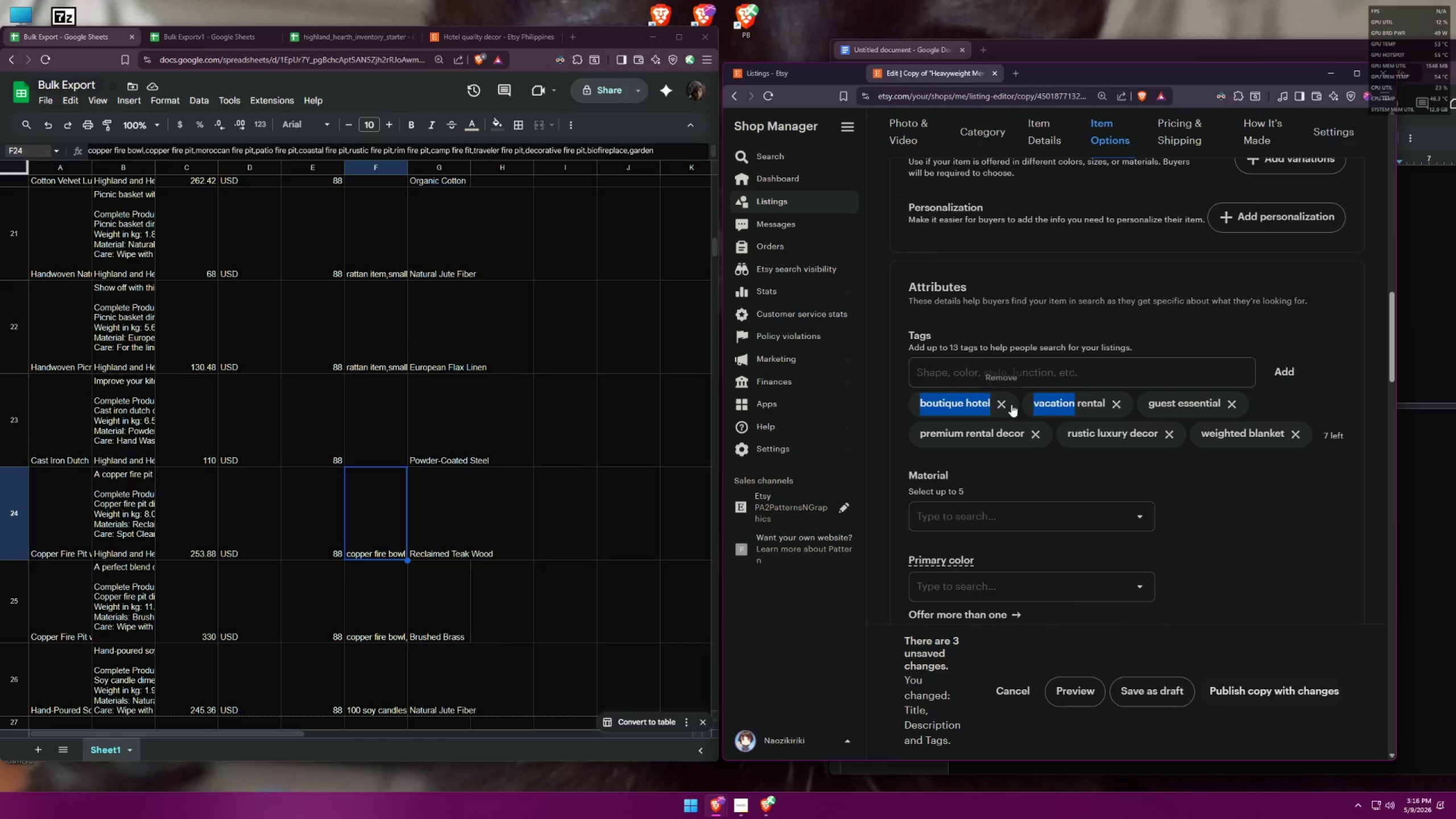 
triple_click([1011, 405])
 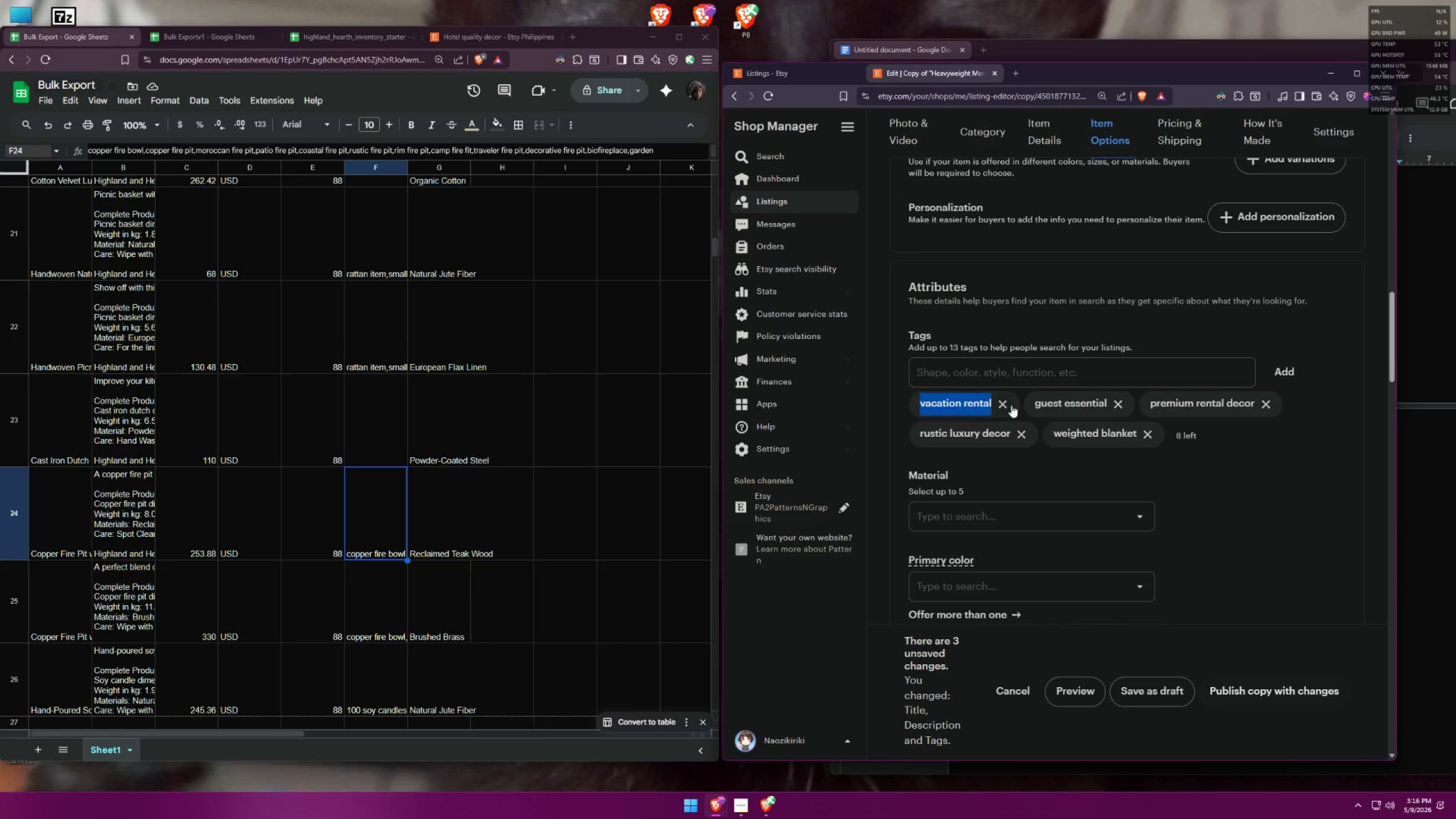 
triple_click([1011, 404])
 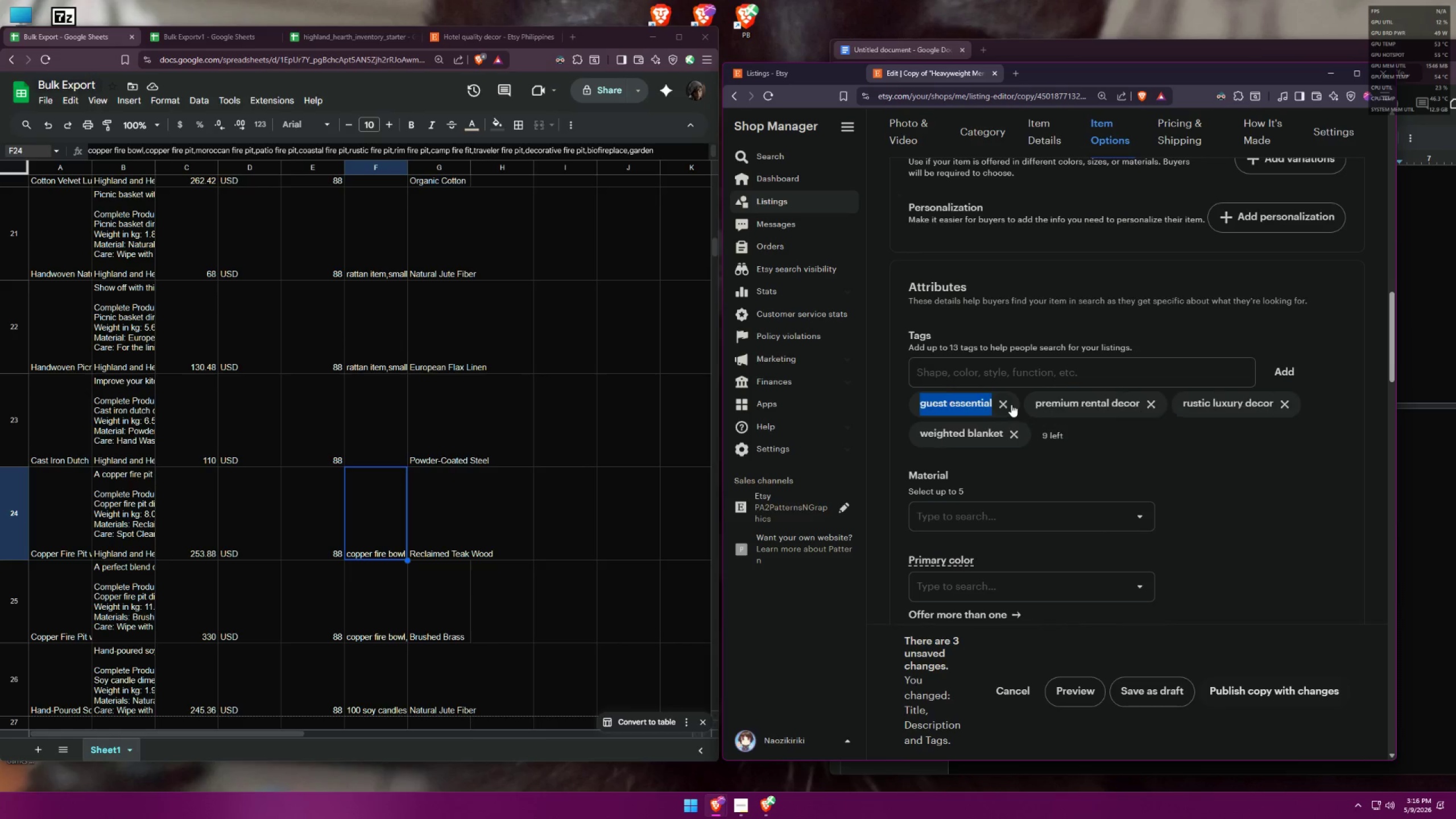 
triple_click([1011, 404])
 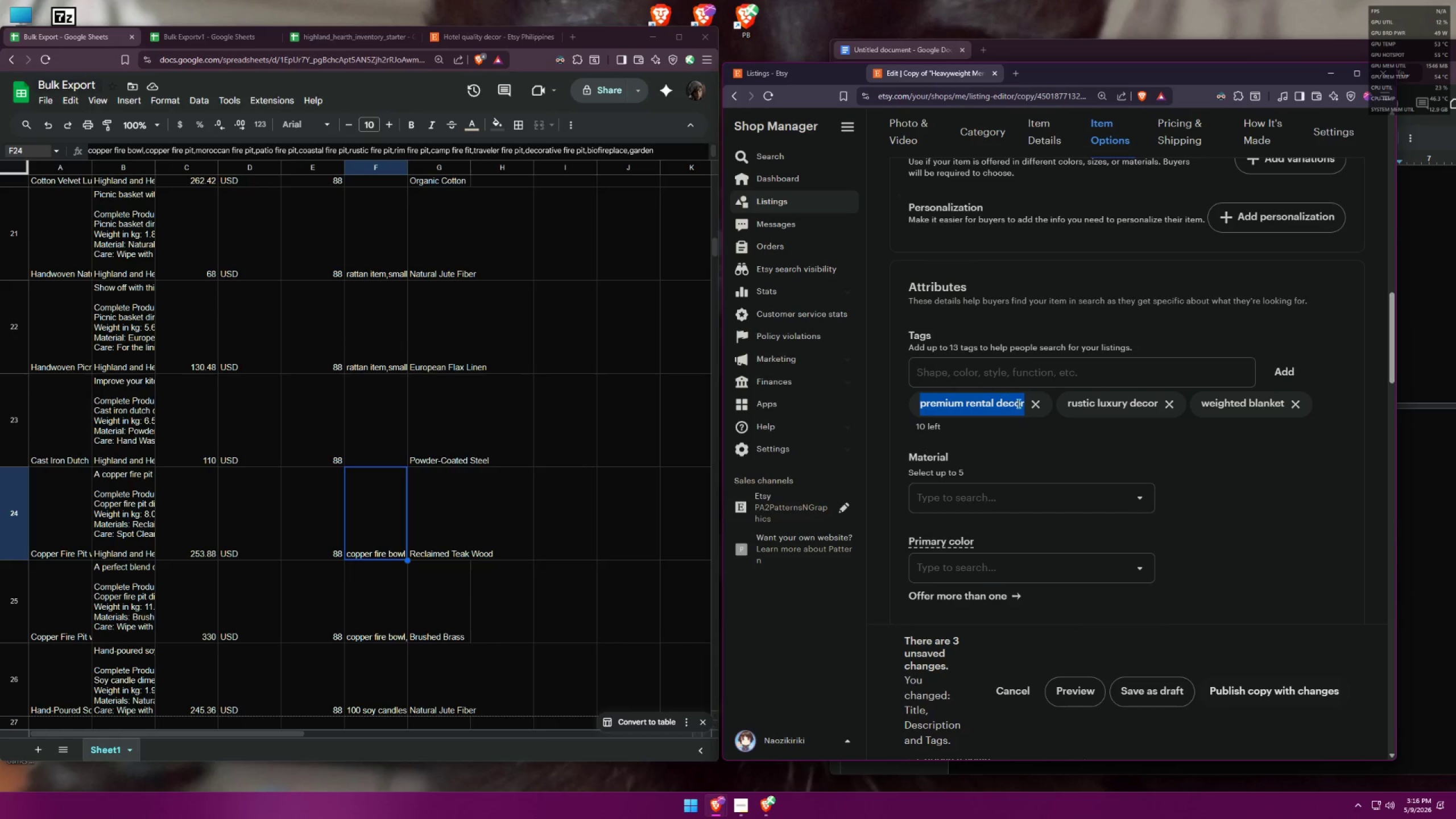 
triple_click([1031, 401])
 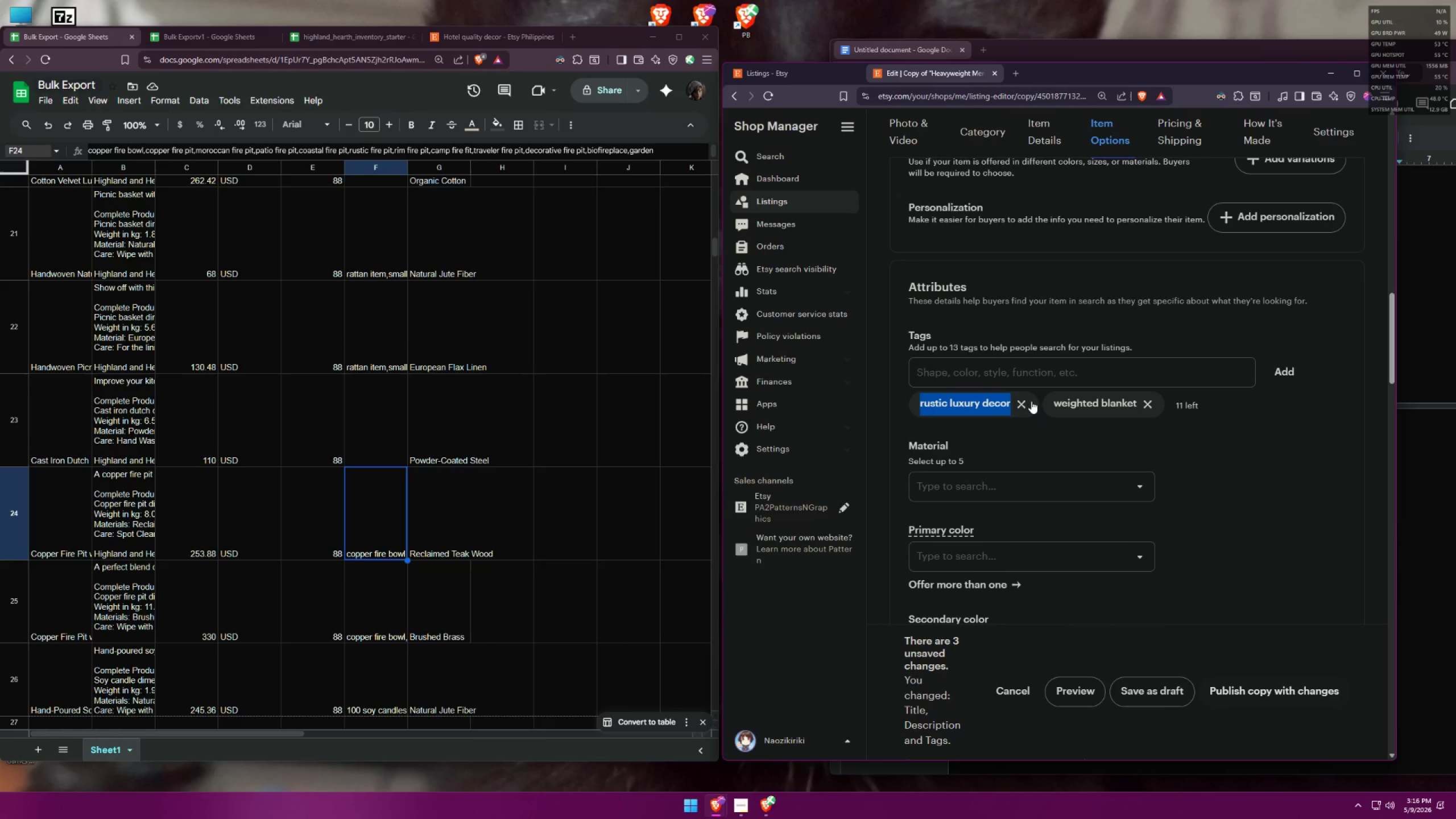 
triple_click([1029, 402])
 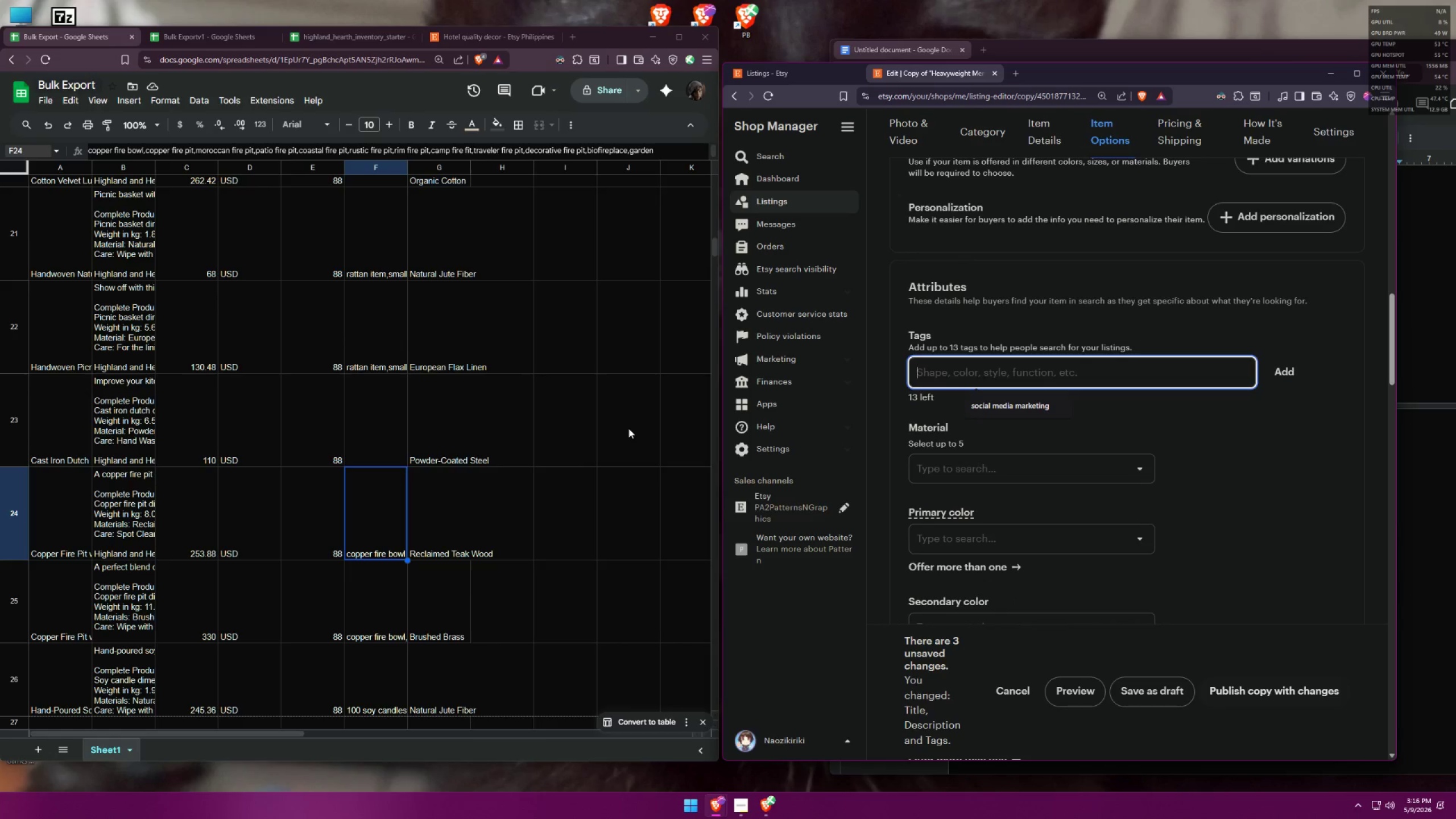 
type(copper fire bowlcopper gir)
key(Backspace)
key(Backspace)
type(f)
key(Backspace)
key(Backspace)
key(Backspace)
type( )
key(Backspace)
type(f)
key(Backspace)
type( fiew )
key(Backspace)
key(Backspace)
key(Backspace)
type(re vo)
key(Backspace)
key(Backspace)
type(bowl)
 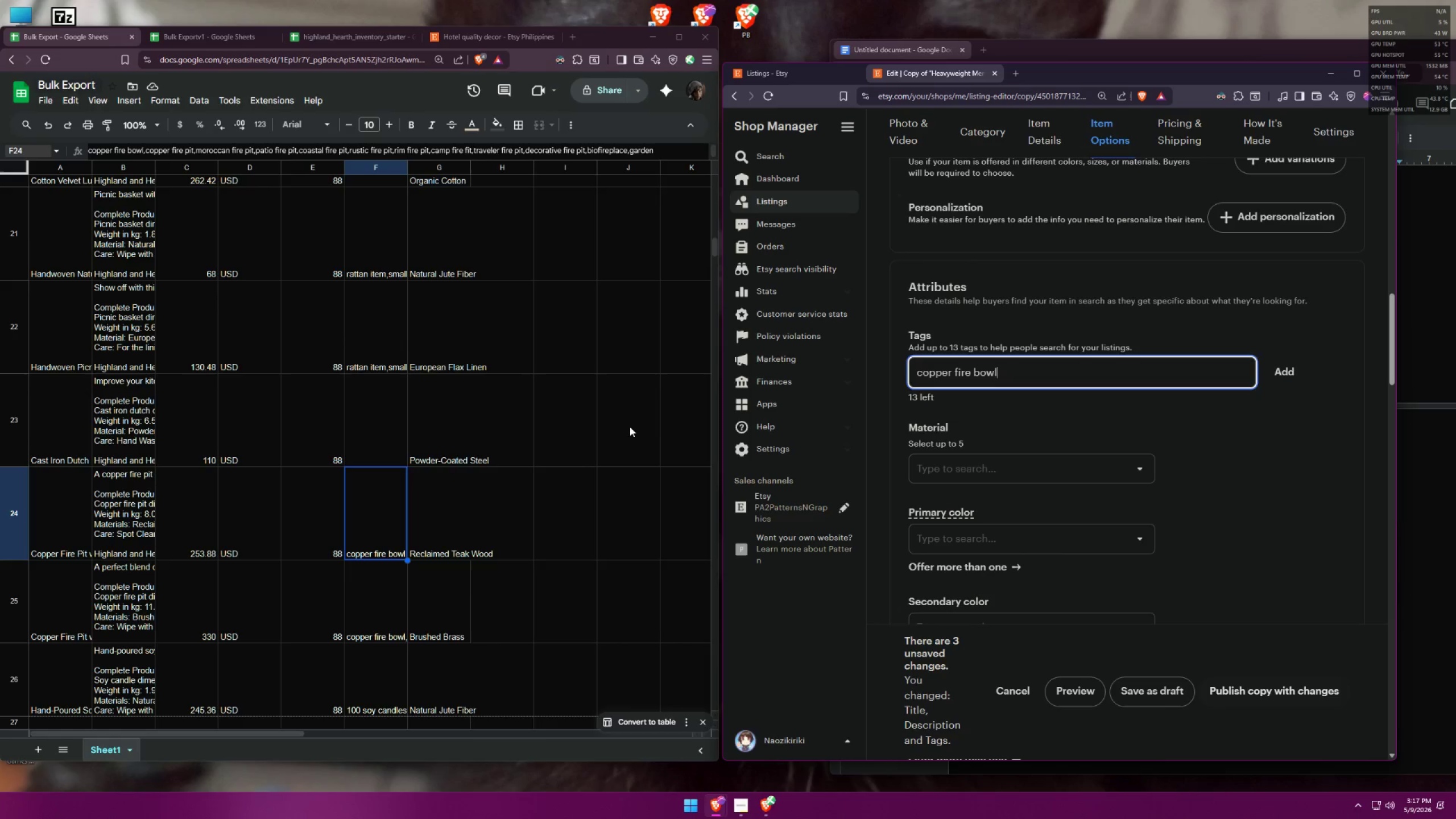 
key(Enter)
 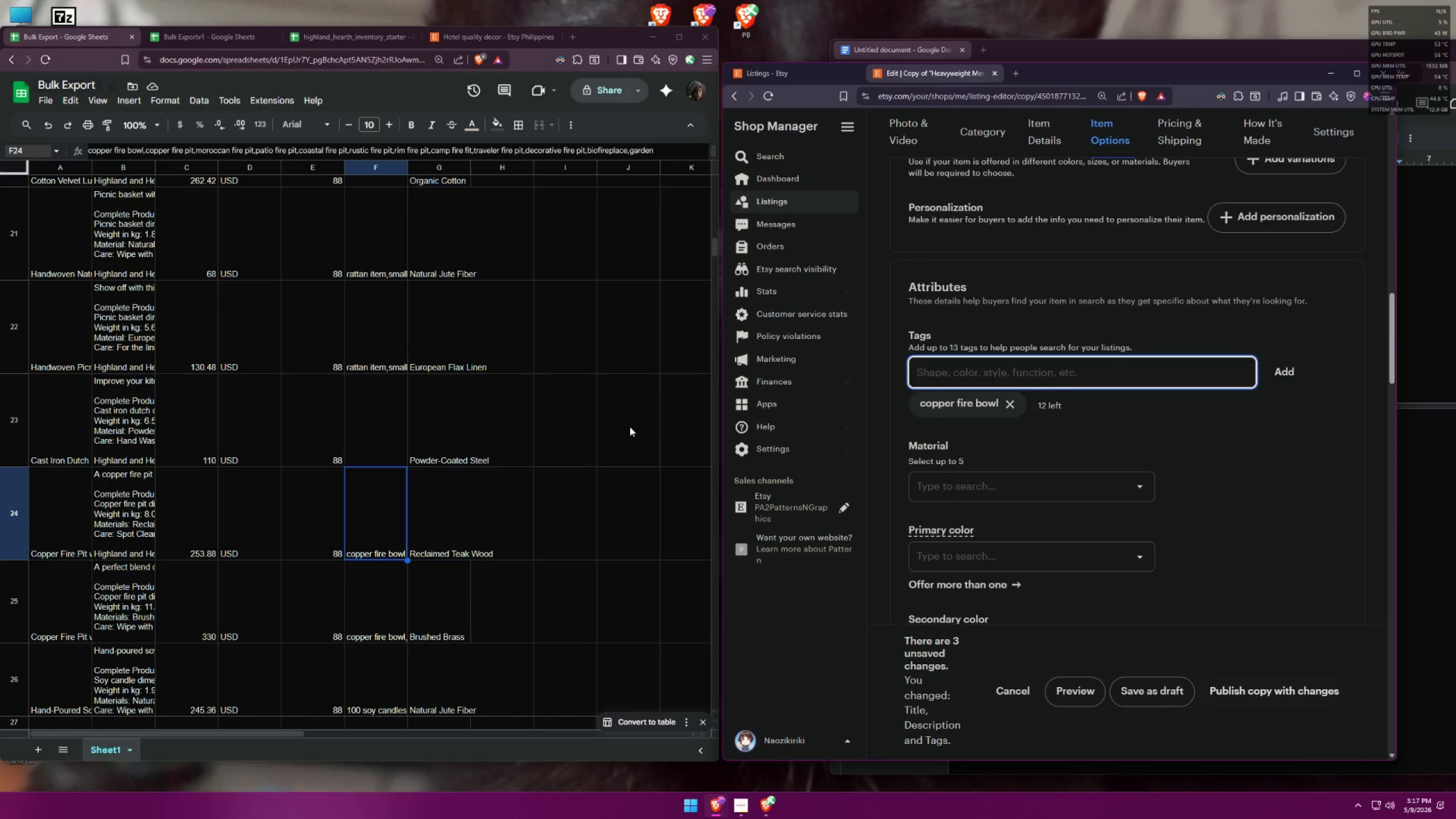 
type(copper fire pit)
 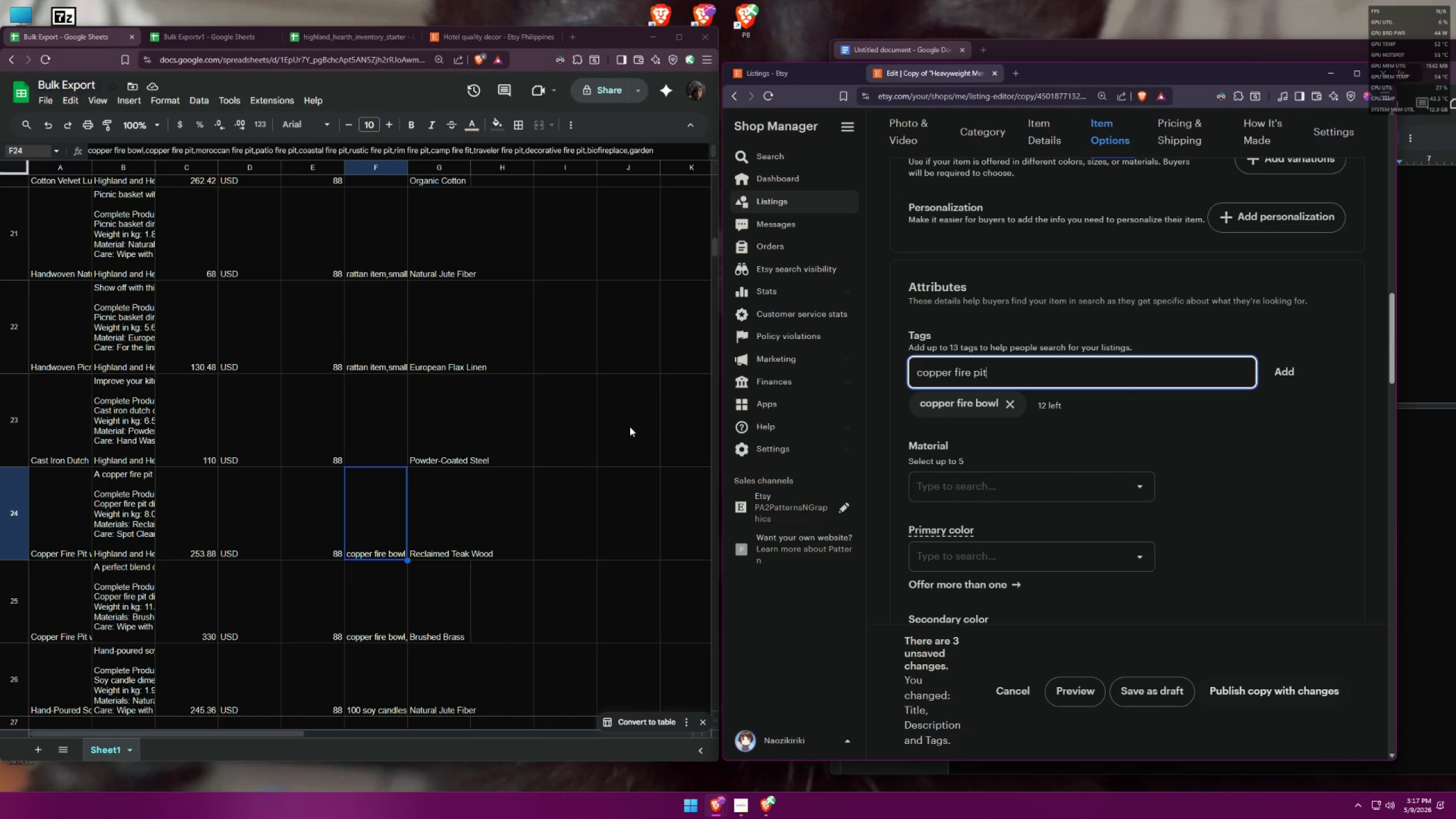 
key(Enter)
 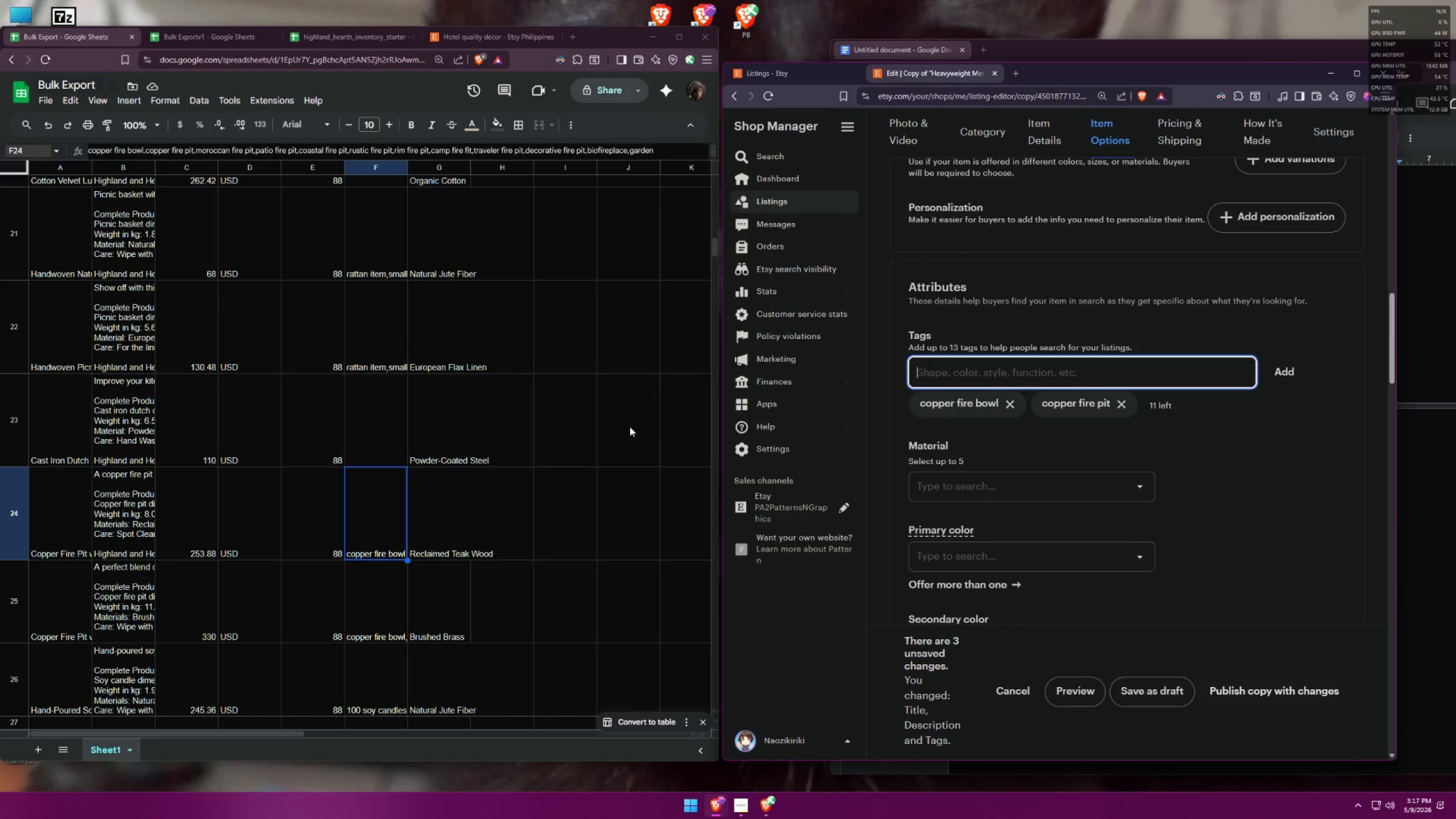 
type(moc)
key(Backspace)
type(roccan fire pit)
 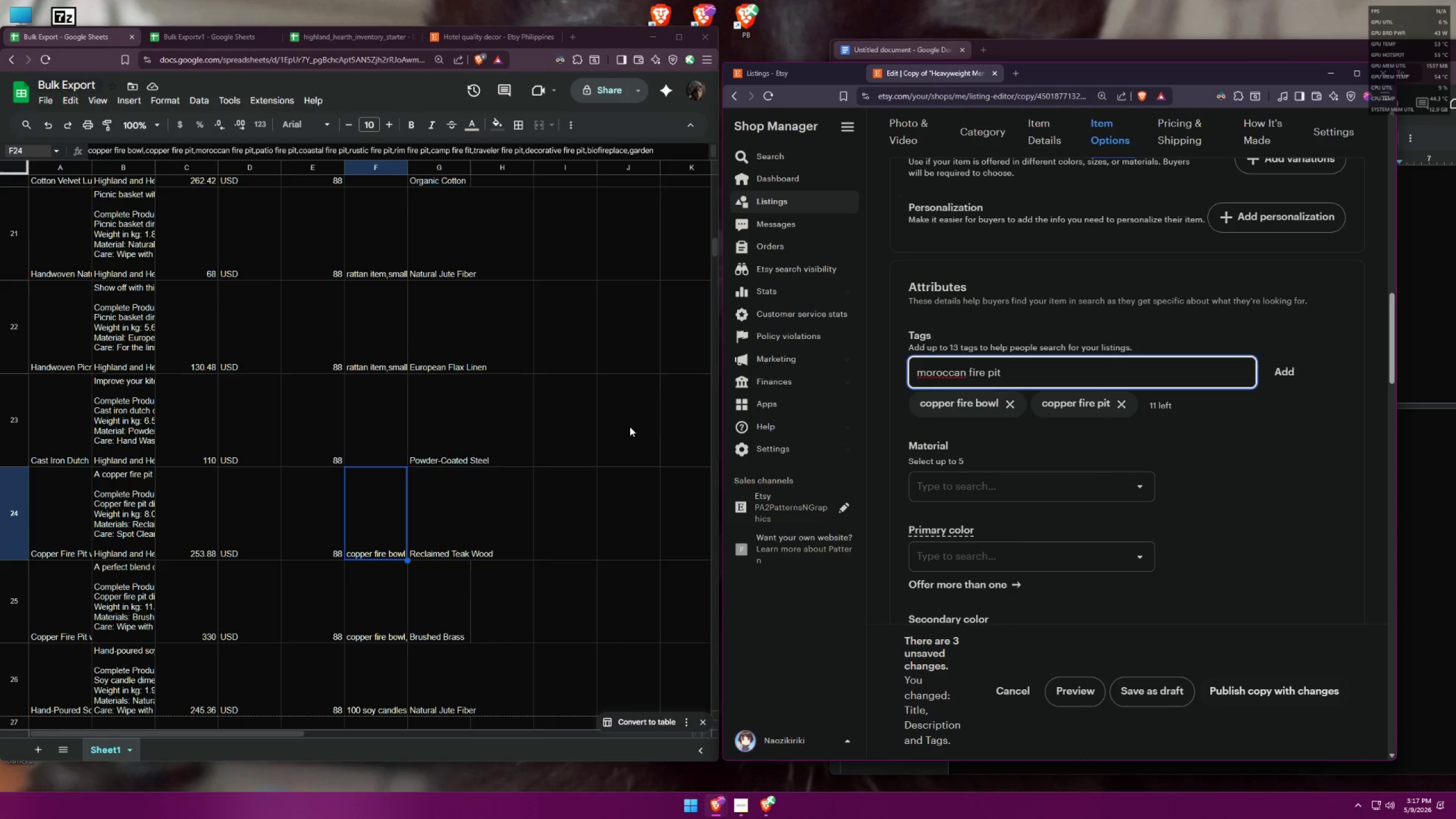 
key(Enter)
 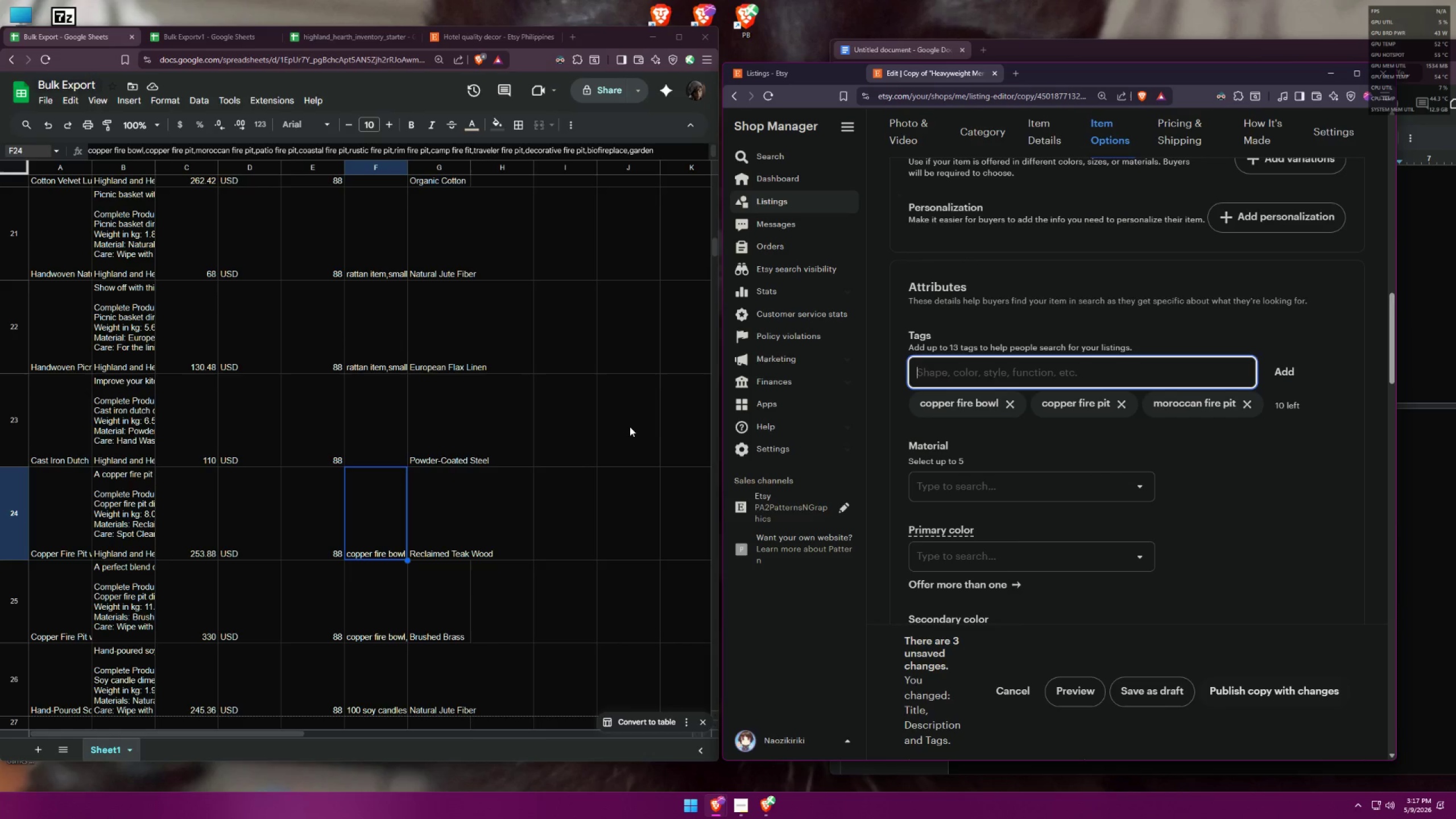 
type([)
key(Backspace)
type(patio fire pit)
 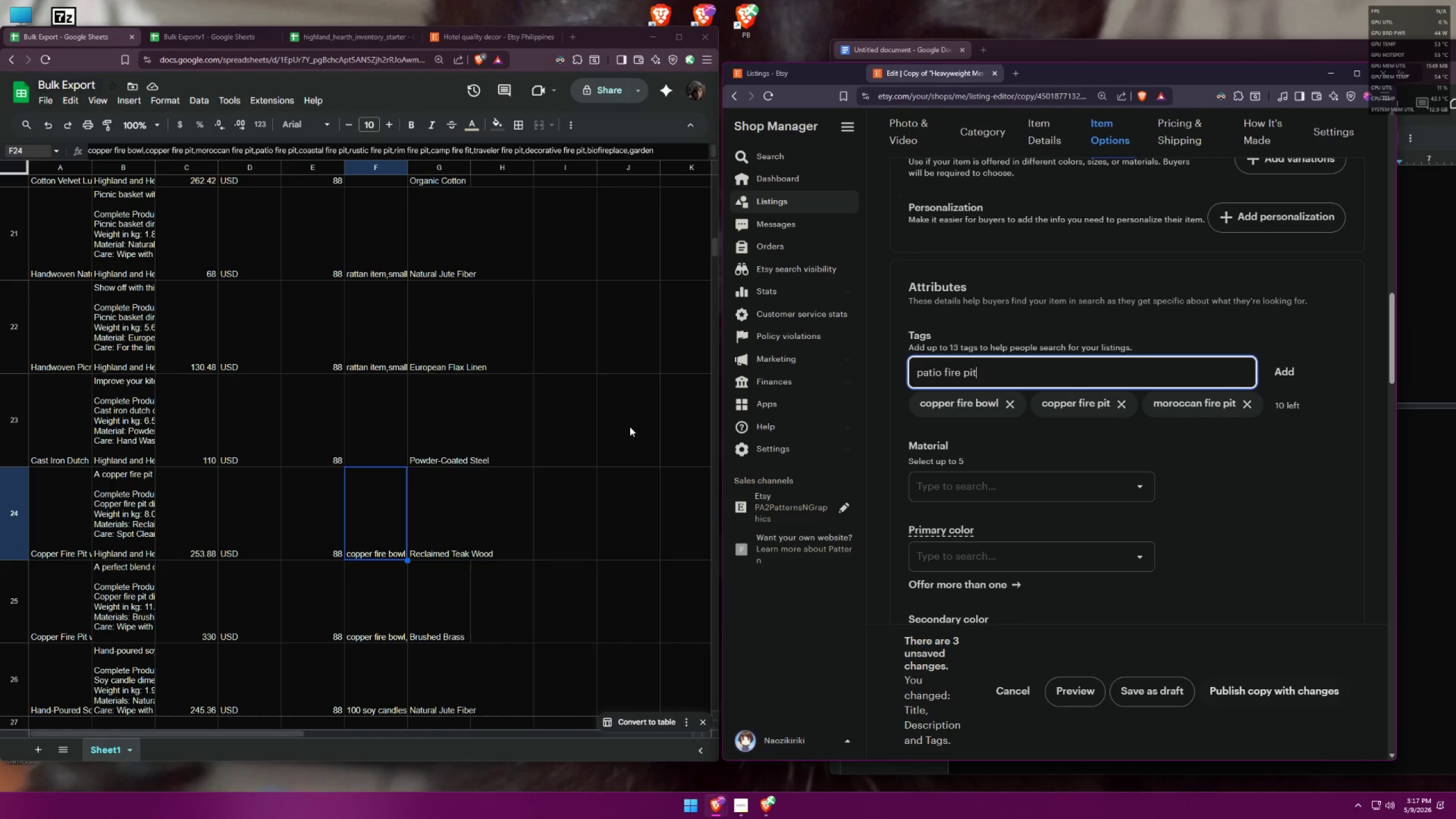 
key(Enter)
 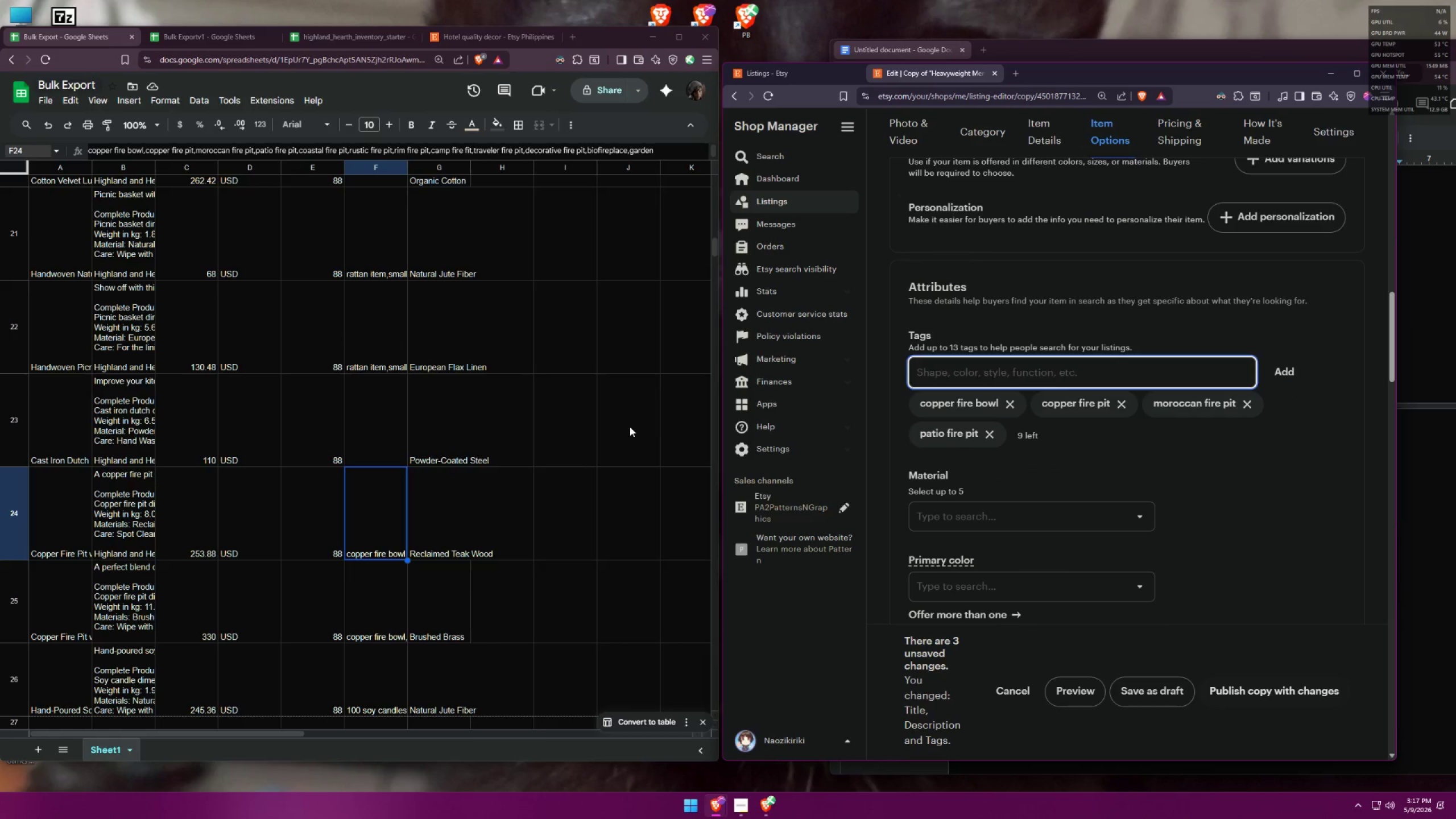 
type(coastal fire pit)
 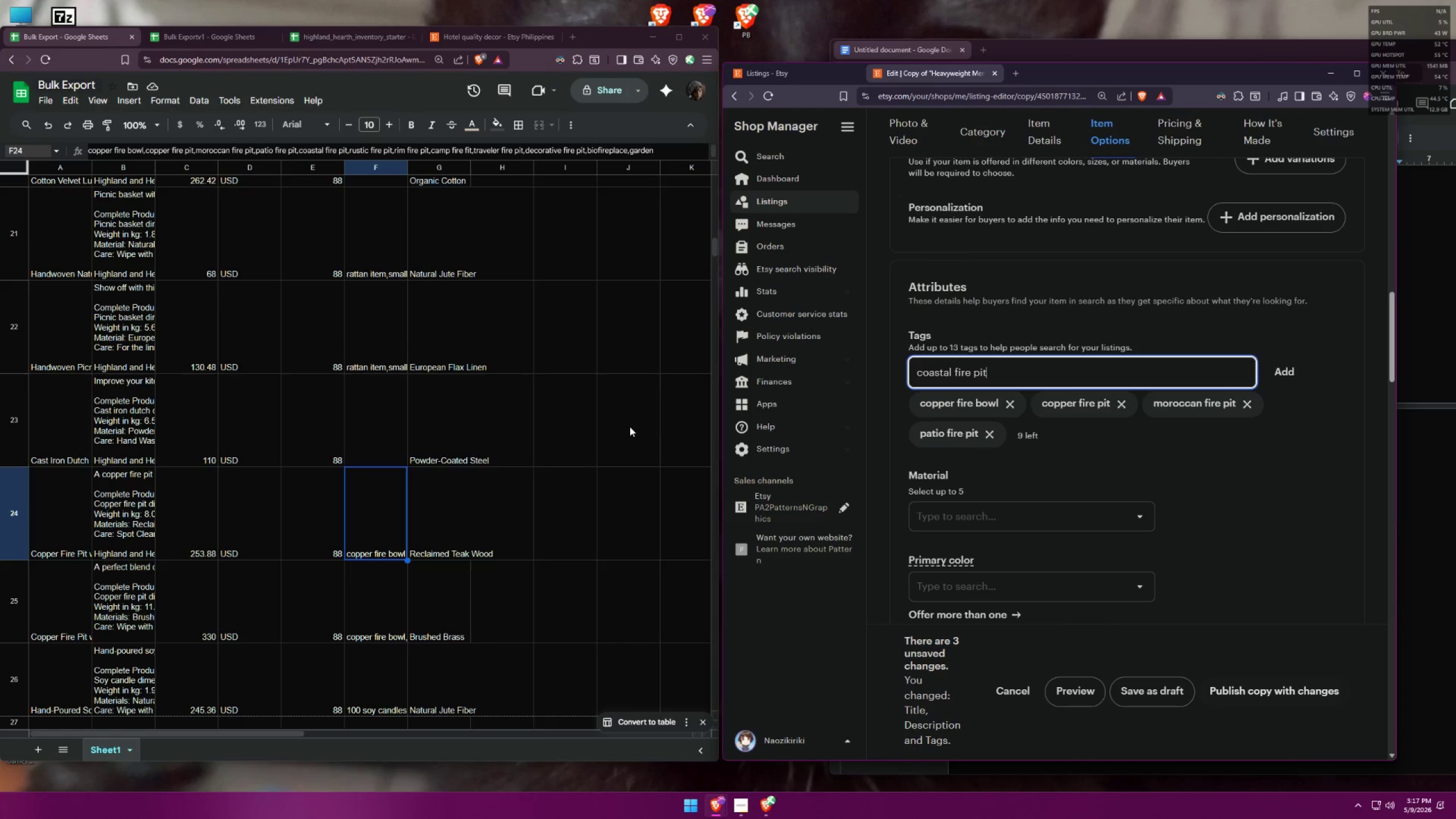 
key(Enter)
 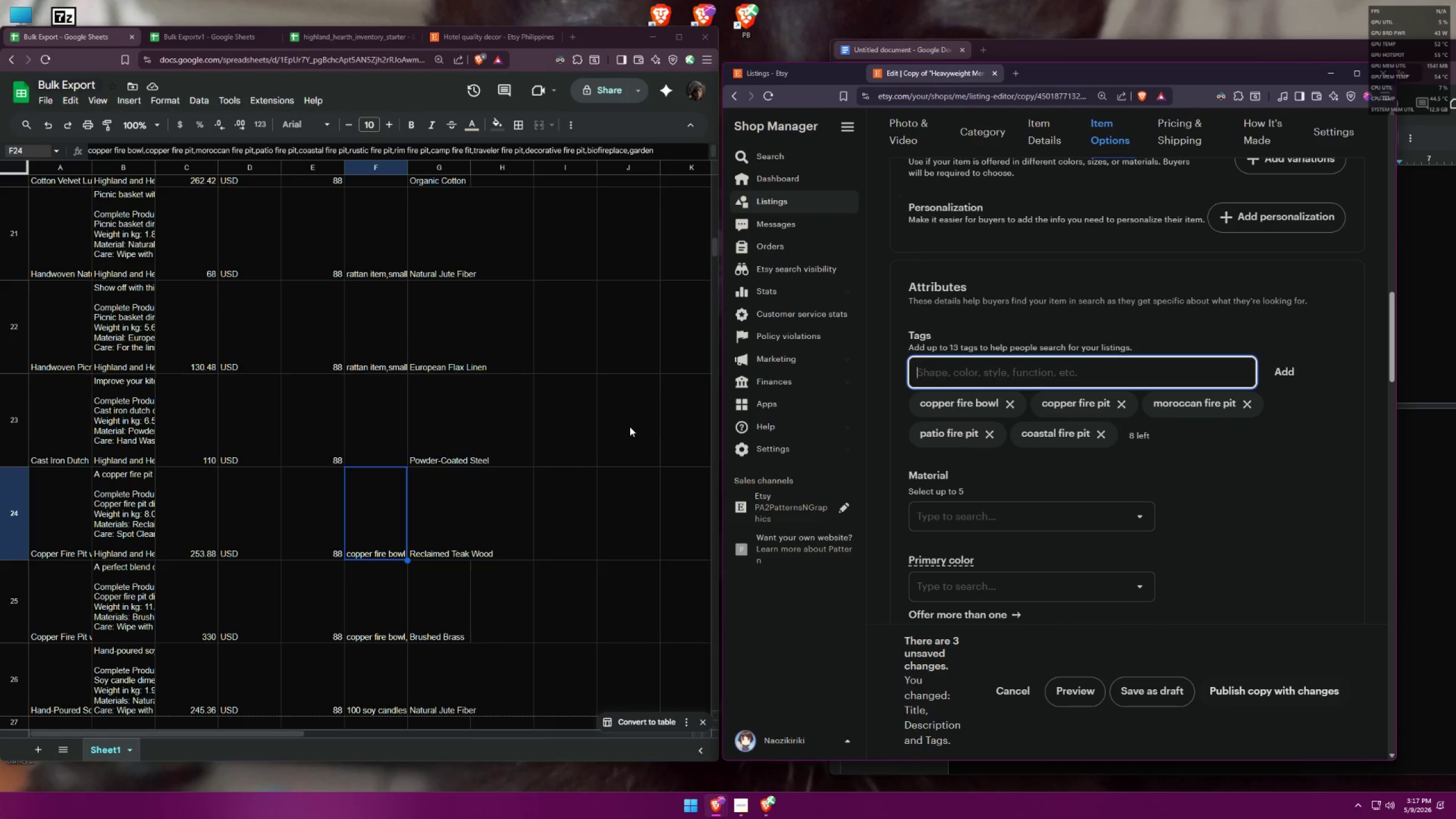 
type(rjst)
key(Backspace)
key(Backspace)
key(Backspace)
type(s)
key(Backspace)
type(ustic fire pit)
 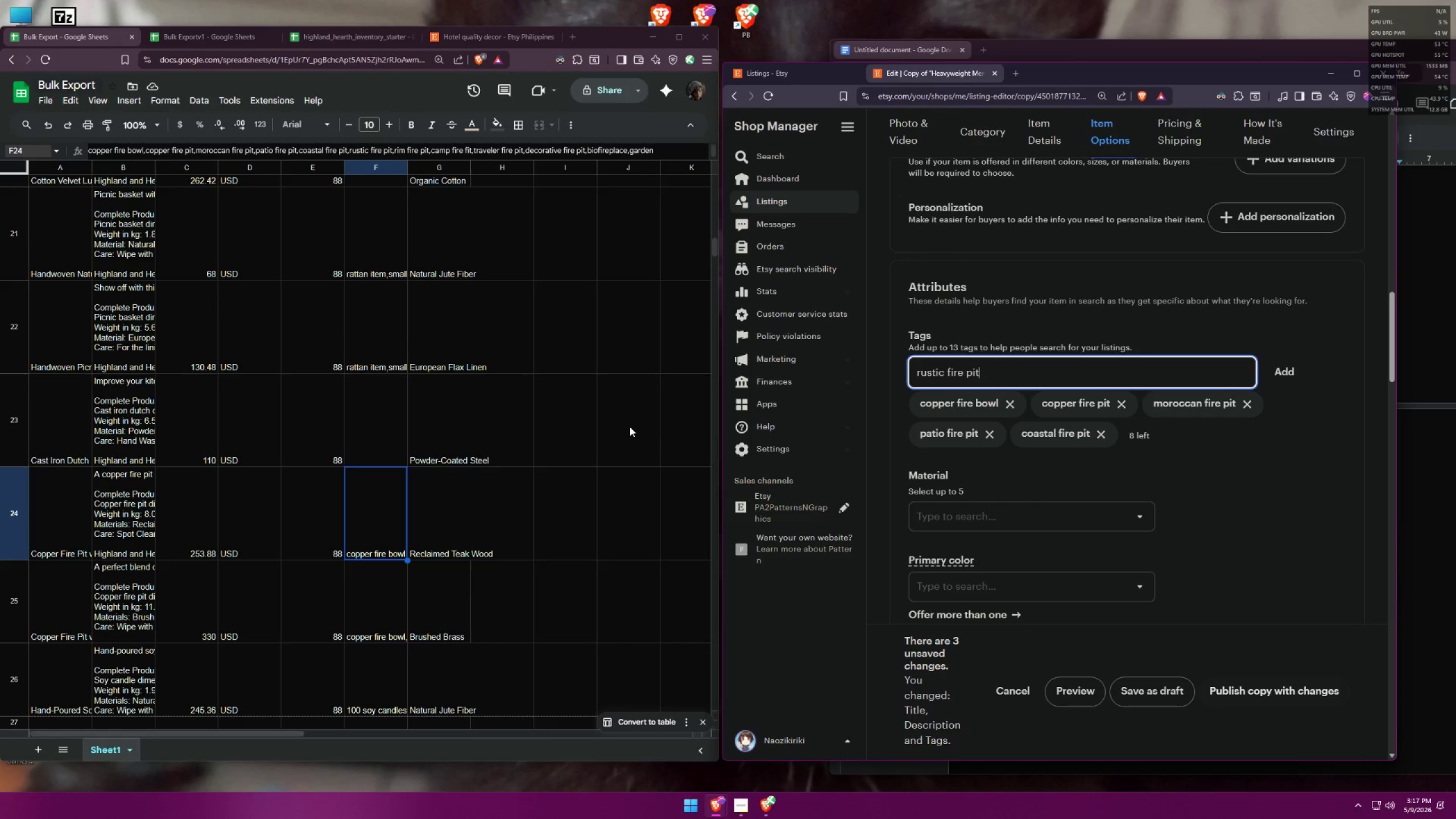 
key(Enter)
 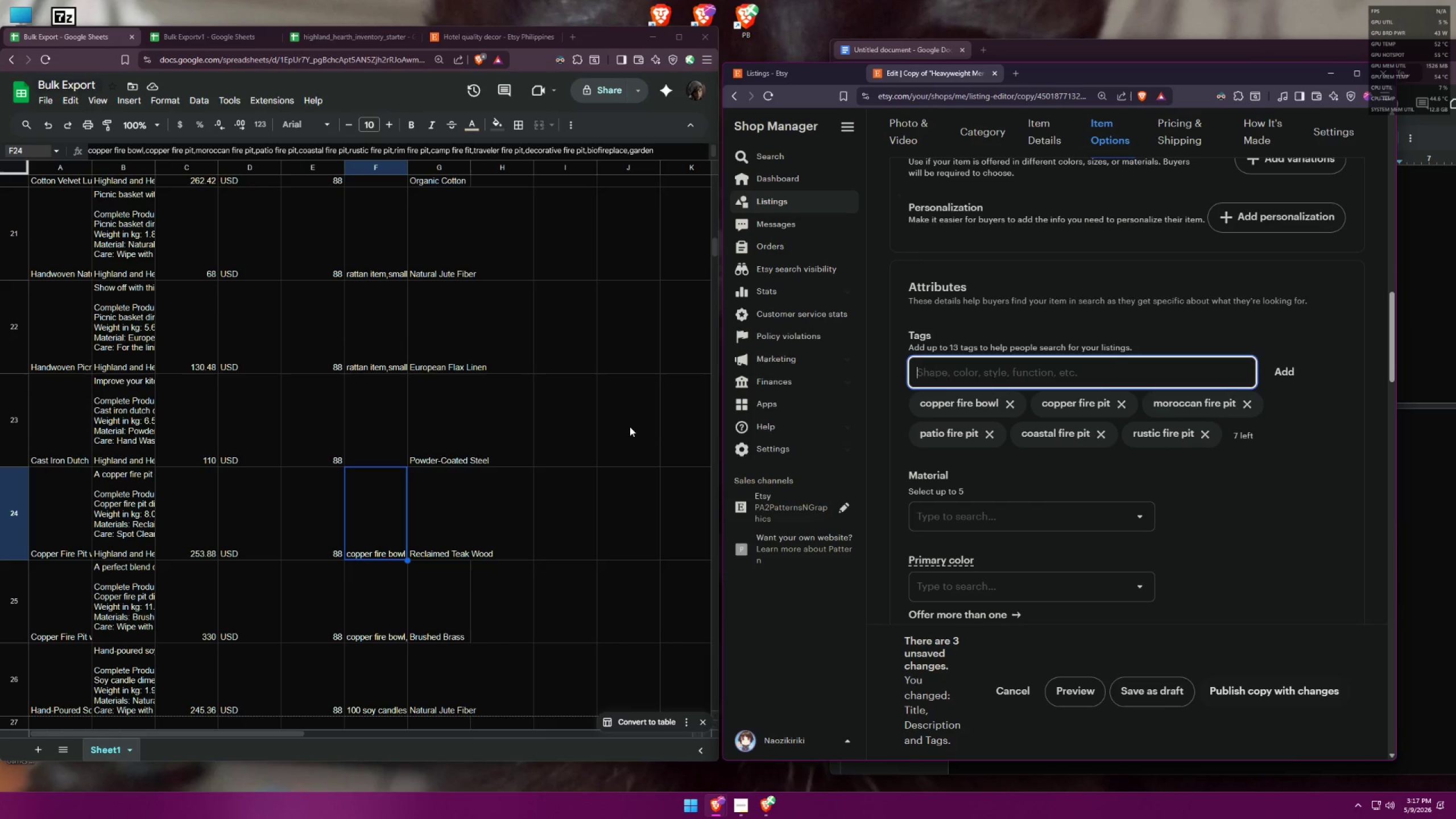 
type(wim)
key(Backspace)
key(Backspace)
key(Backspace)
type(i)
key(Backspace)
type(rim fr)
key(Backspace)
type(ire pit)
 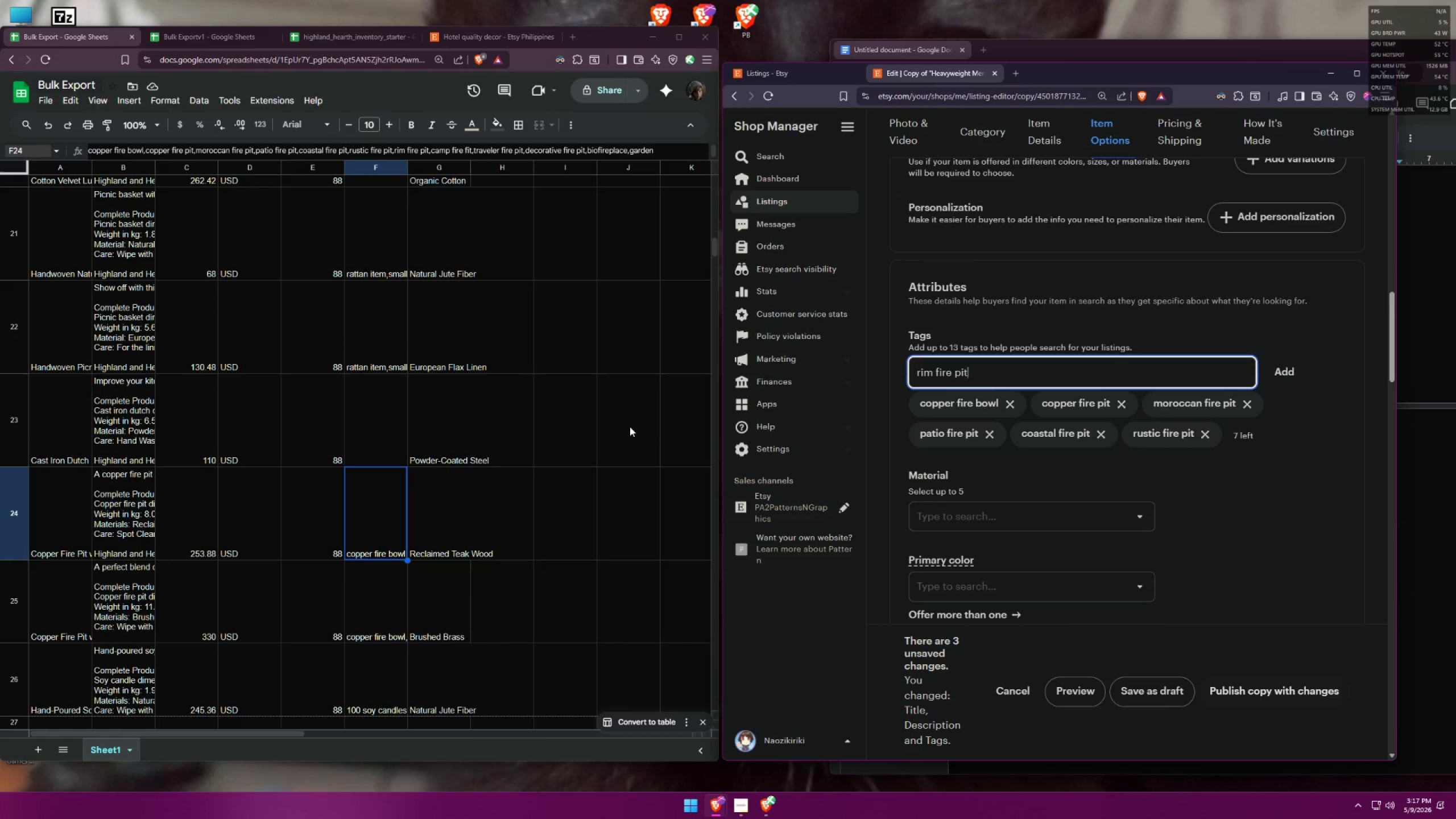 
key(Enter)
 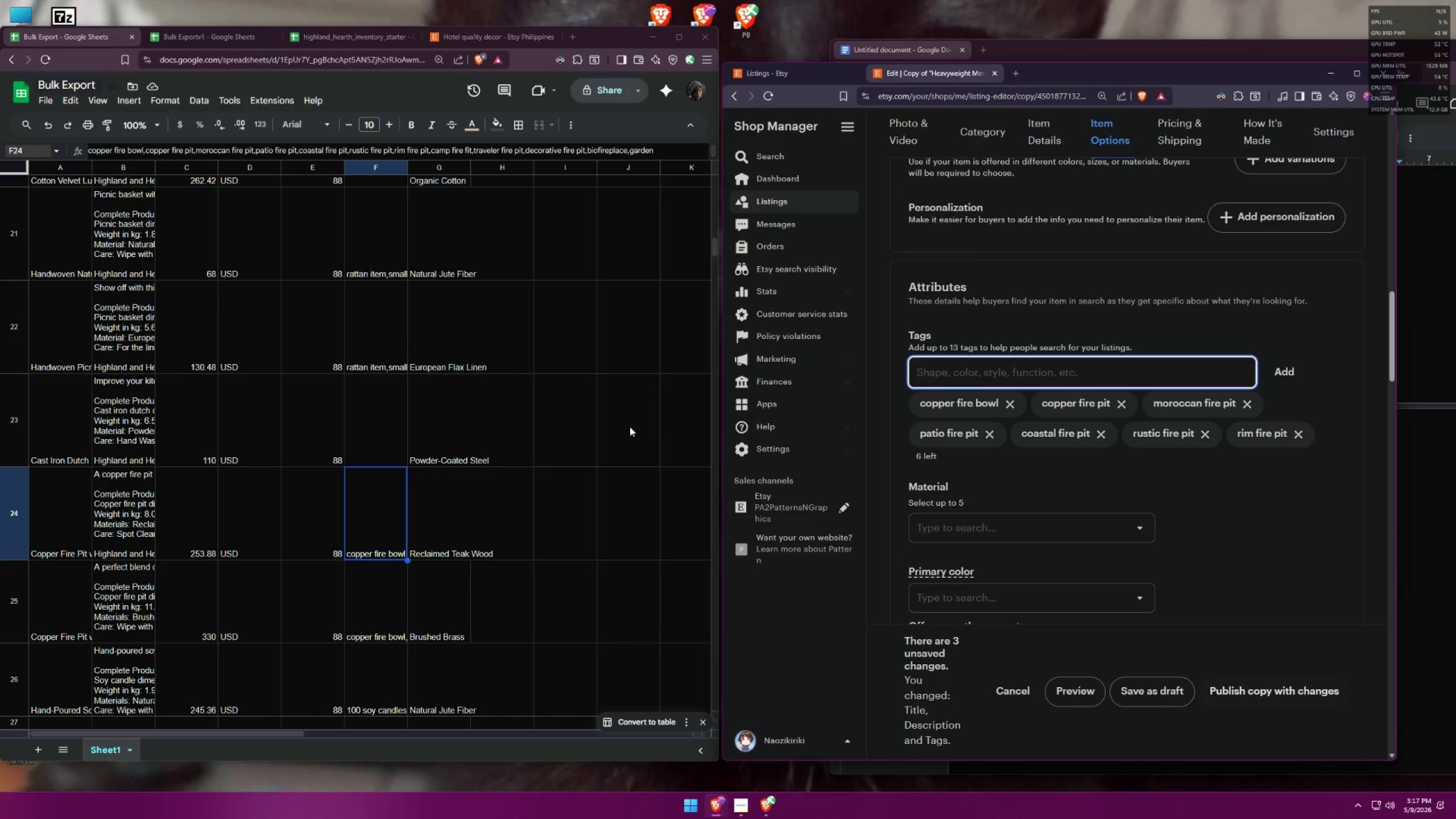 
type(camp fire fit)
key(Backspace)
key(Backspace)
key(Backspace)
type(pit)
 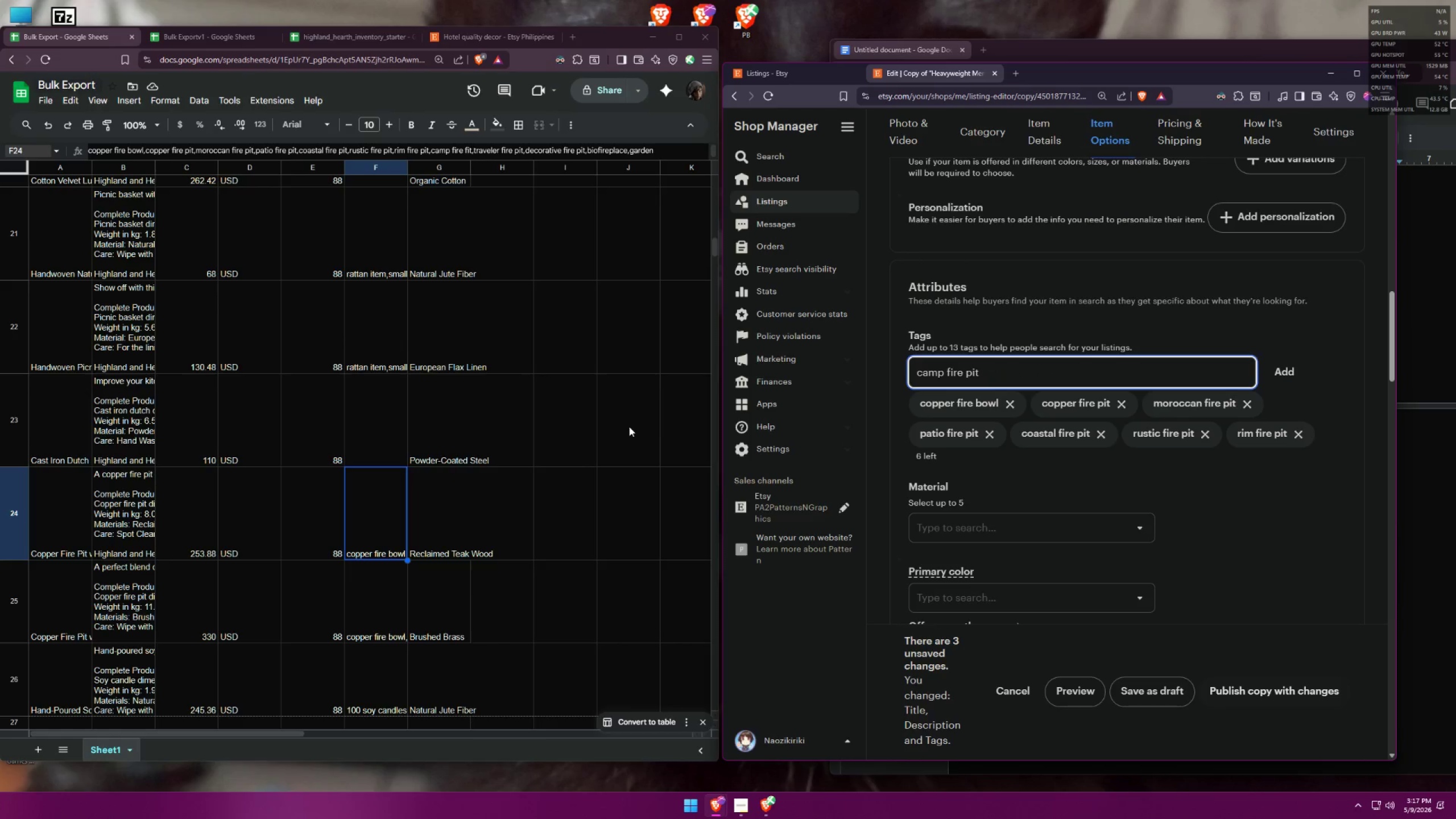 
wait(5.31)
 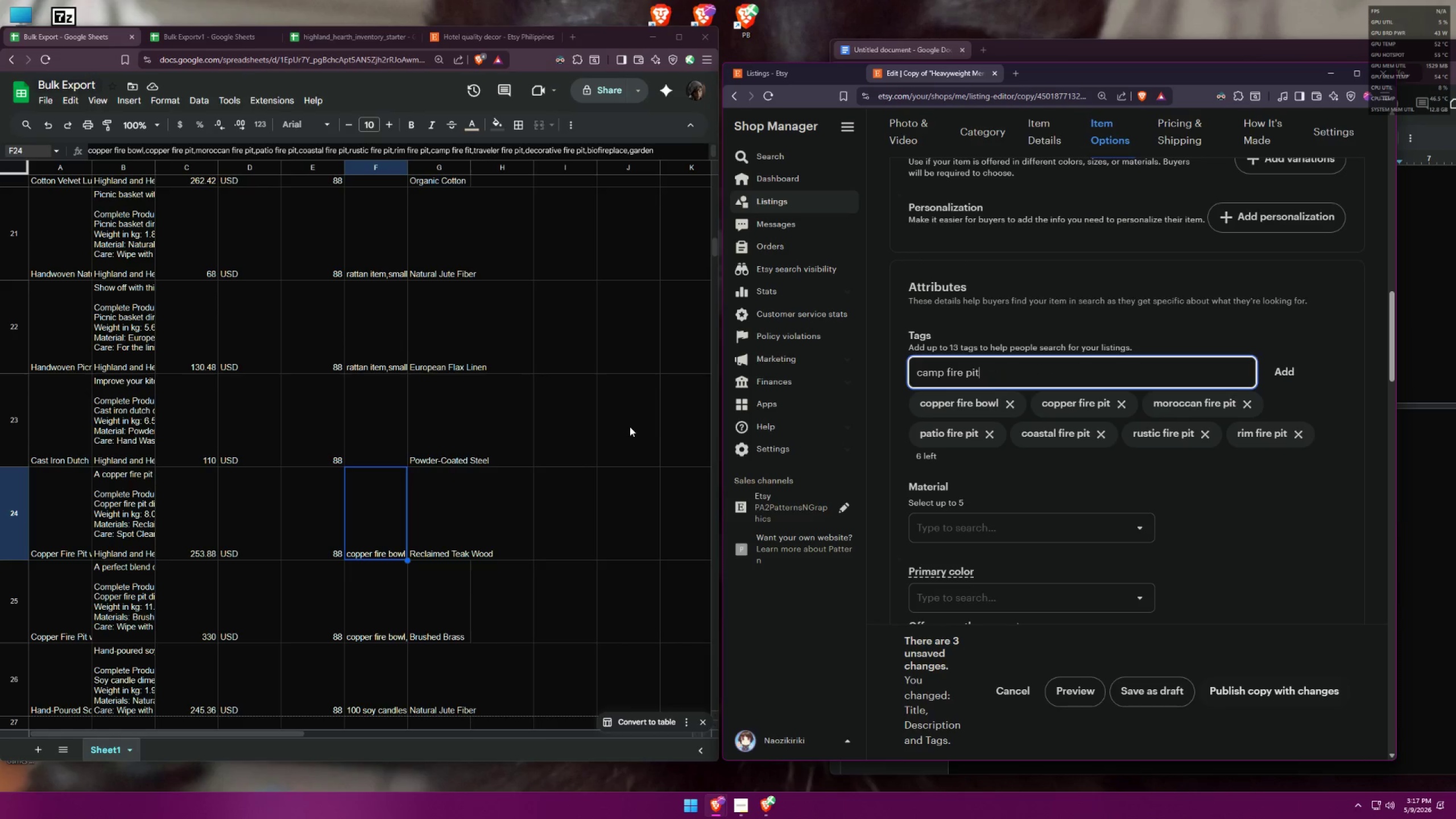 
key(Enter)
 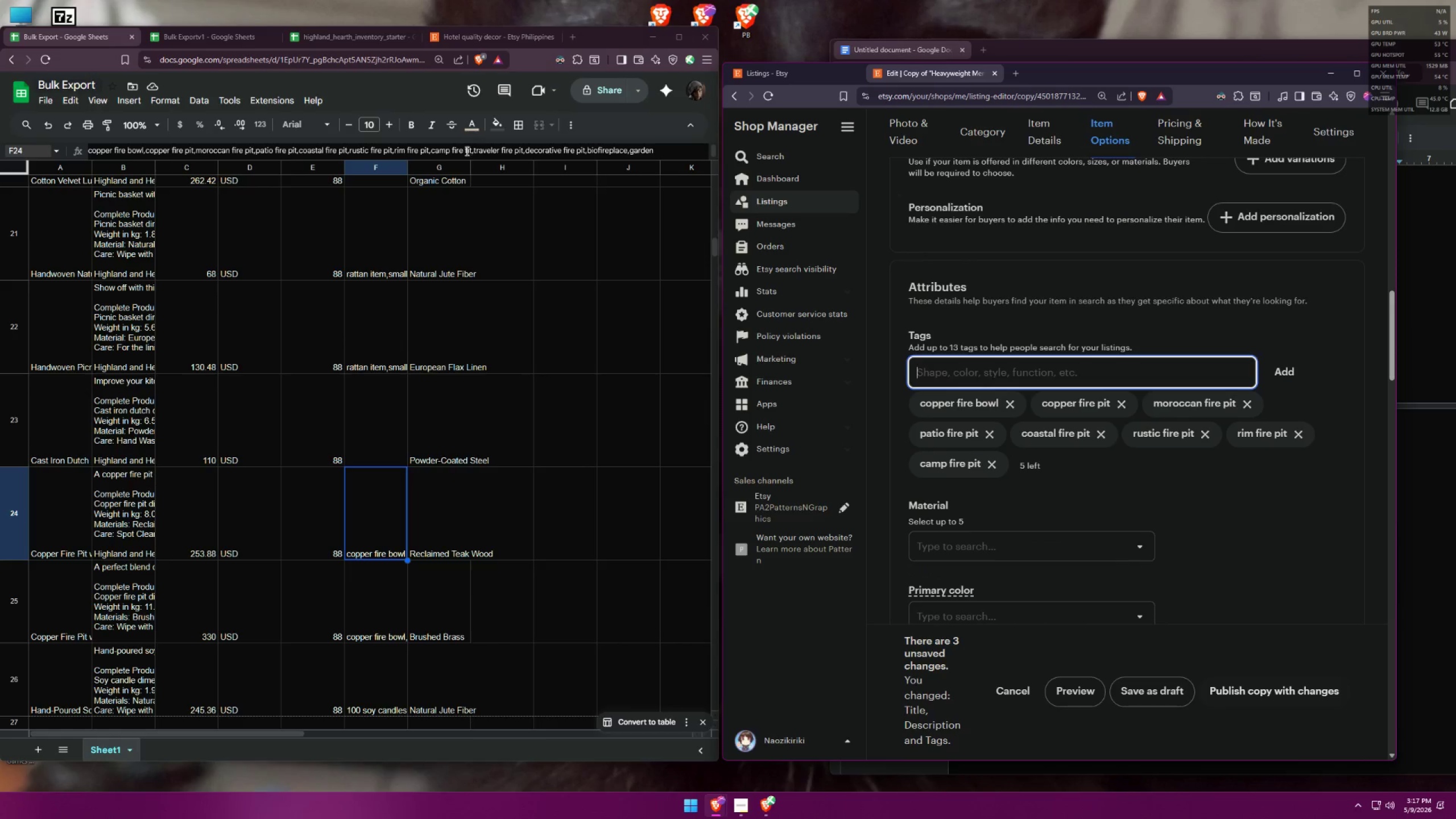 
wait(5.99)
 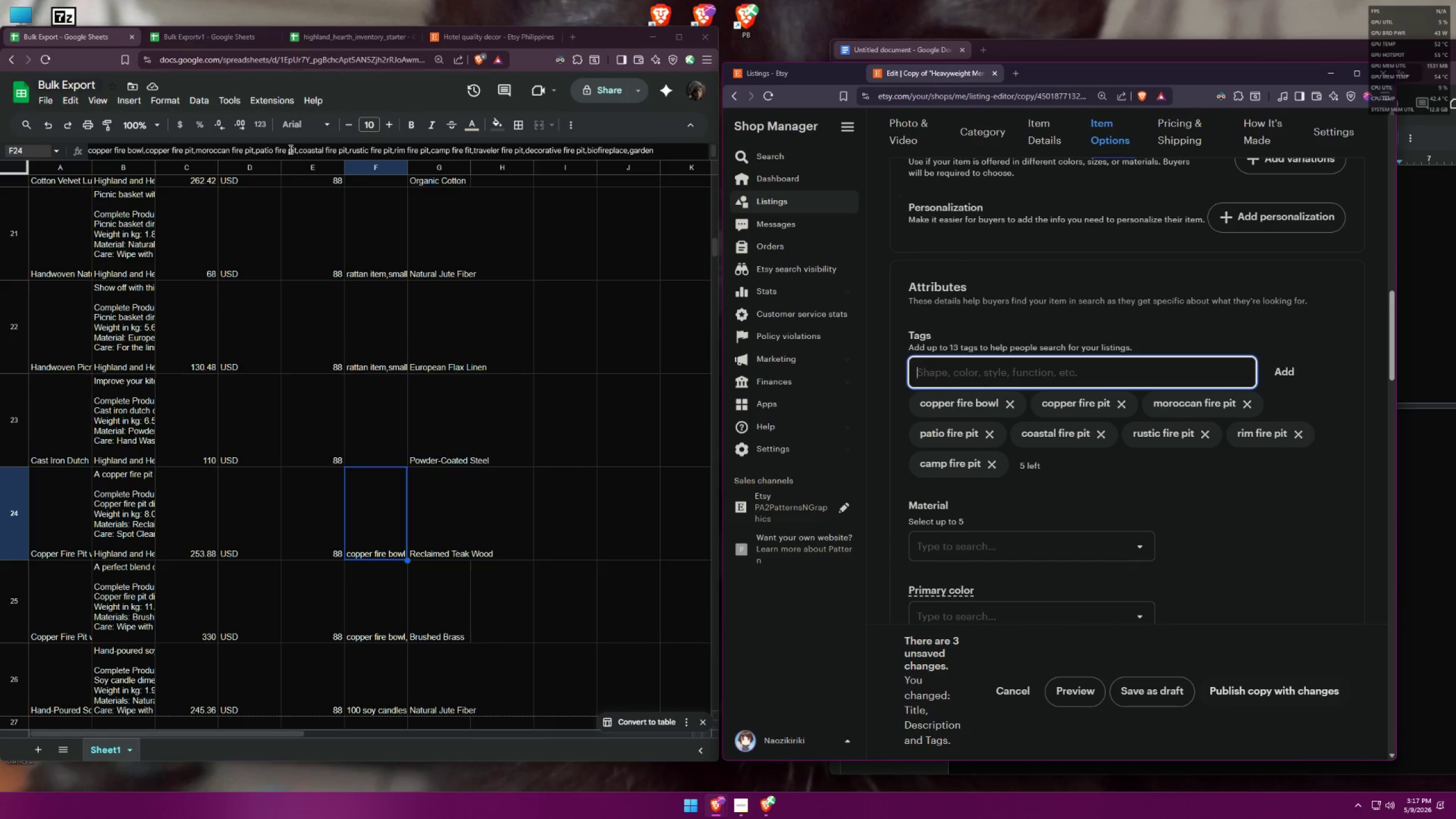 
left_click([468, 151])
 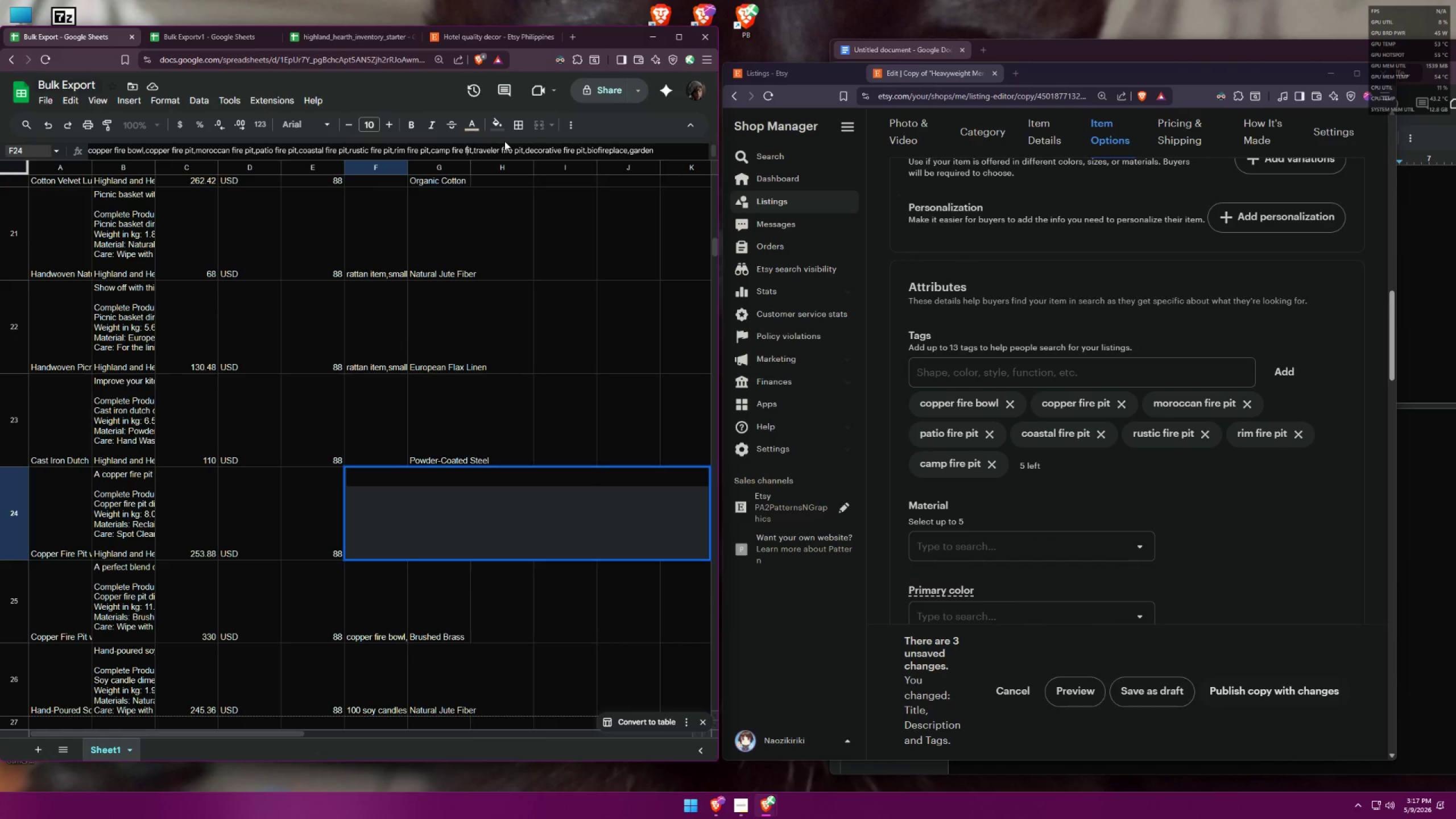 
key(Backspace)
 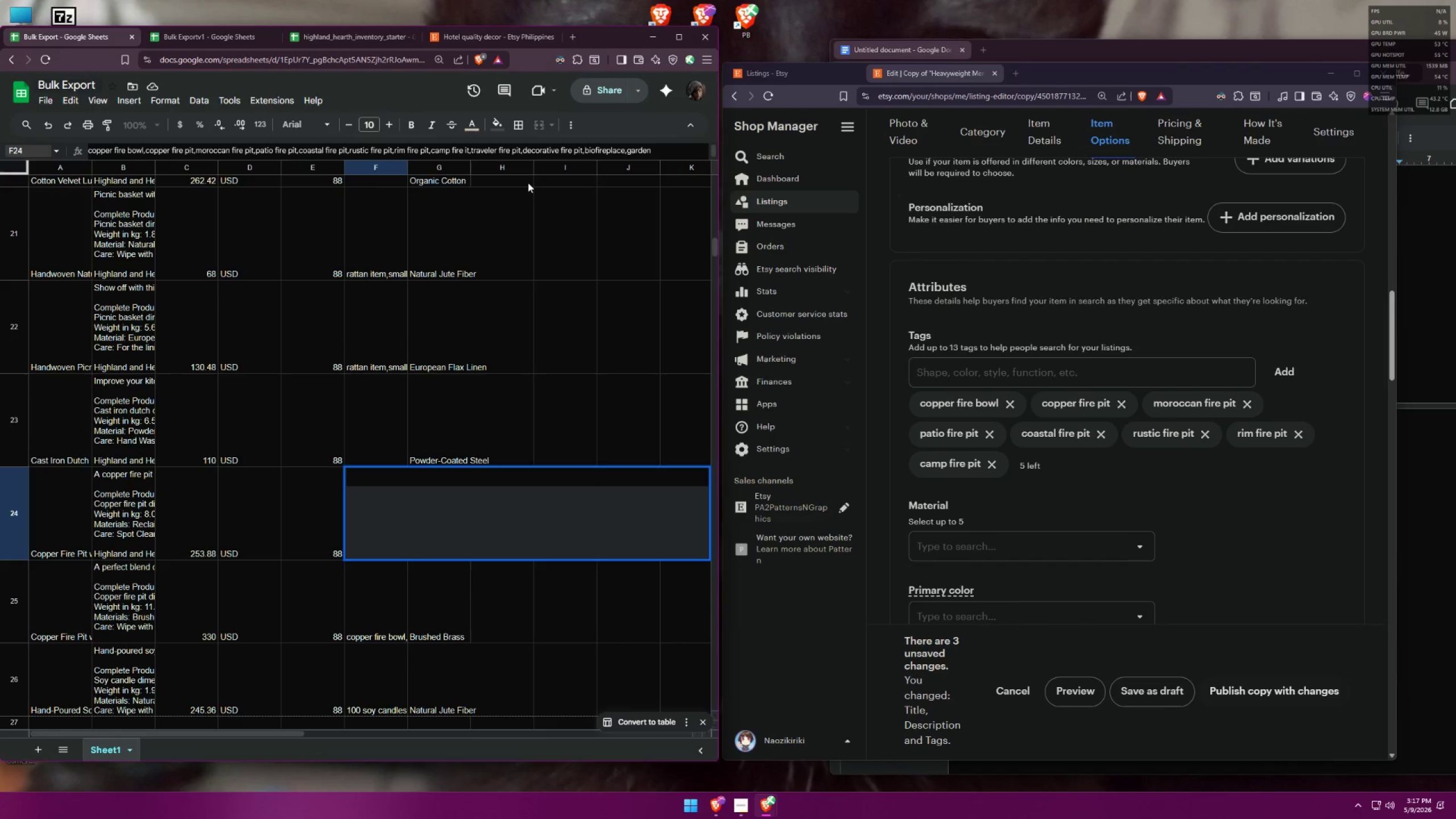 
key(P)
 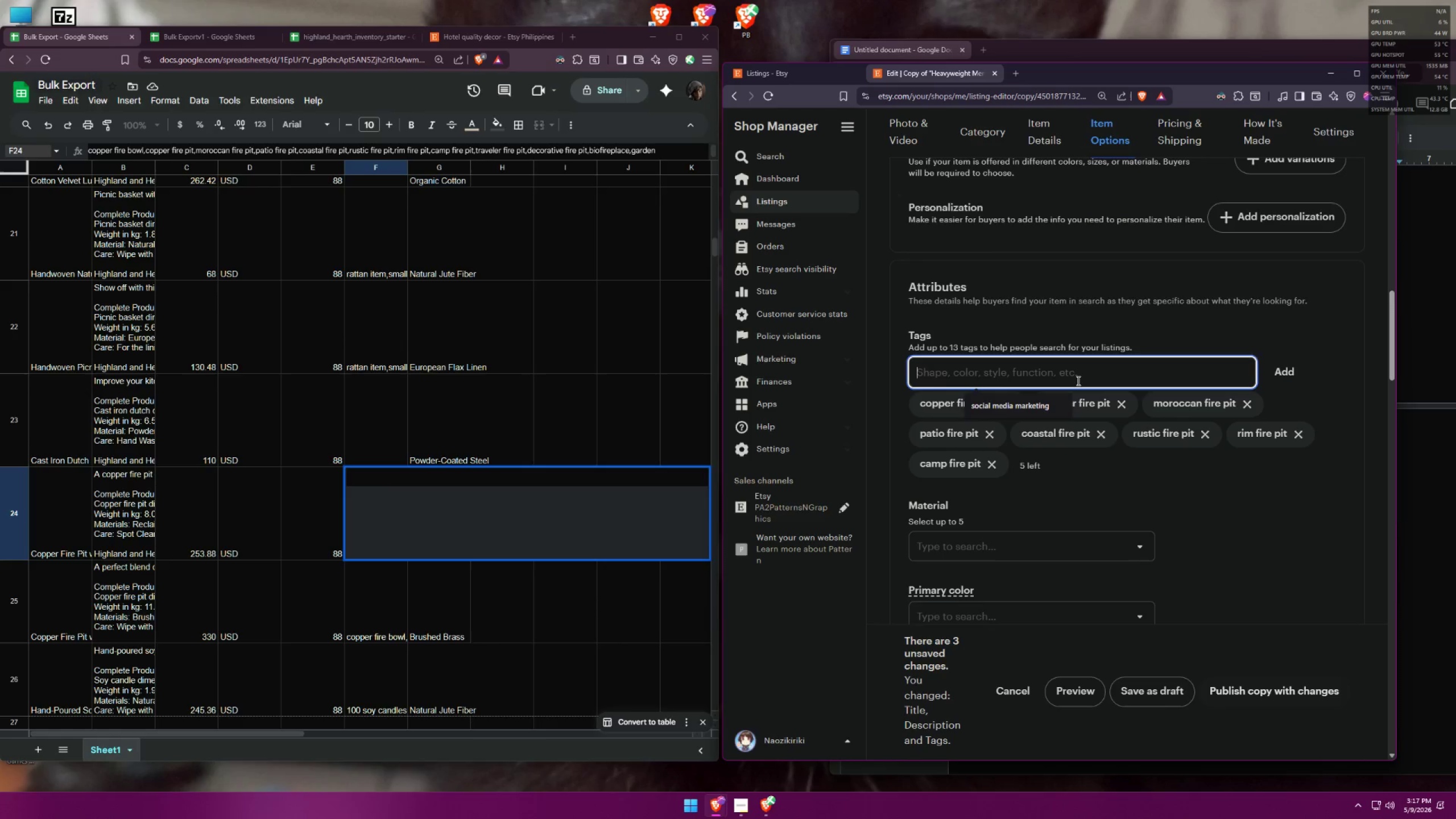 
type(traveler fire pit)
 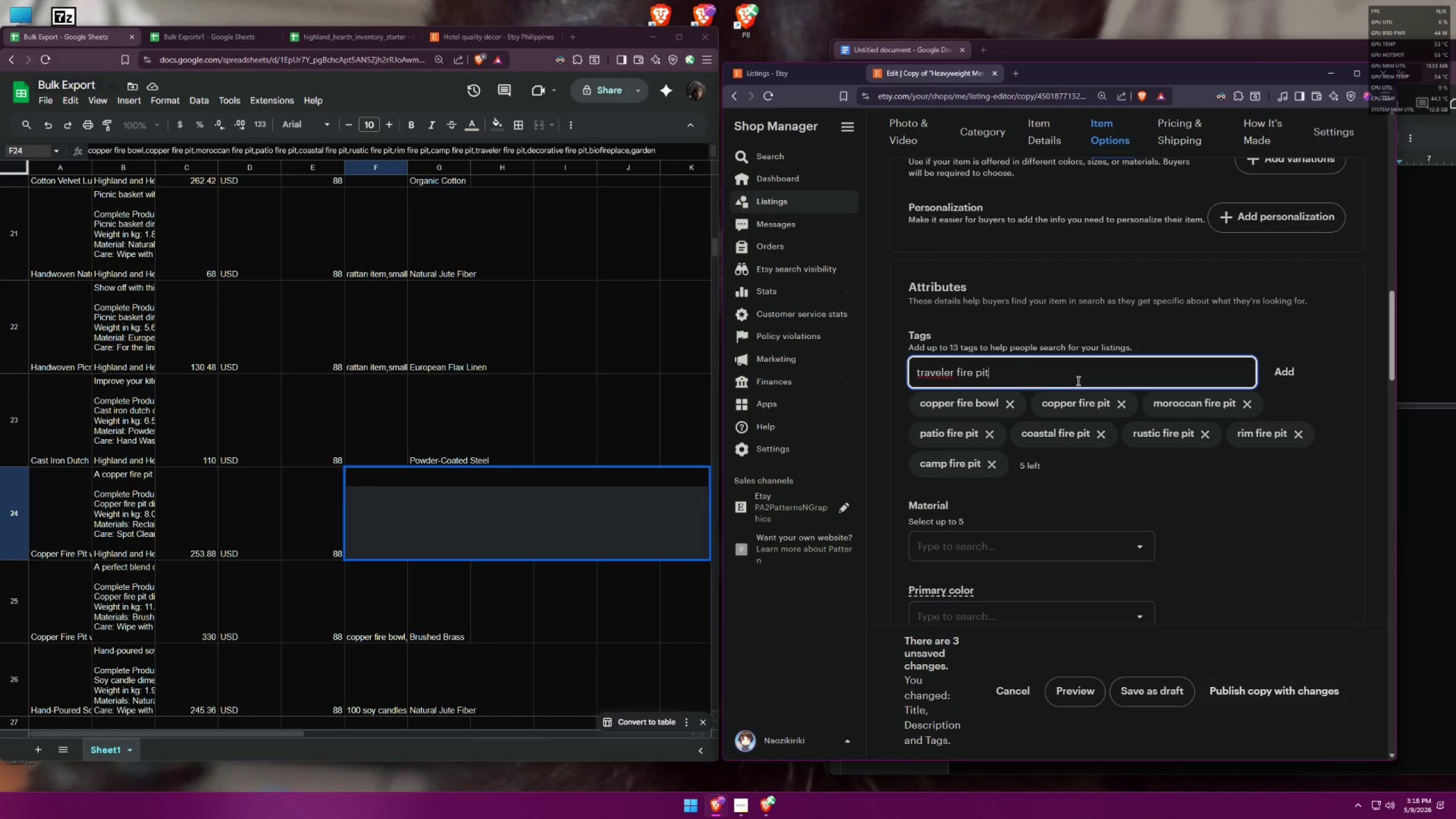 
key(Enter)
 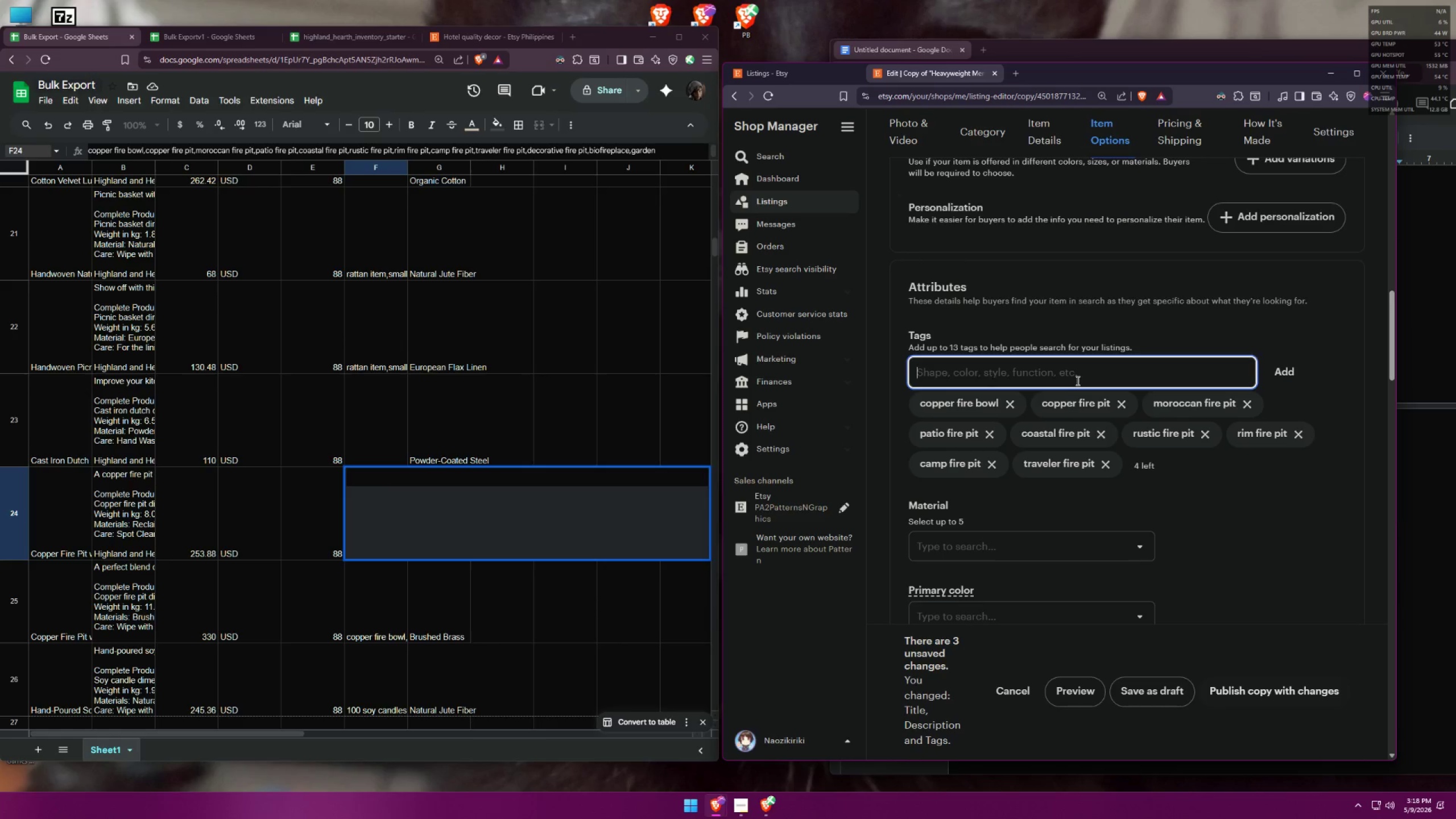 
type(decorative fire pit)
 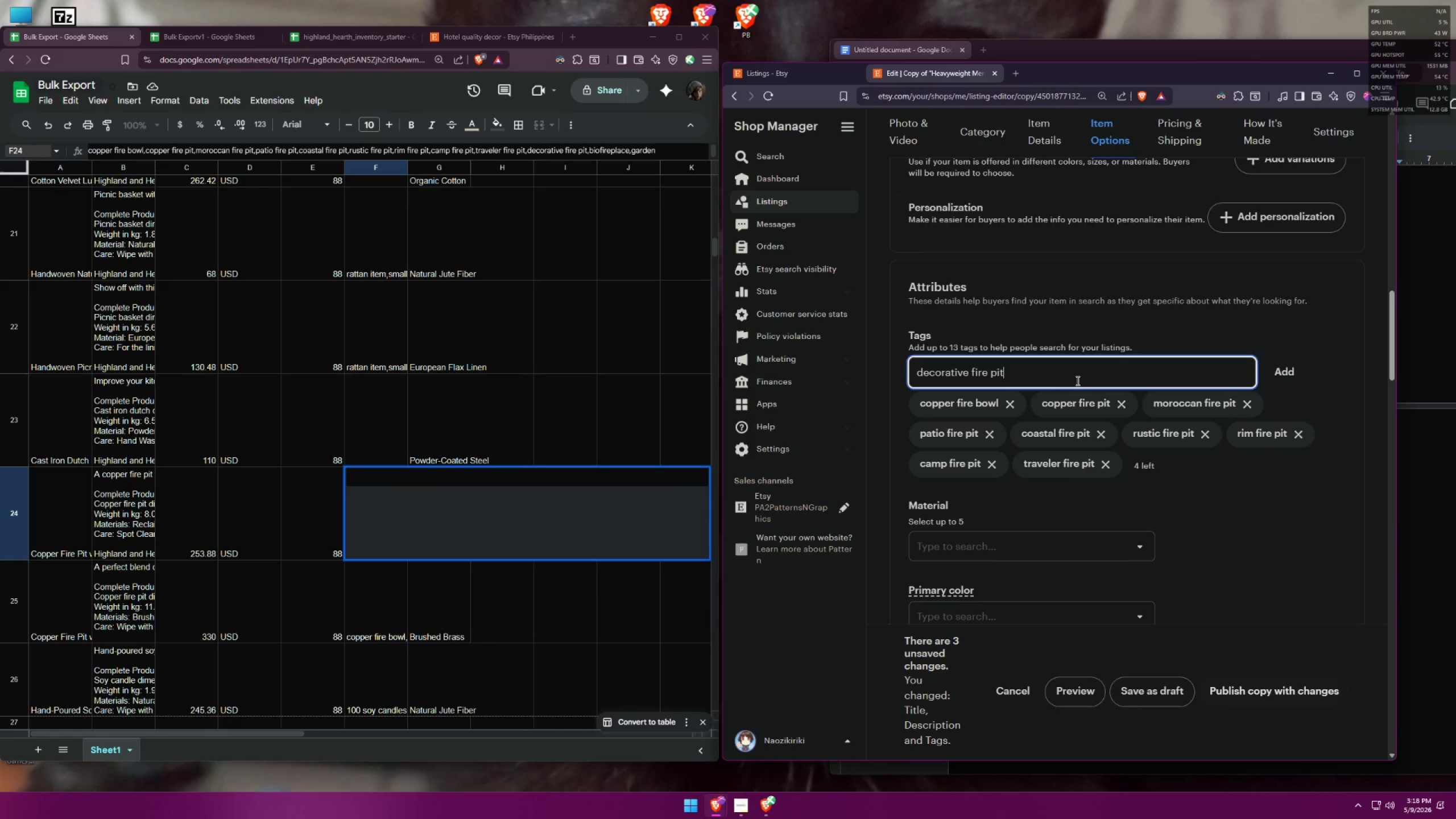 
key(Enter)
 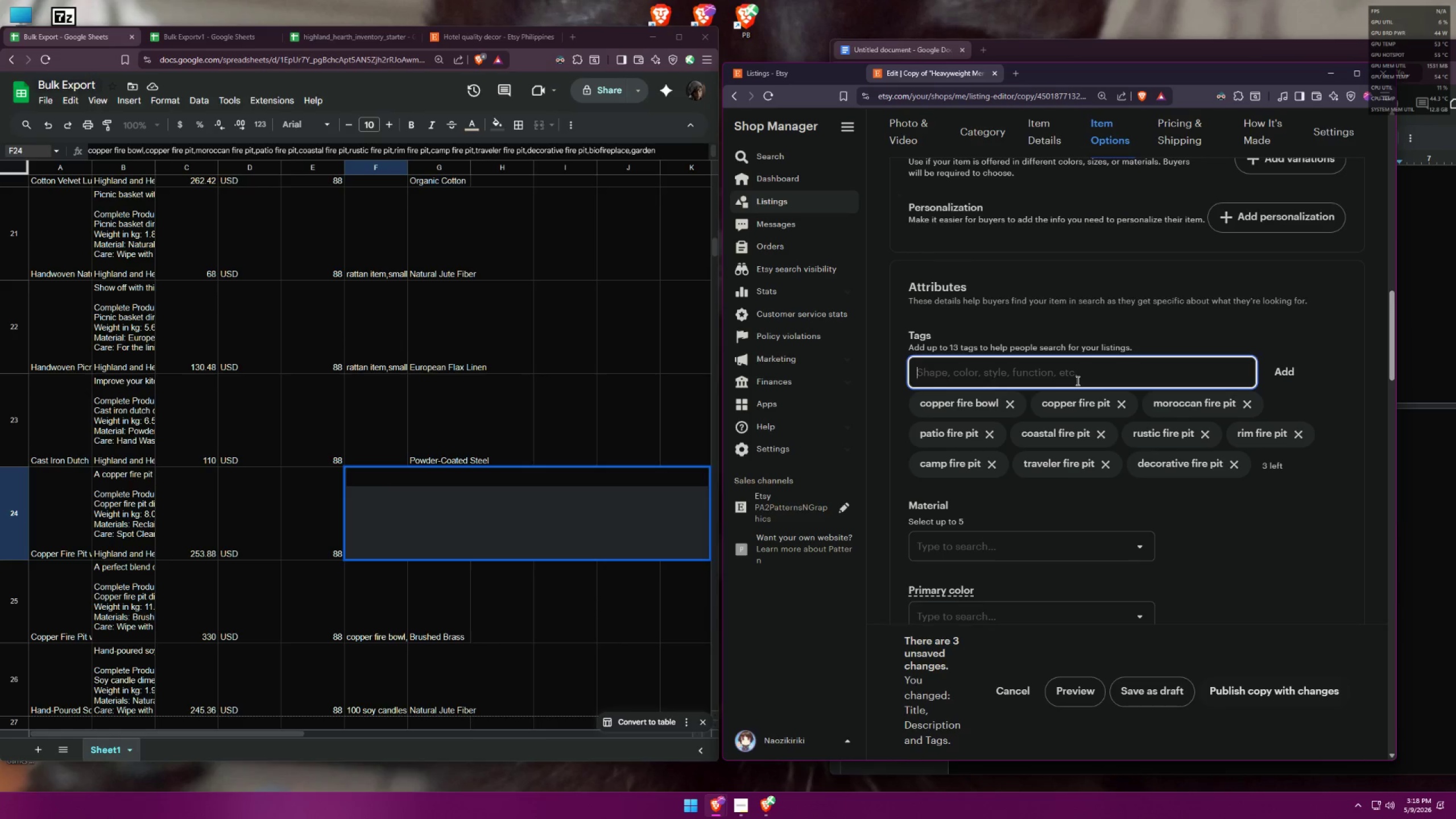 
type(biofireplace)
 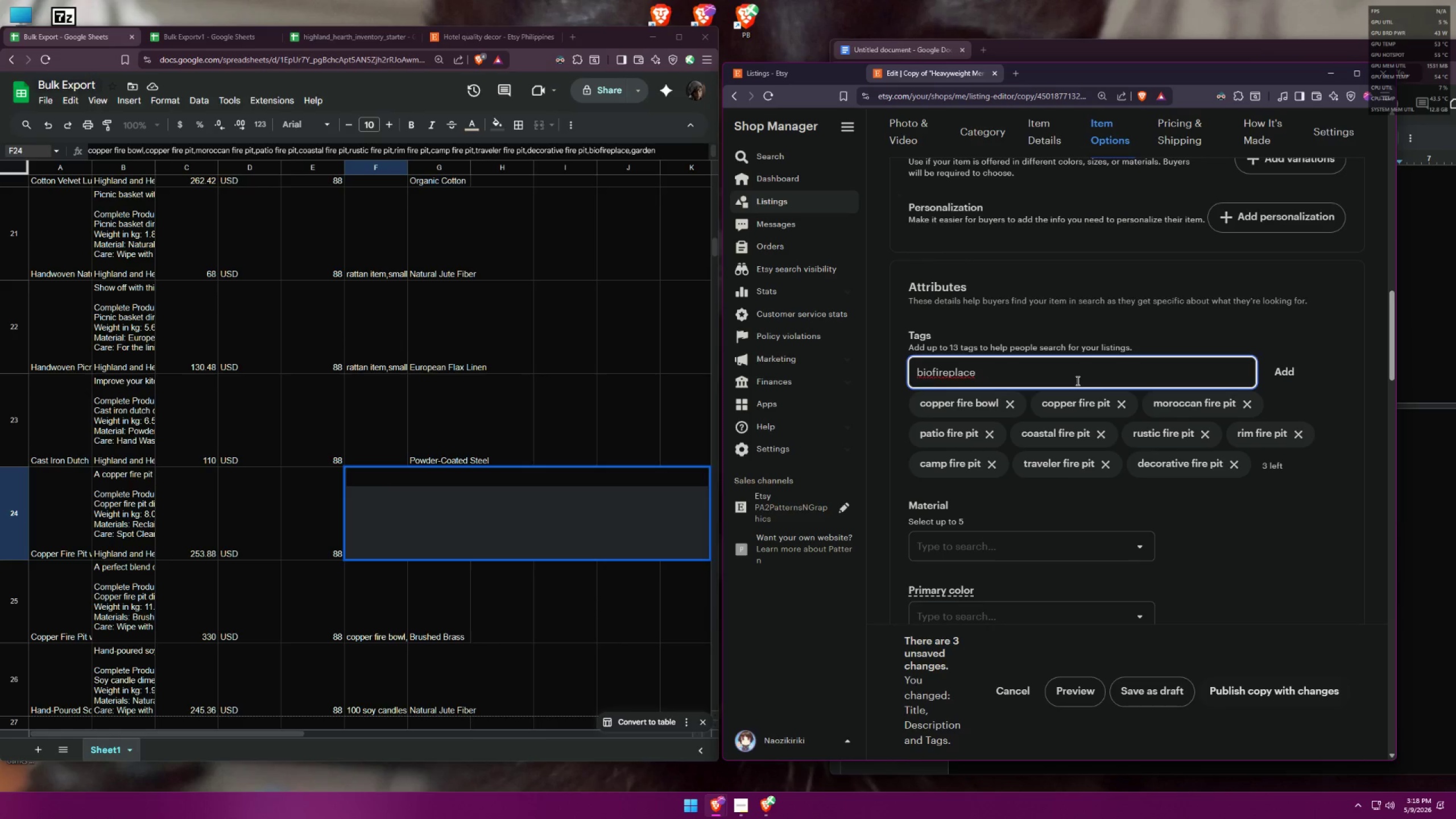 
key(Enter)
 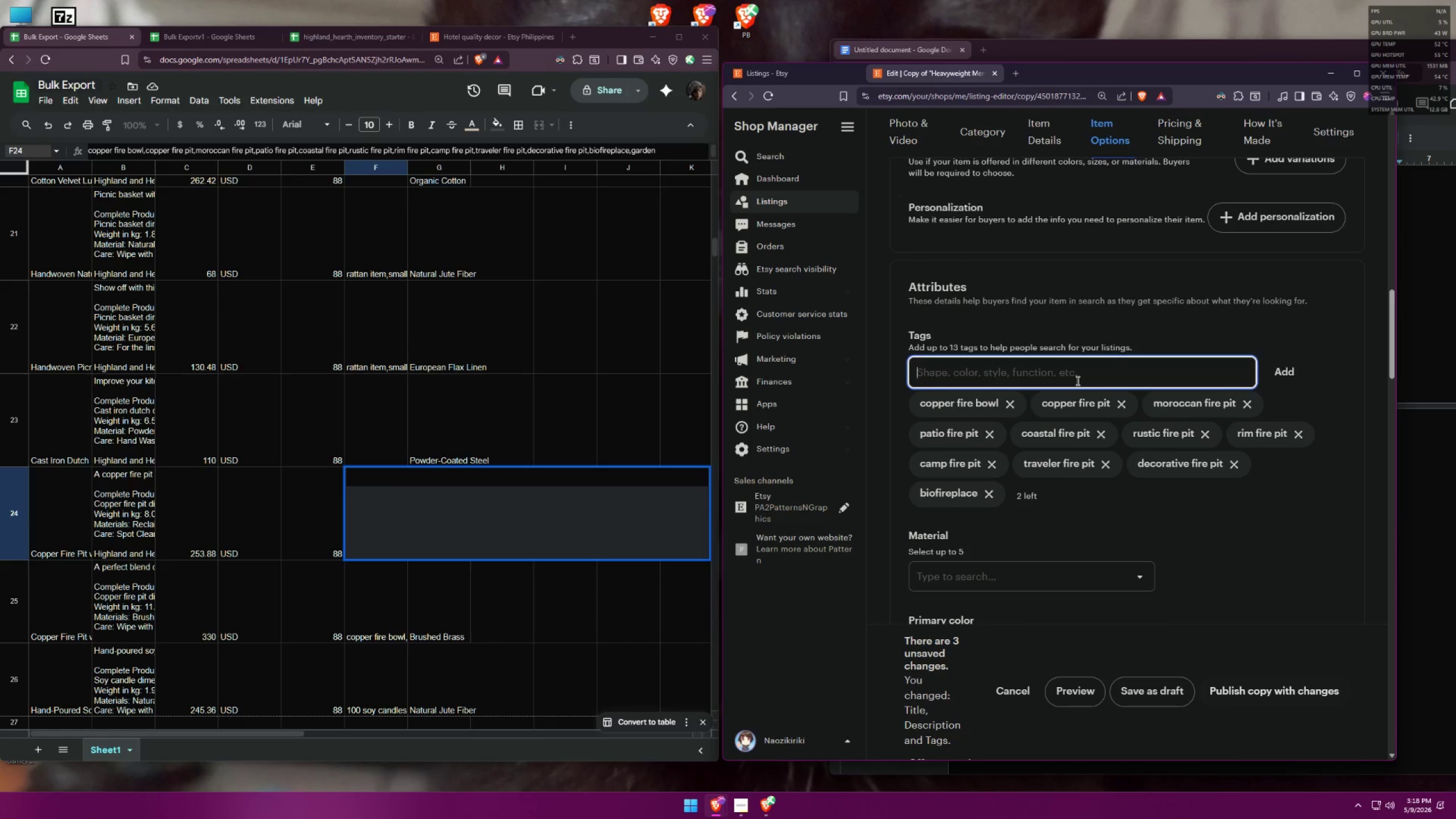 
type(garde m)
key(Backspace)
key(Backspace)
type(n)
 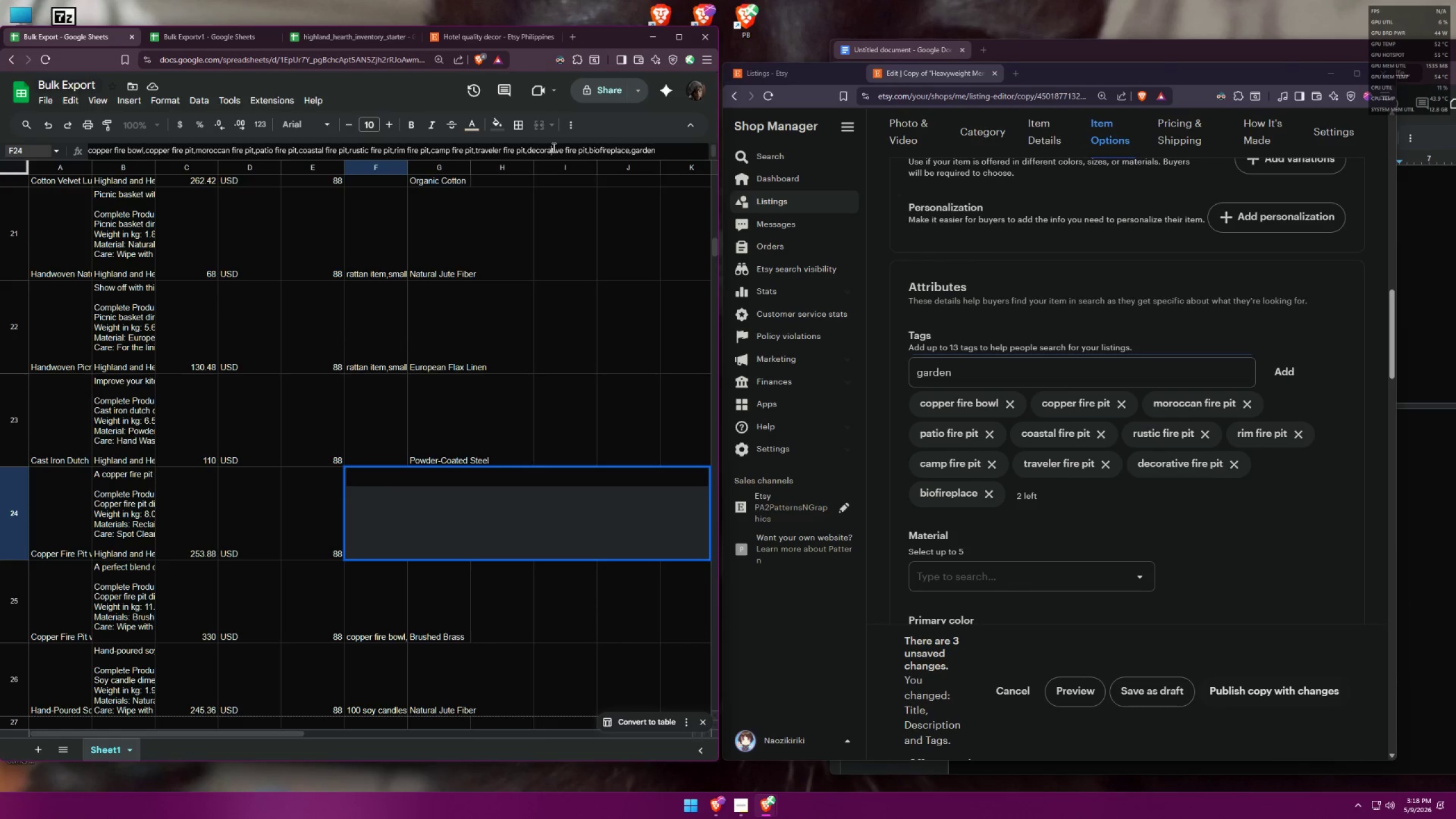 
key(ArrowDown)
 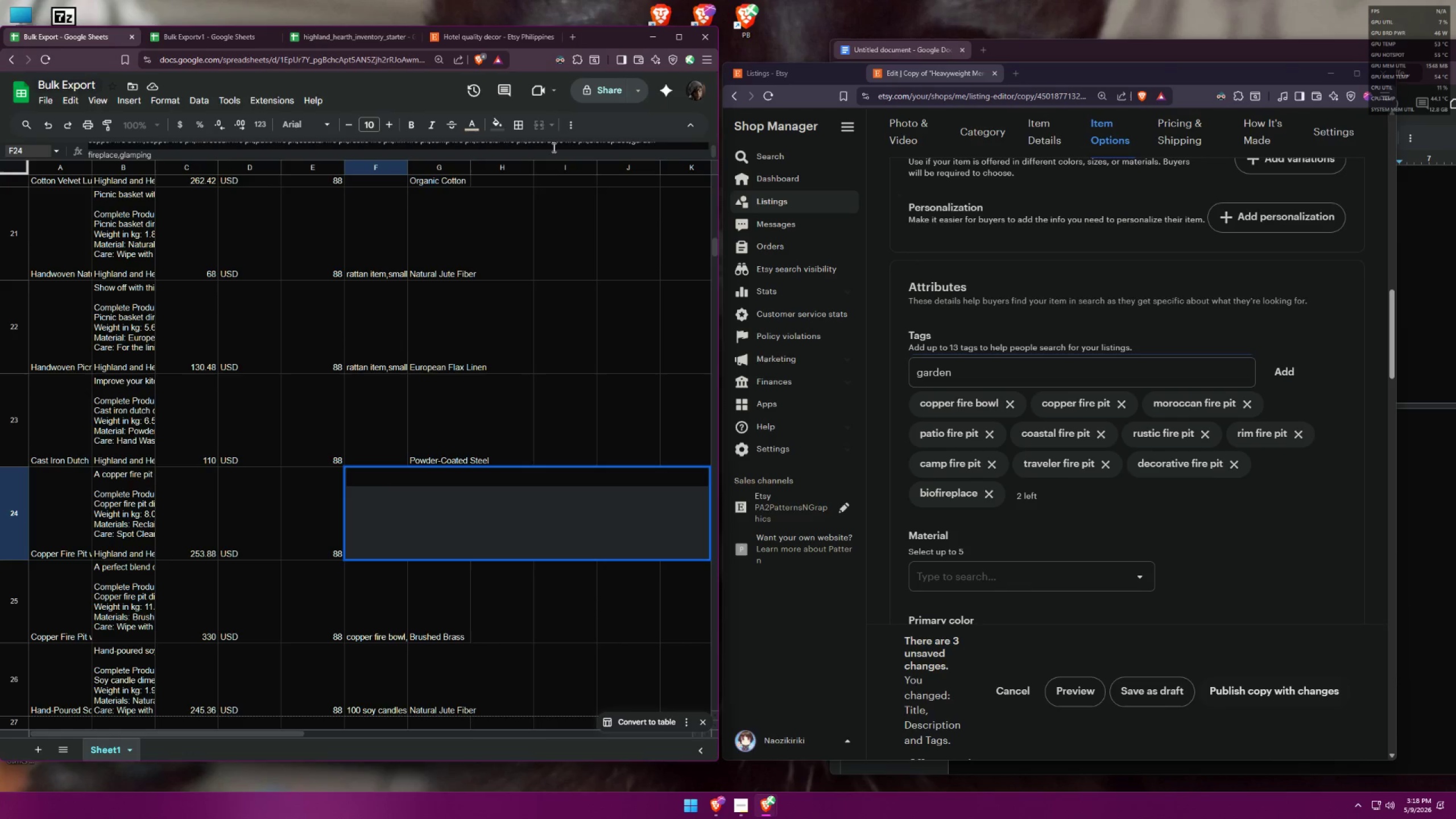 
double_click([1002, 379])
 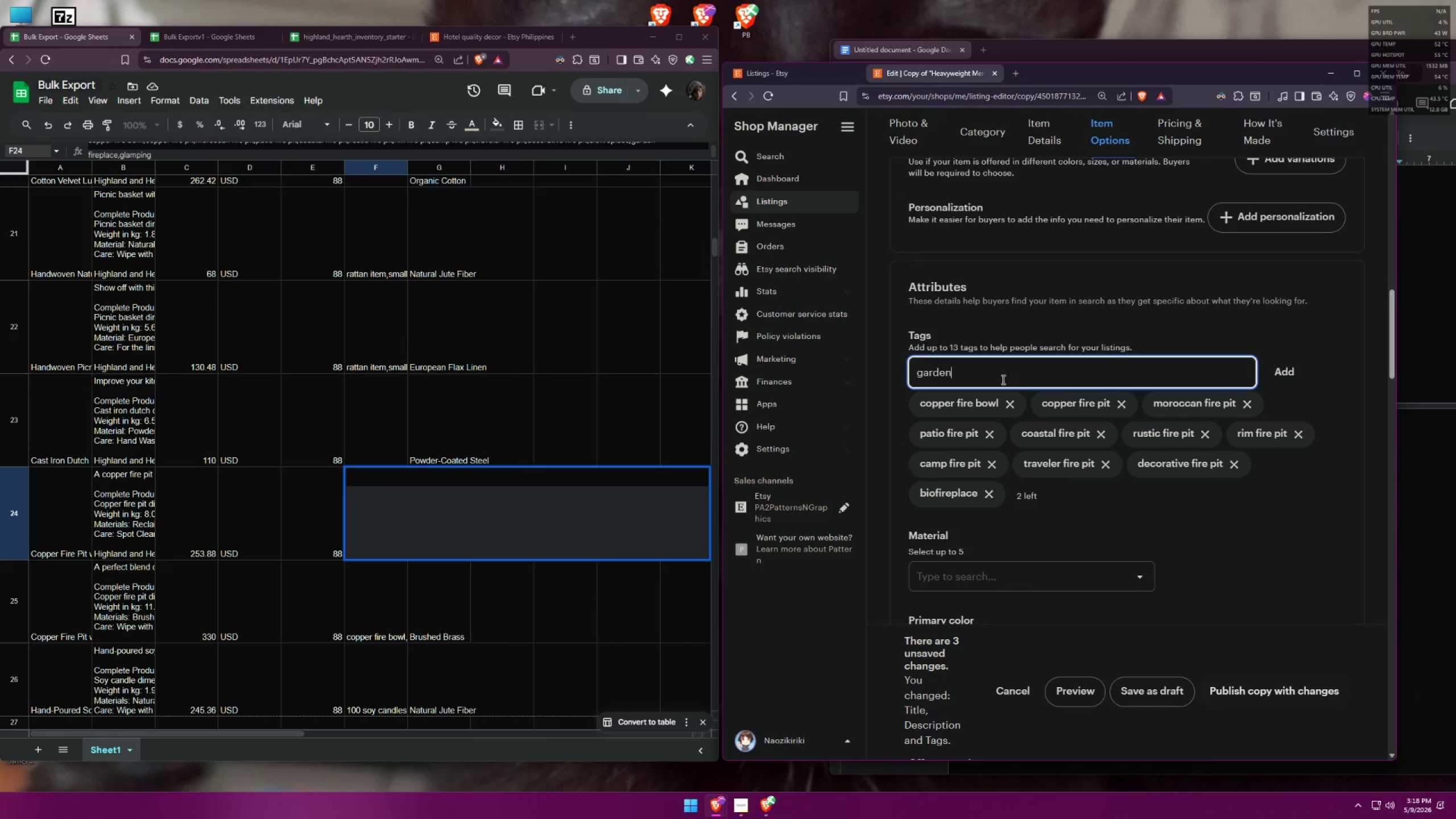 
type( fireplace)
 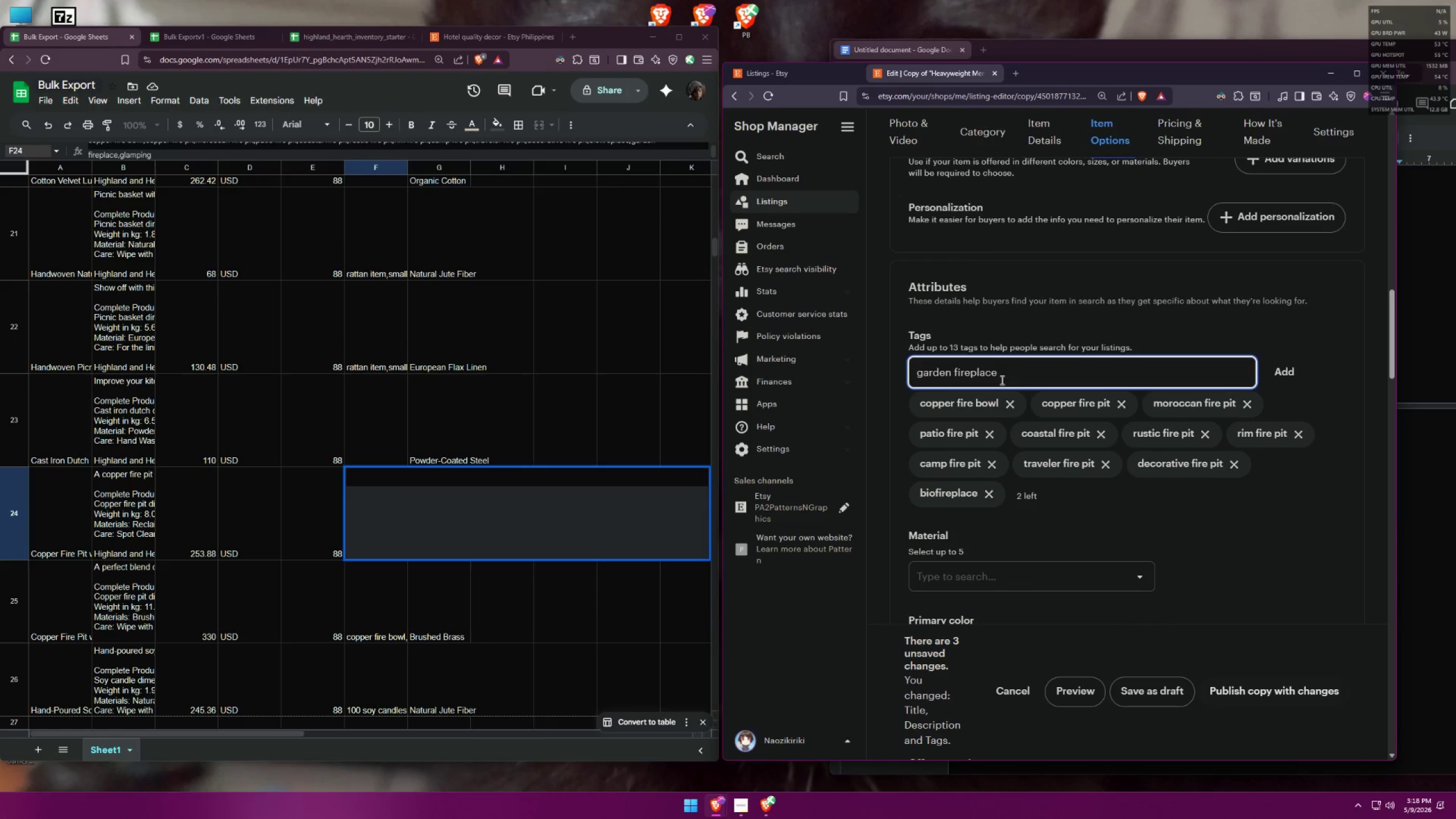 
wait(5.41)
 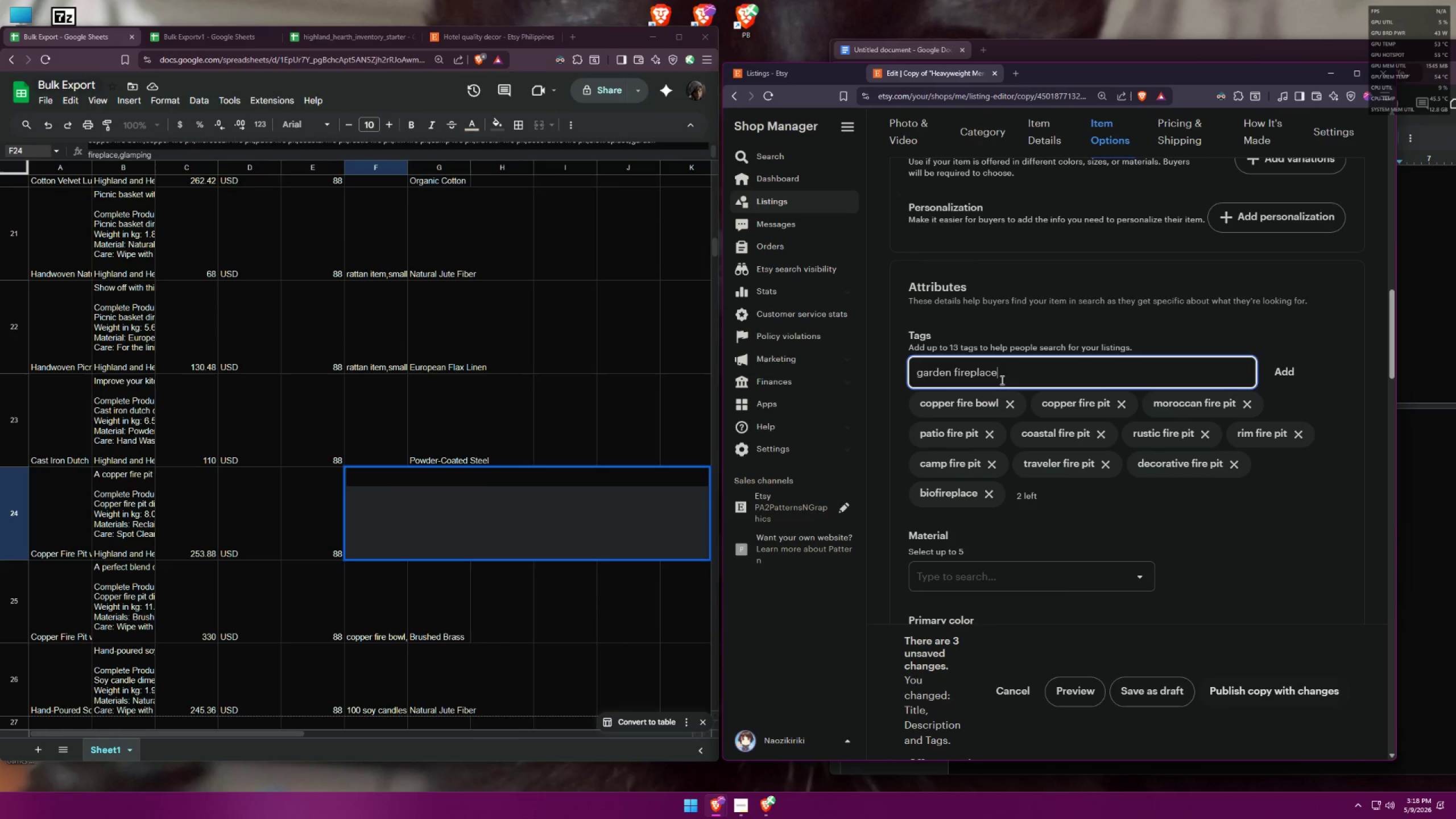 
key(Enter)
 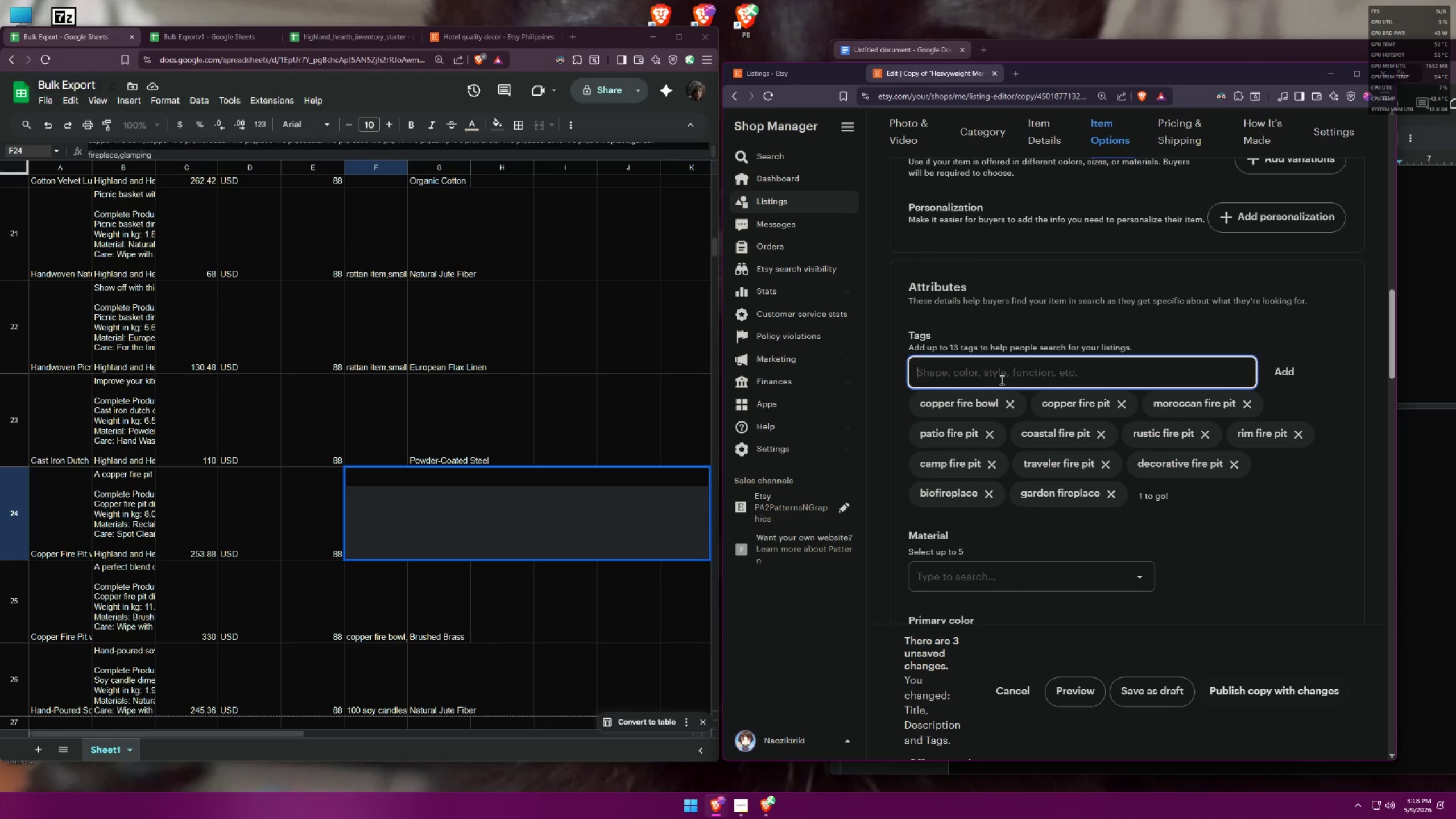 
type(glamping decor)
 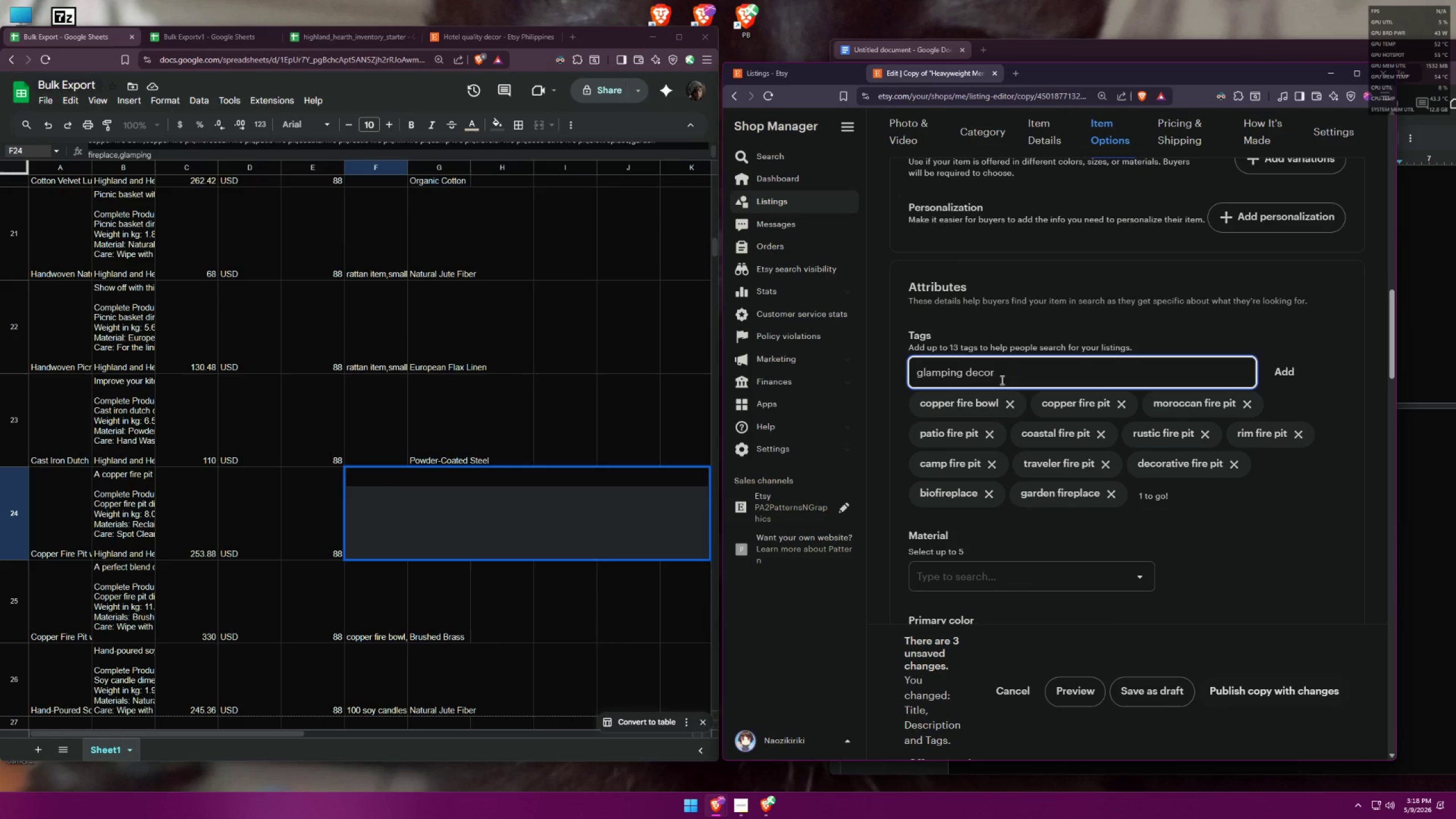 
key(Enter)
 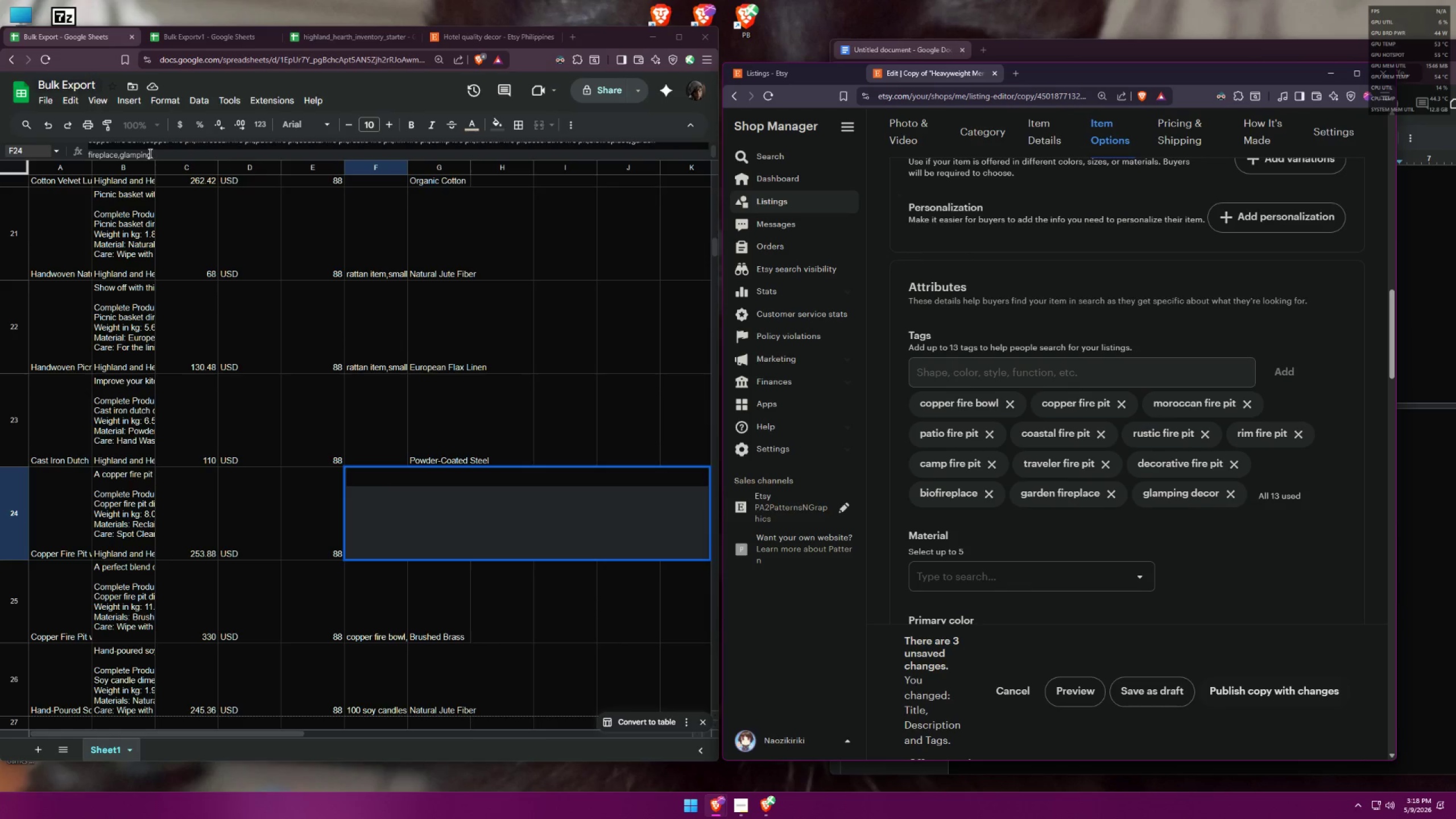 
type( decor)
 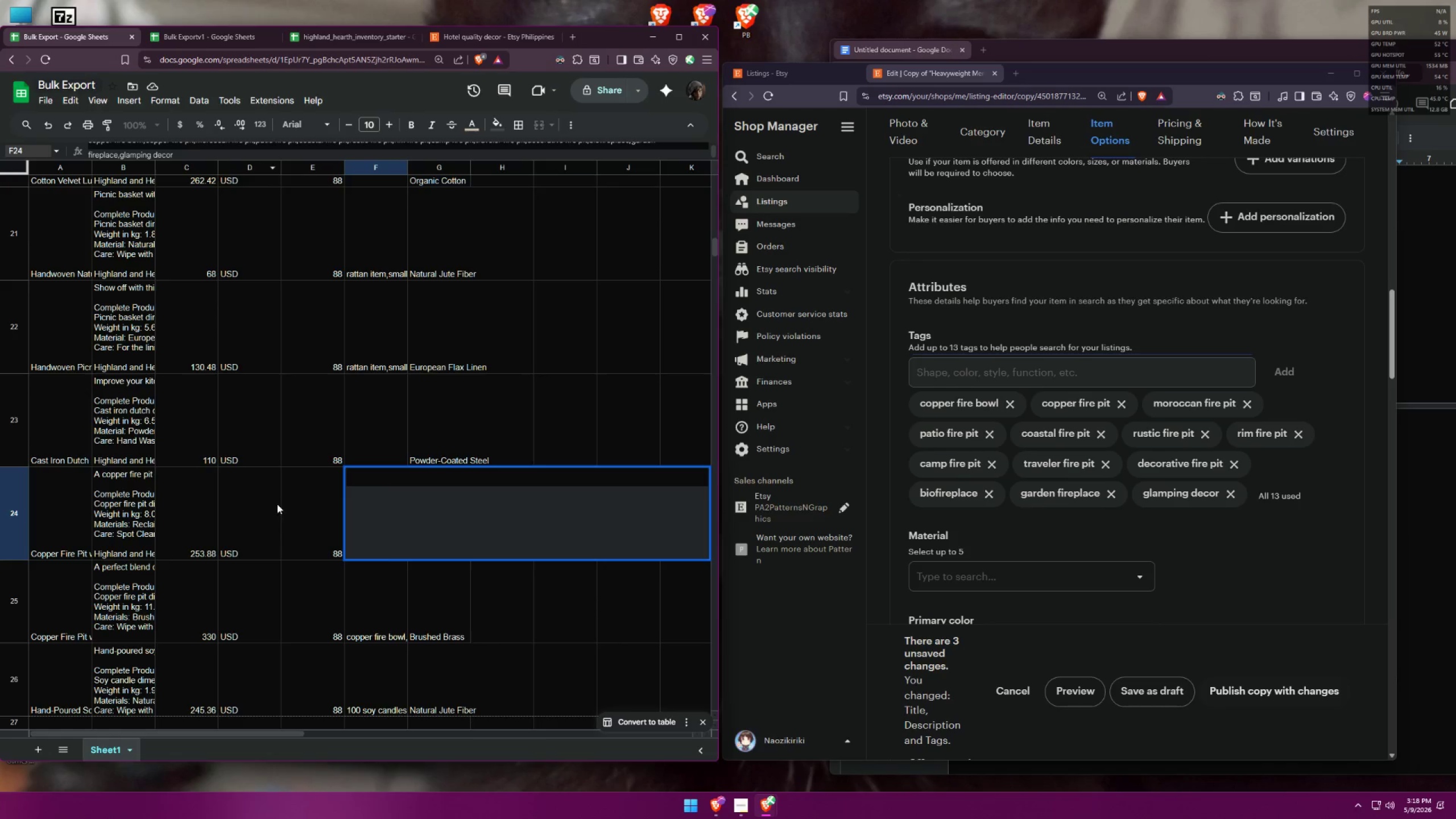 
left_click([307, 508])
 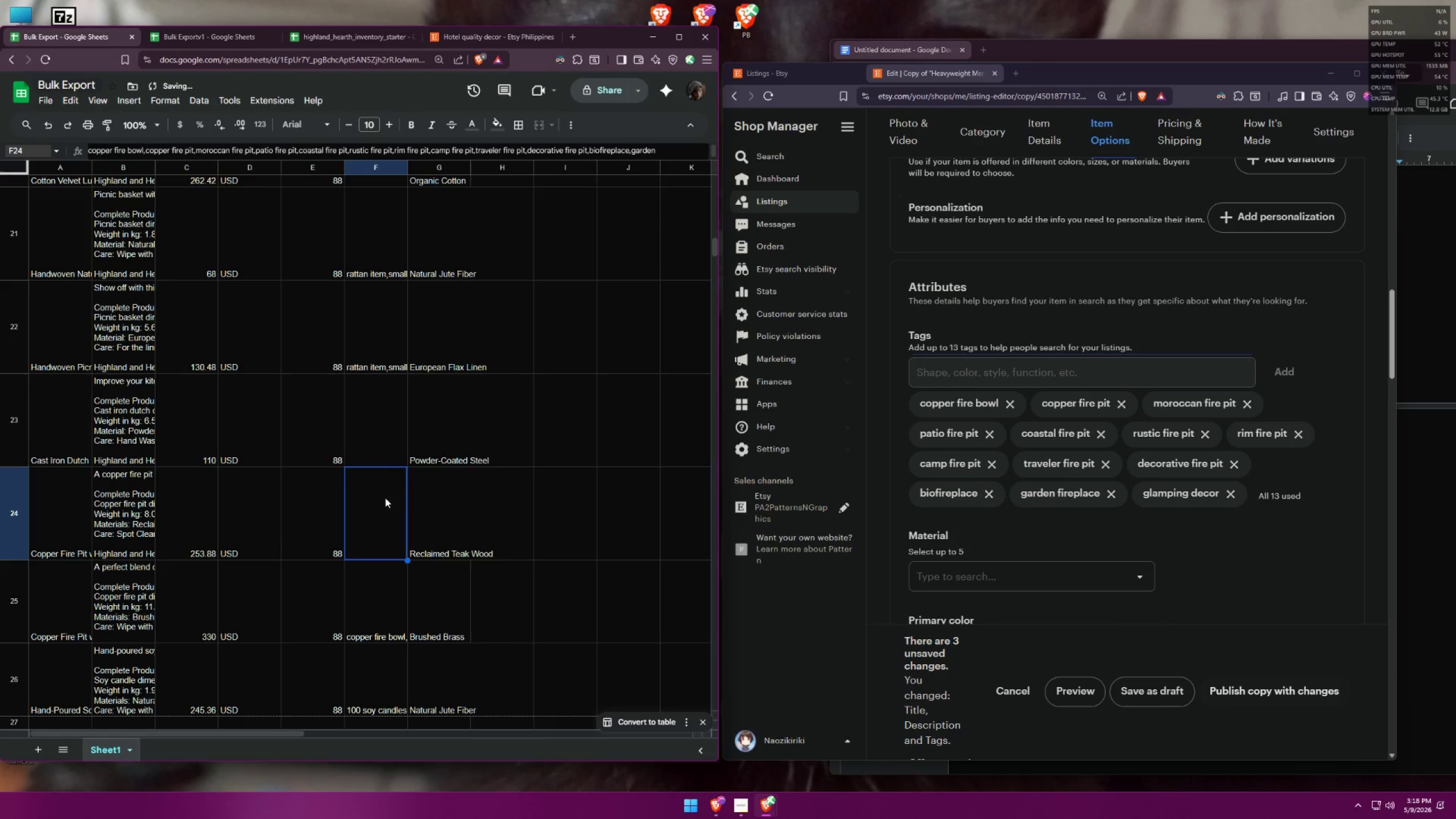 
scroll: coordinate [1110, 441], scroll_direction: down, amount: 14.0
 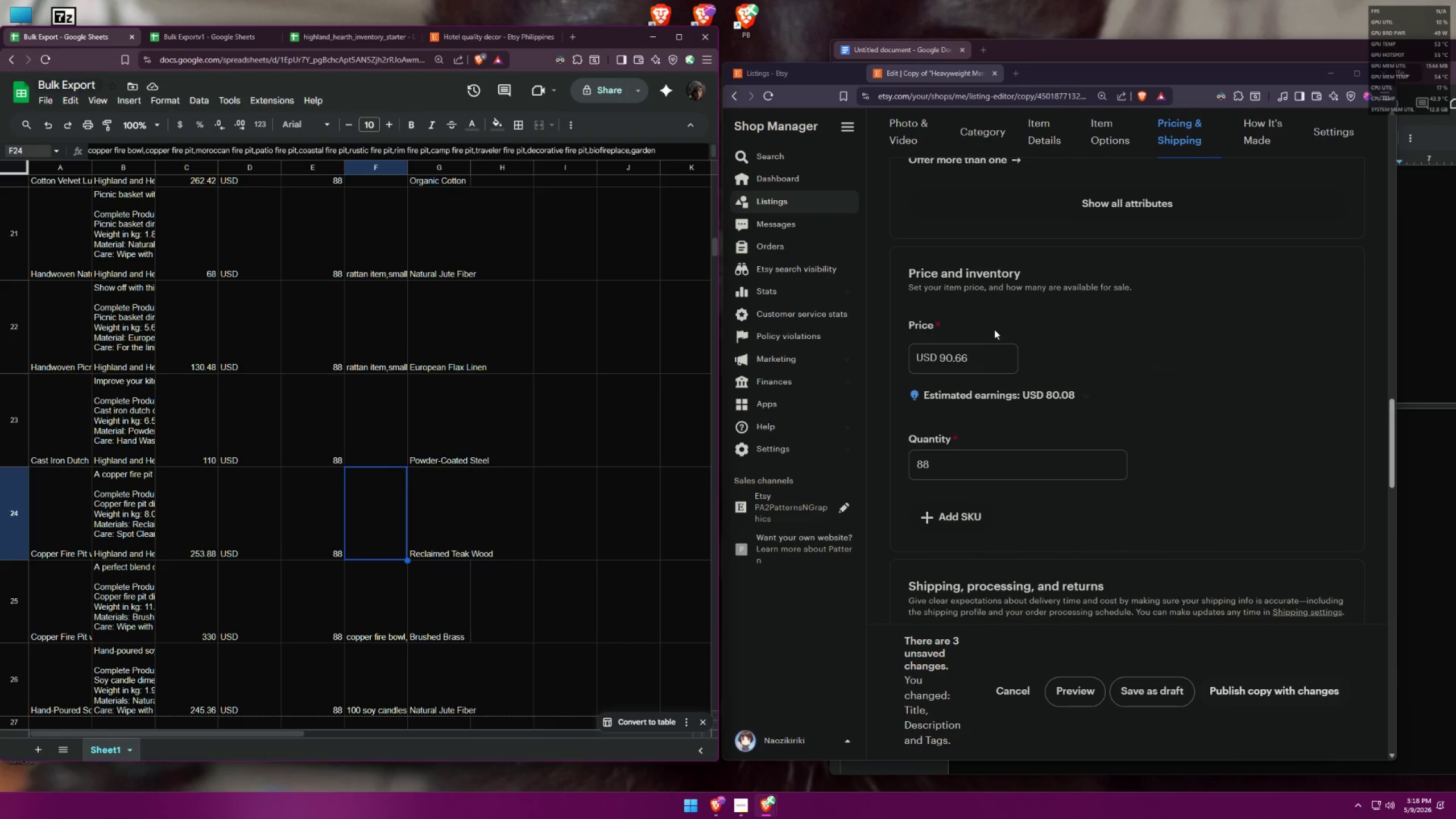 
left_click_drag(start_coordinate=[994, 359], to_coordinate=[897, 343])
 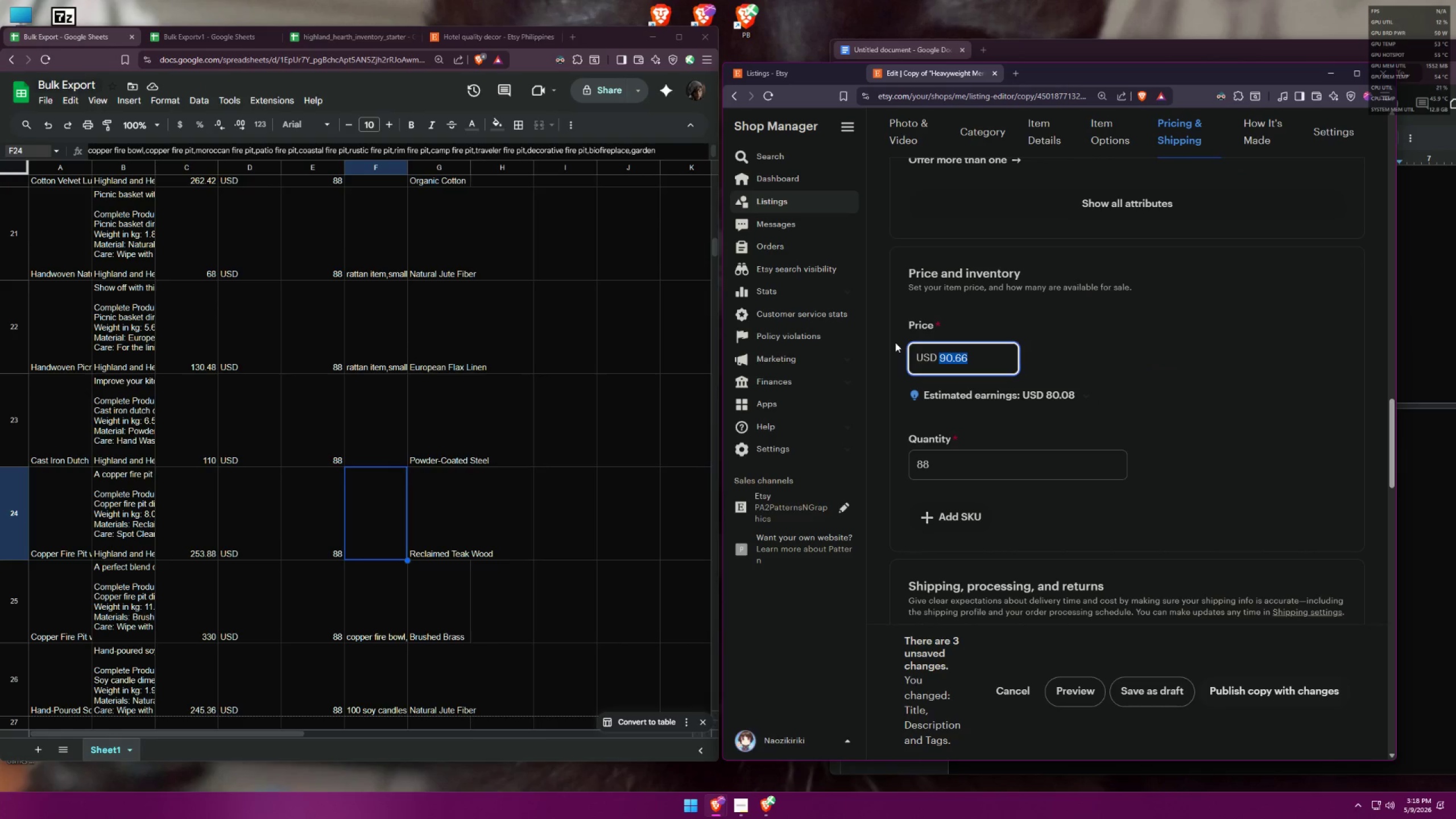 
type(26)
 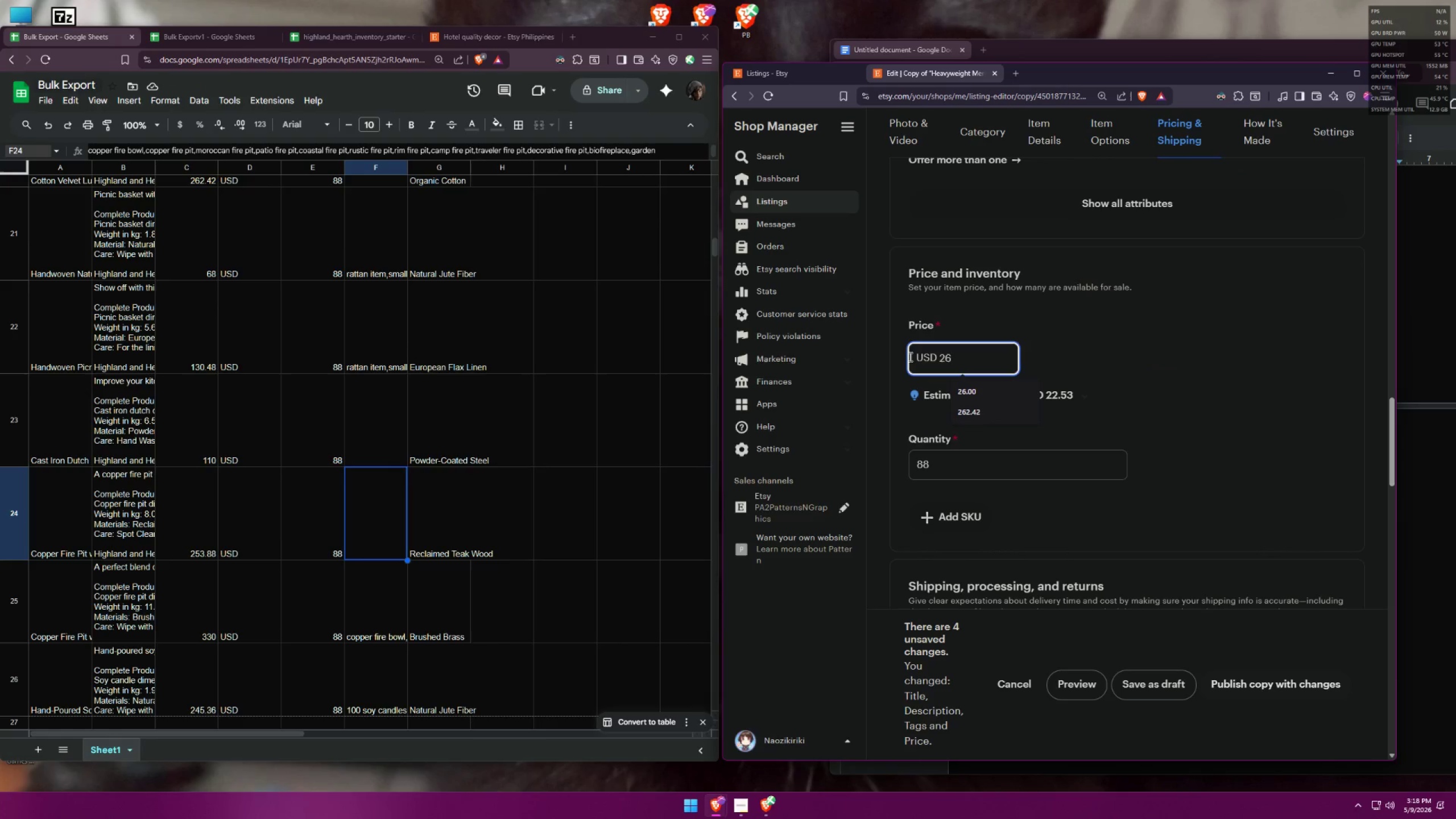 
key(Backspace)
type(4)
key(Backspace)
type(53.99)
key(Backspace)
key(Backspace)
type(88)
 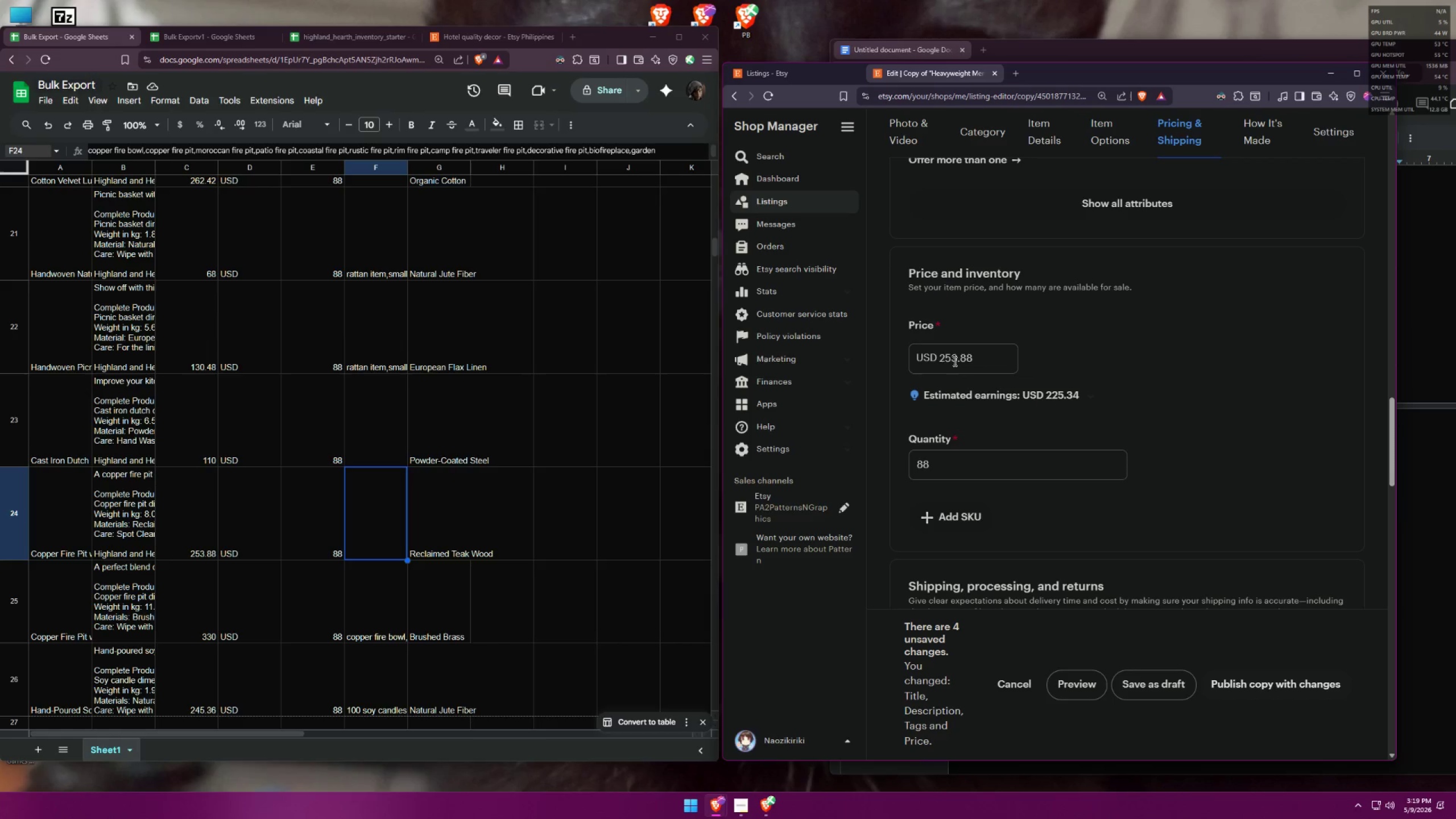 
wait(7.23)
 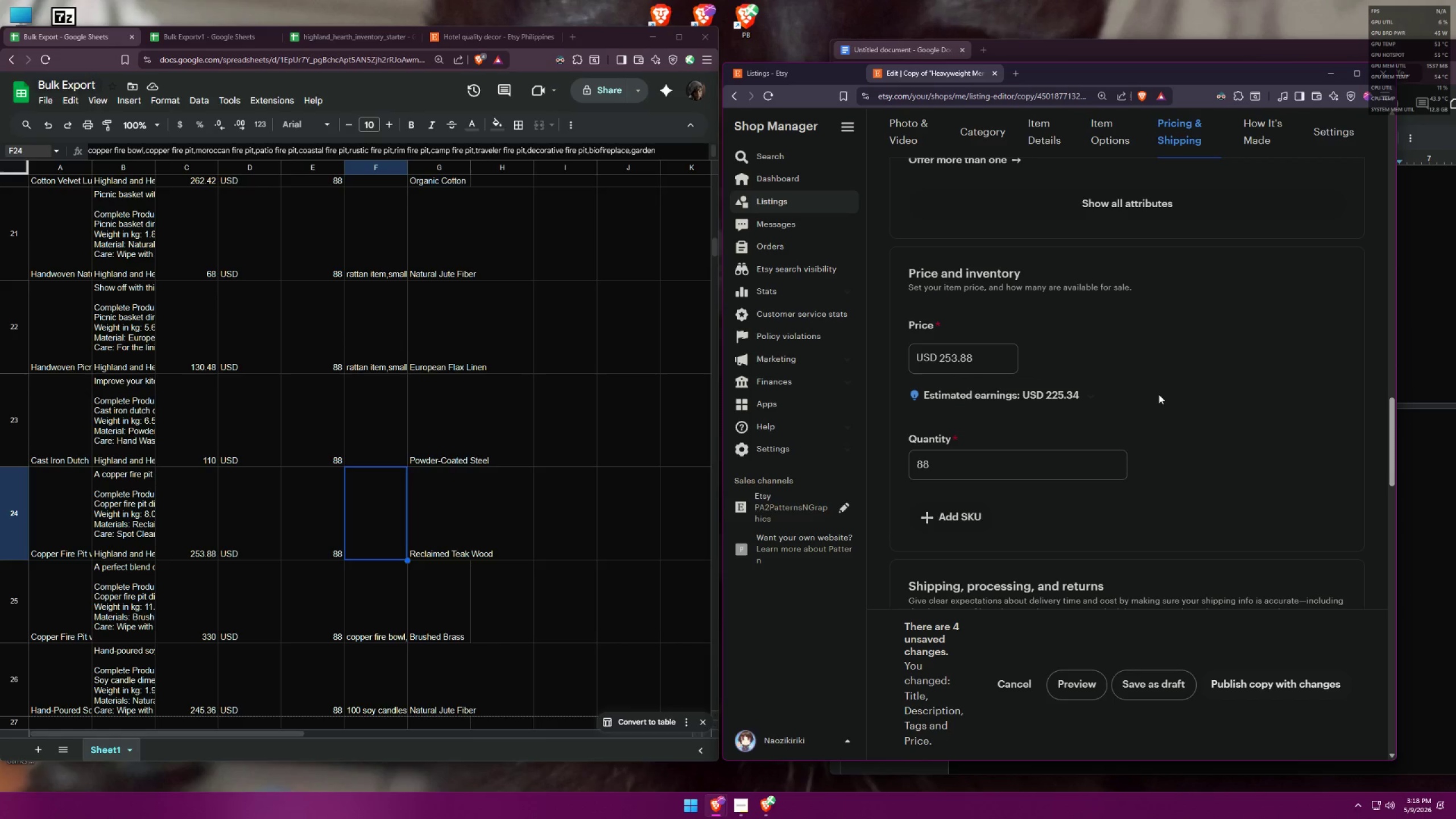 
scroll: coordinate [1117, 368], scroll_direction: down, amount: 7.0
 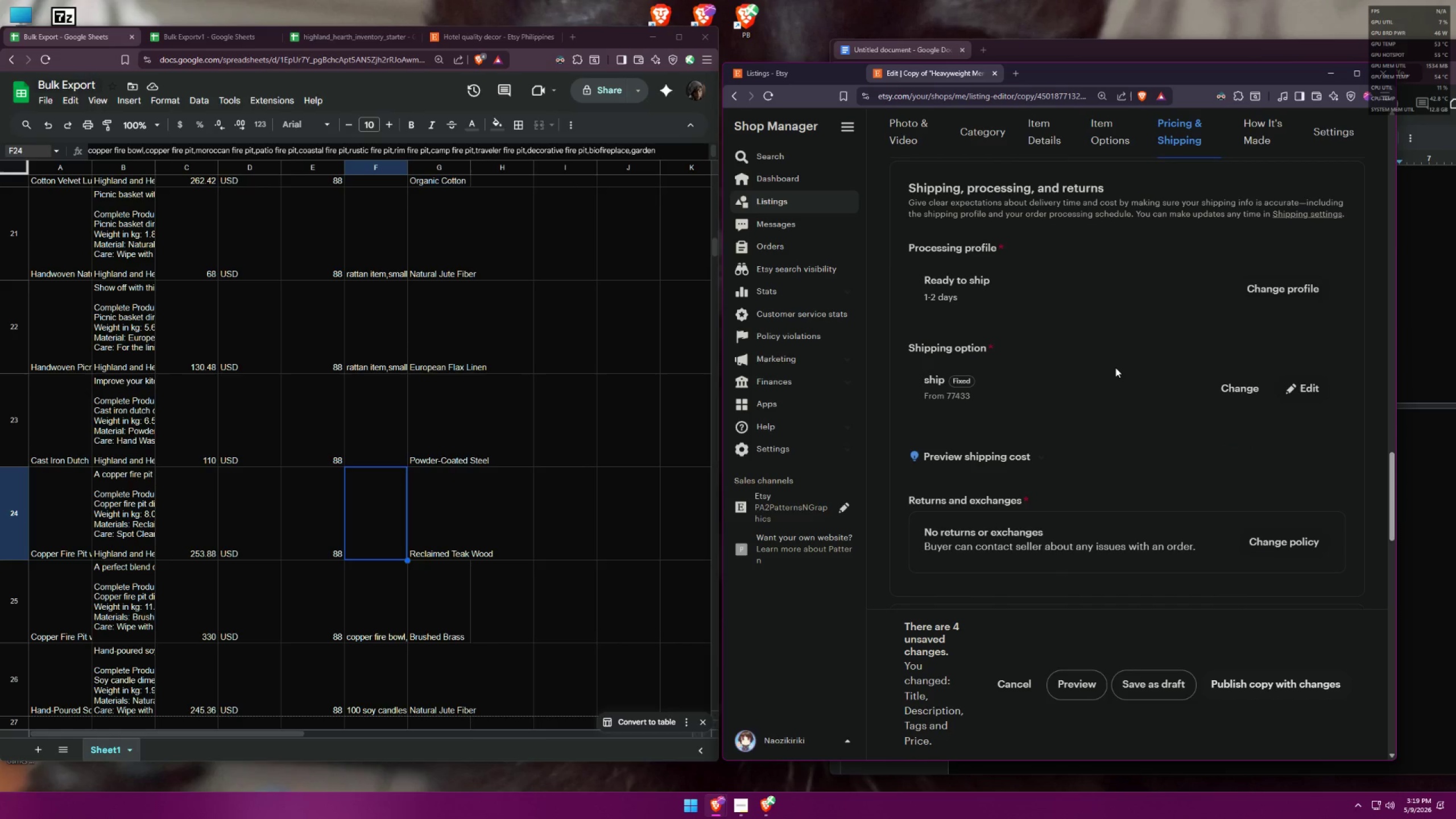 
left_click([1146, 685])
 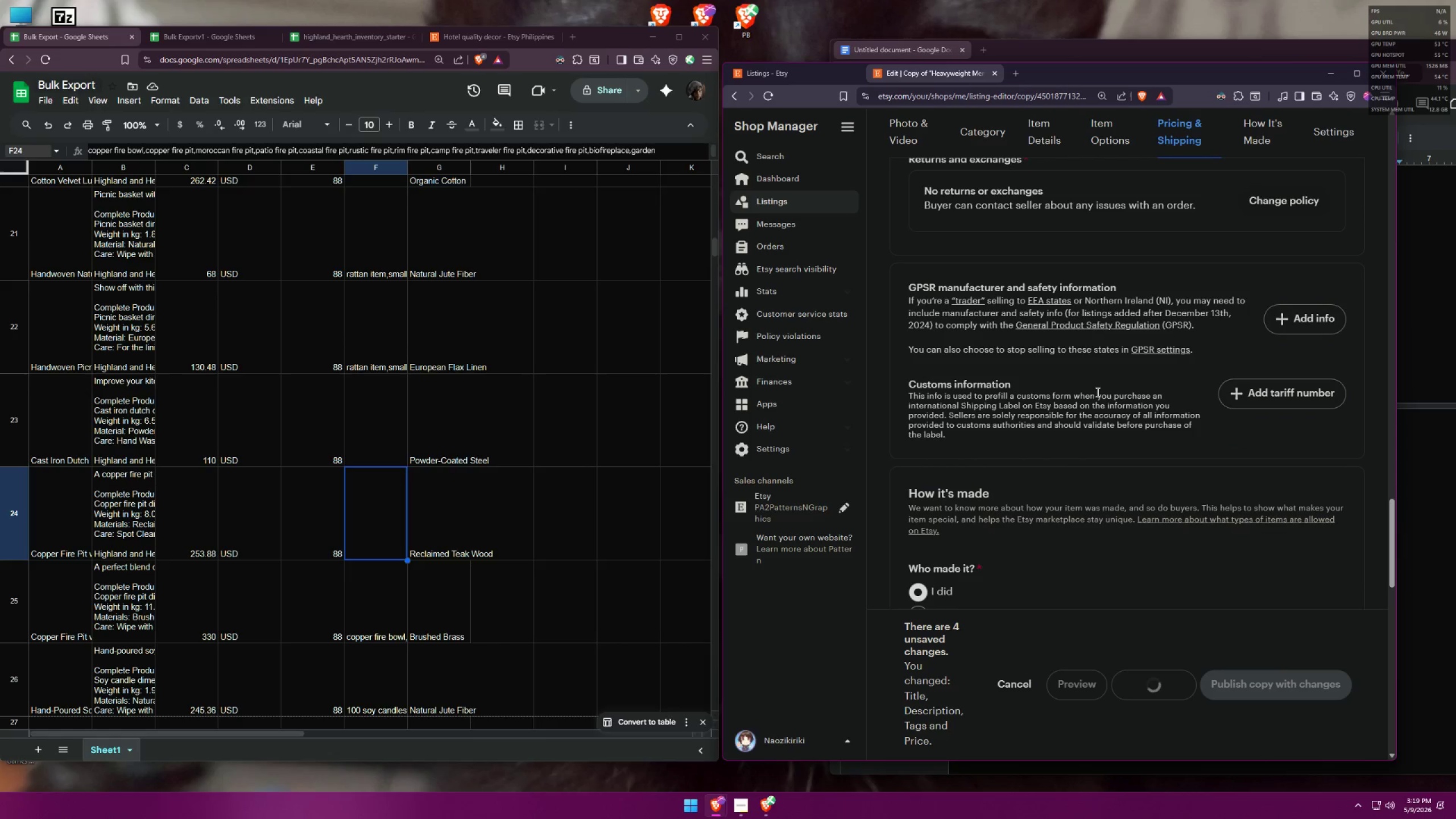 
scroll: coordinate [1115, 370], scroll_direction: down, amount: 6.0
 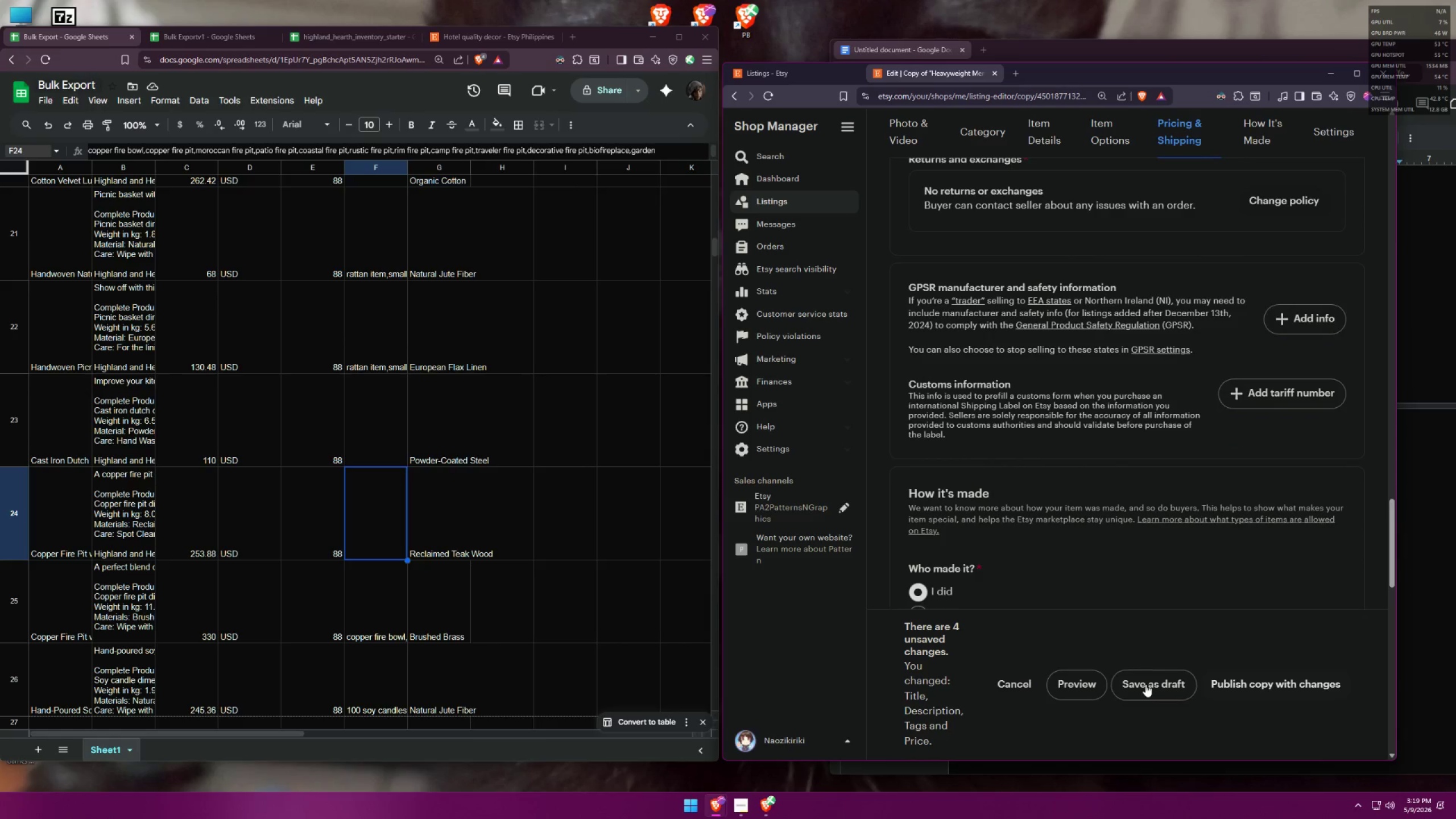 
scroll: coordinate [1138, 449], scroll_direction: up, amount: 3.0
 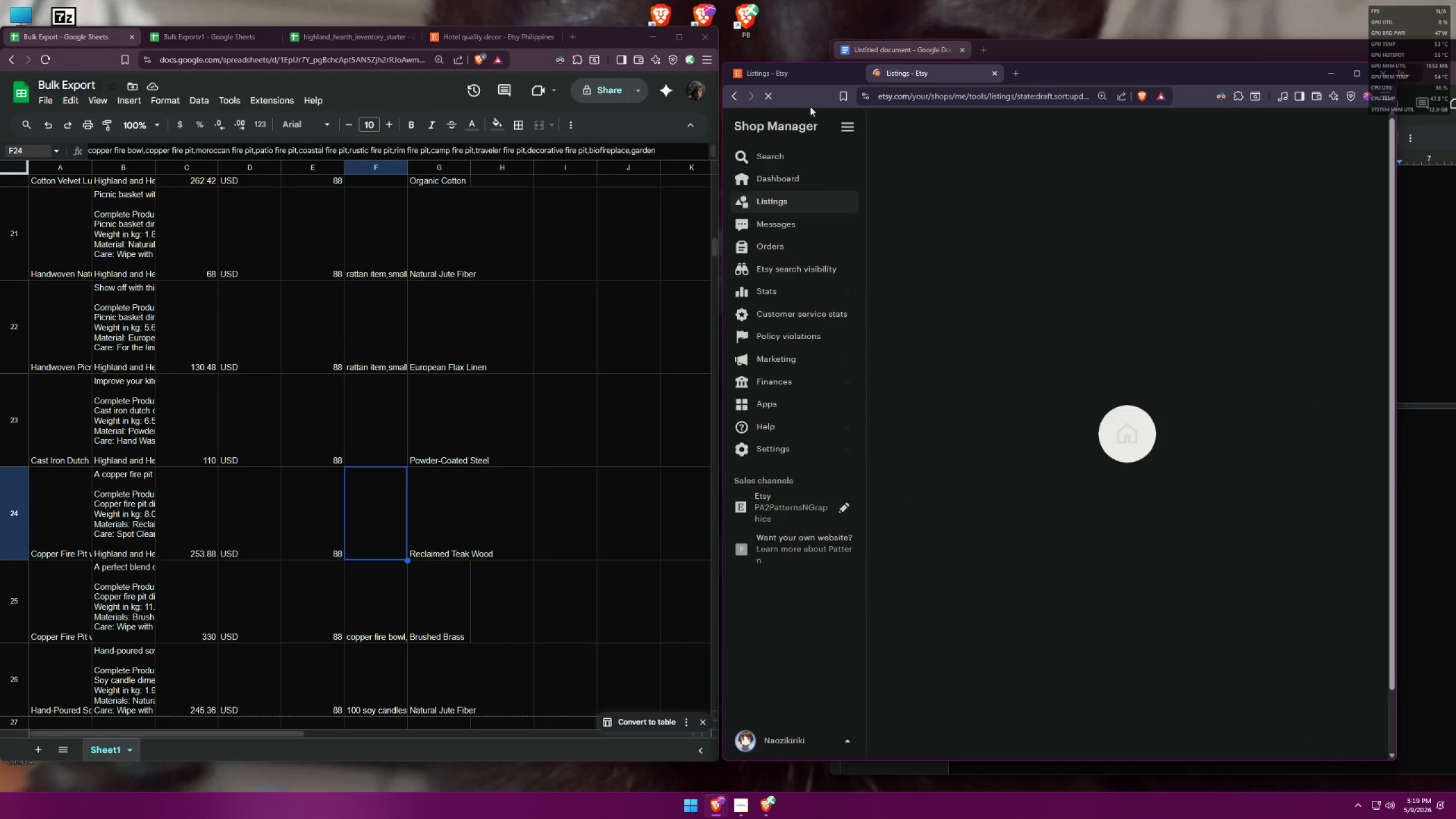 
scroll: coordinate [1073, 387], scroll_direction: down, amount: 25.0
 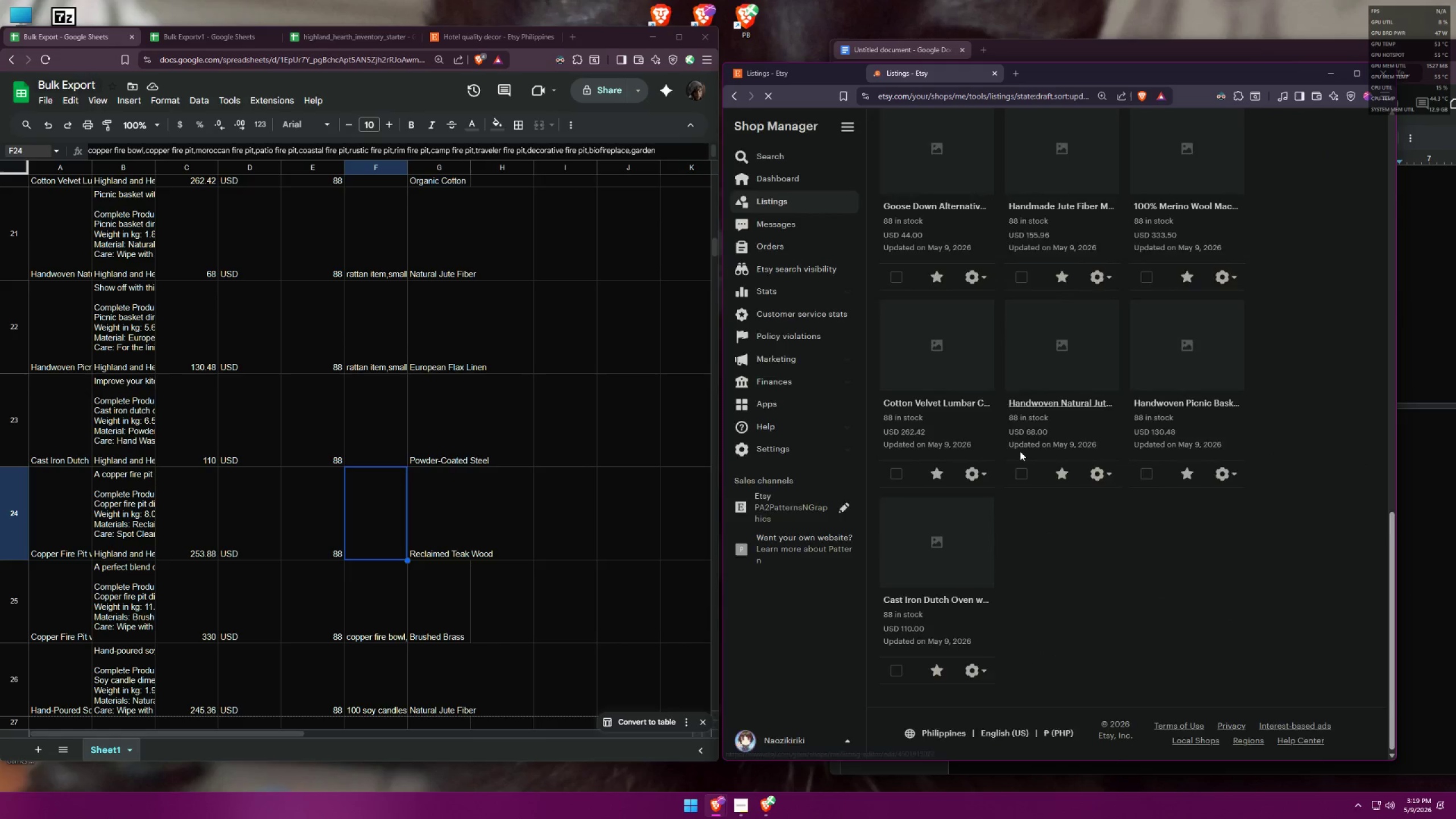 
wait(6.1)
 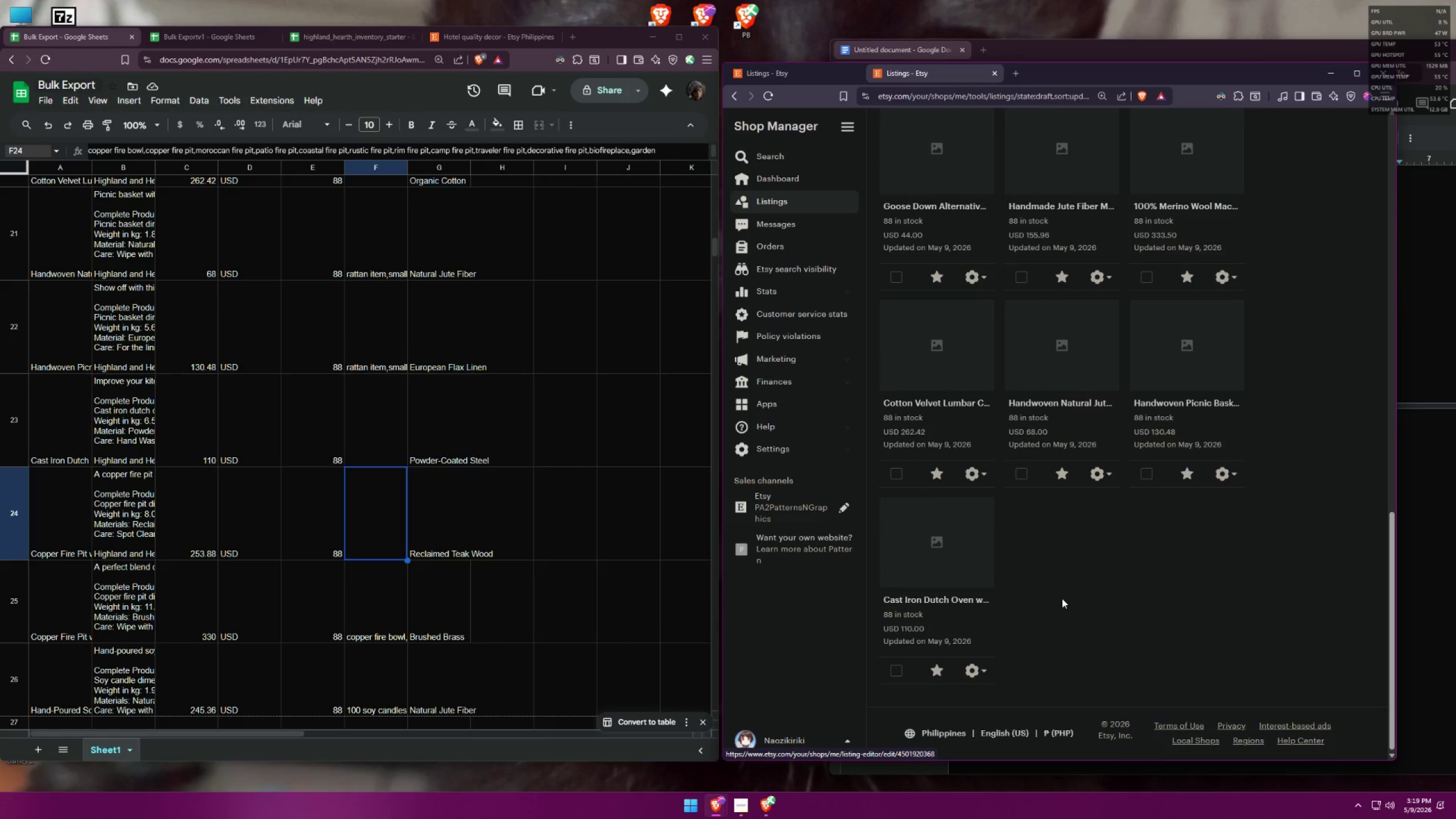 
scroll: coordinate [1152, 322], scroll_direction: down, amount: 42.0
 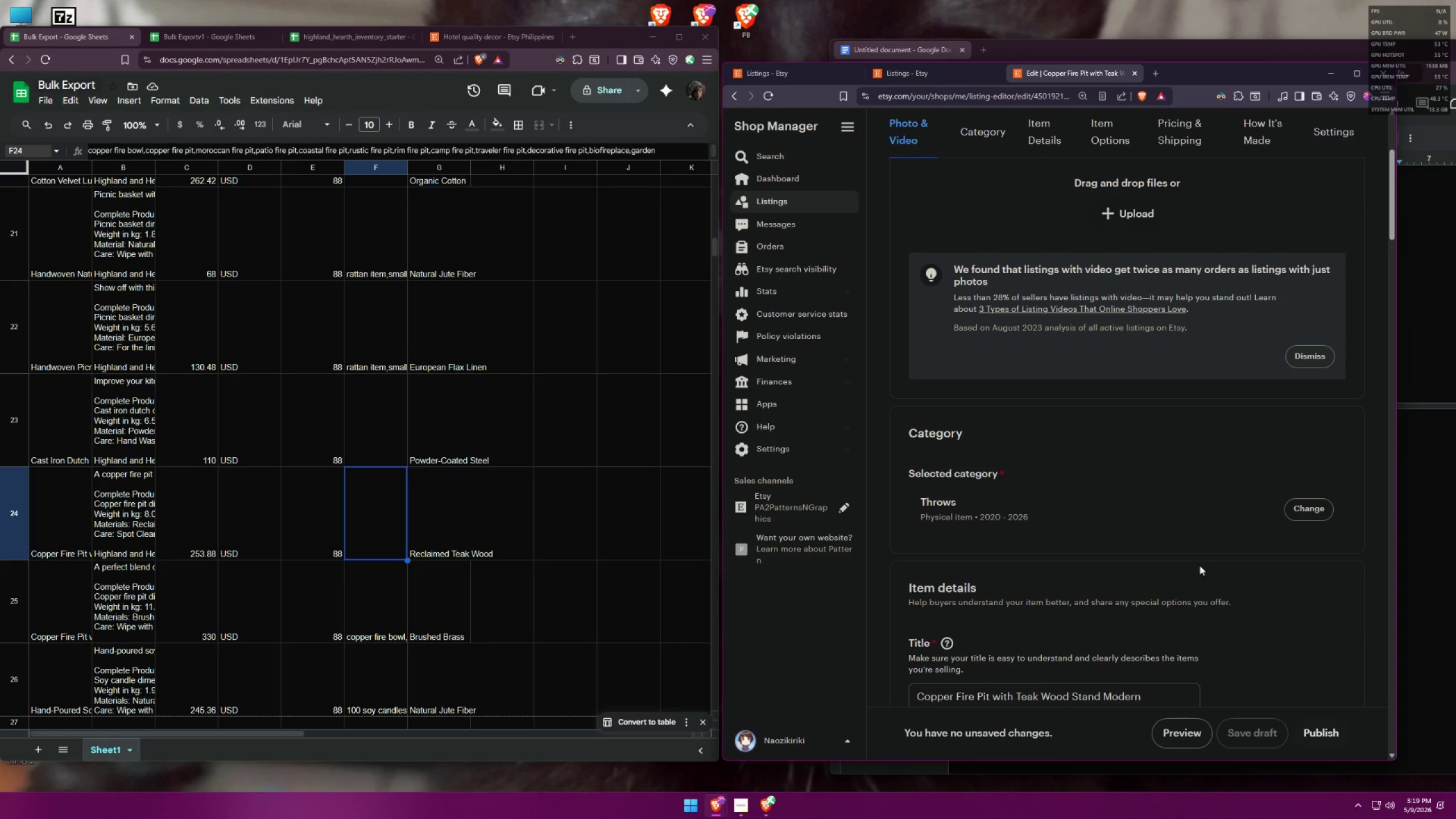 
left_click([1288, 507])
 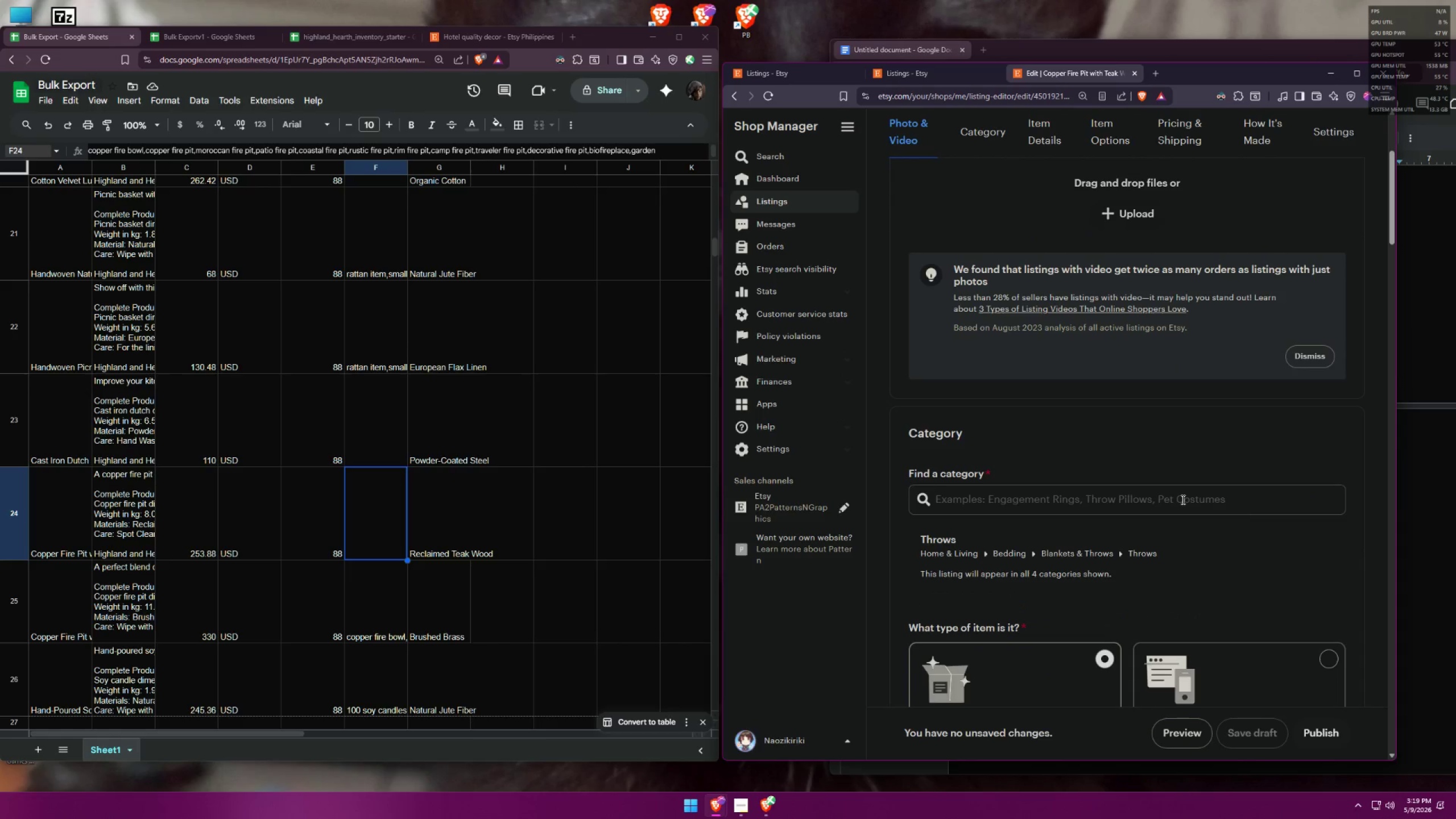 
left_click([1172, 498])
 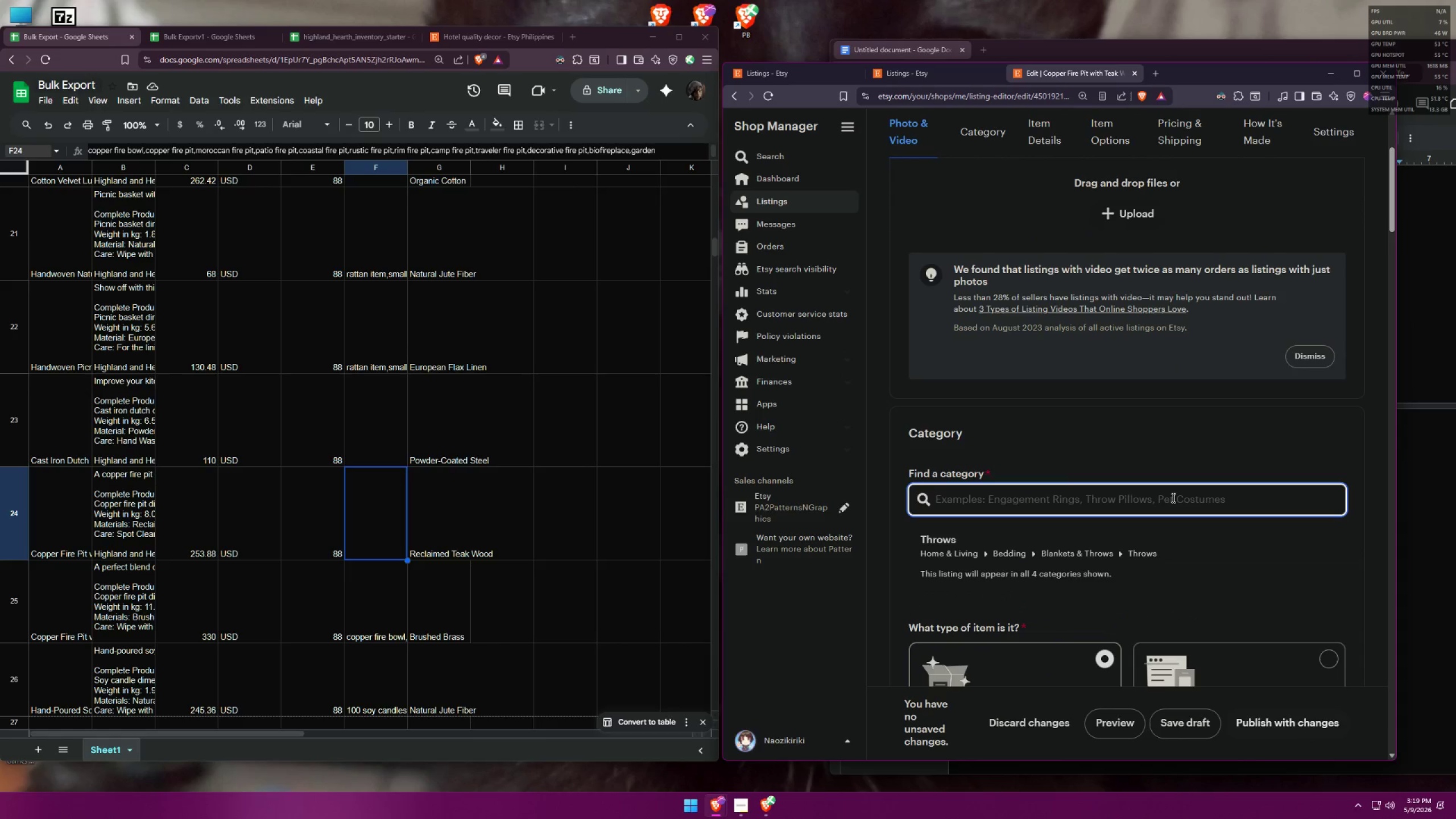 
type(copper fire pit)
 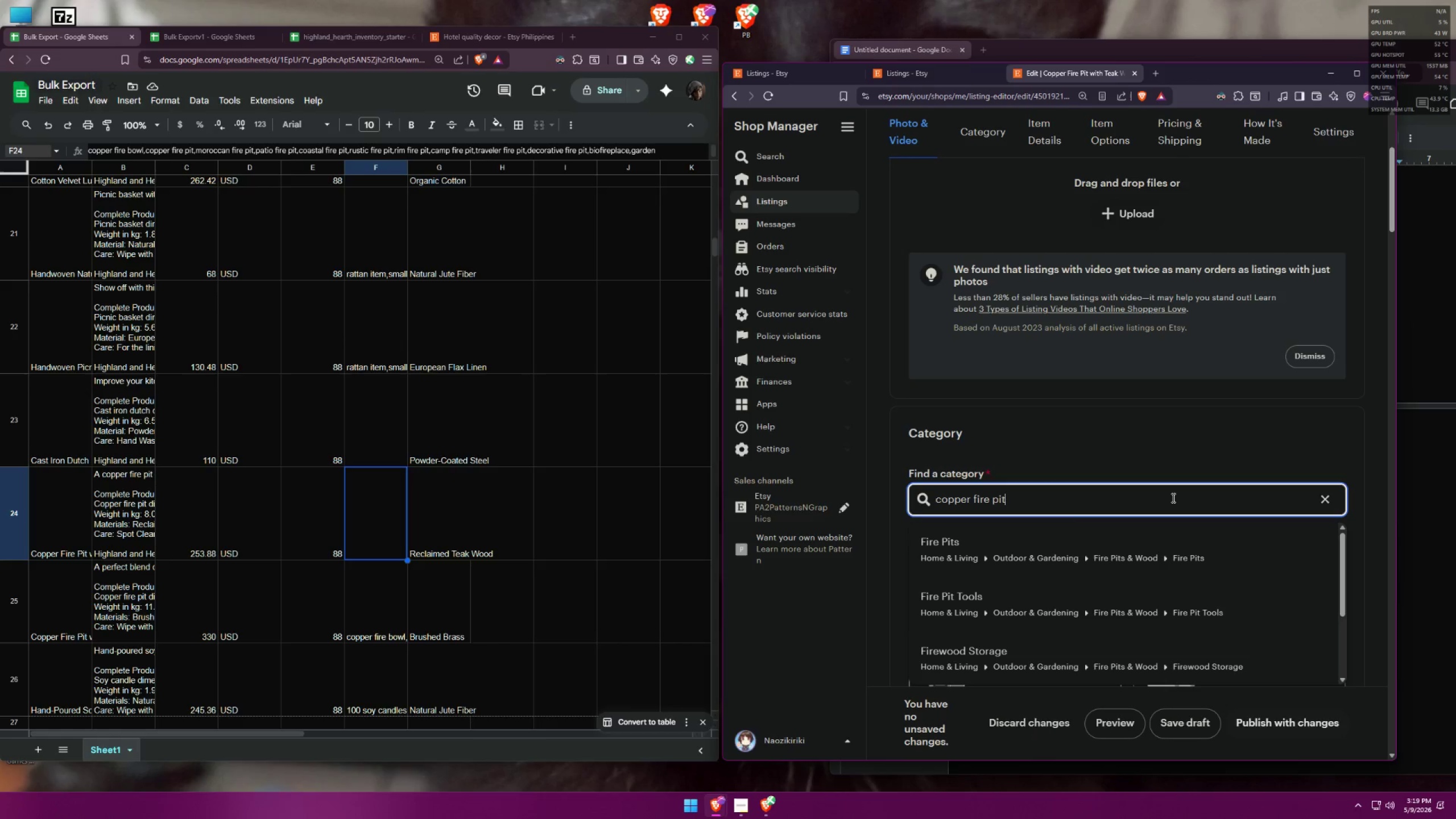 
wait(7.84)
 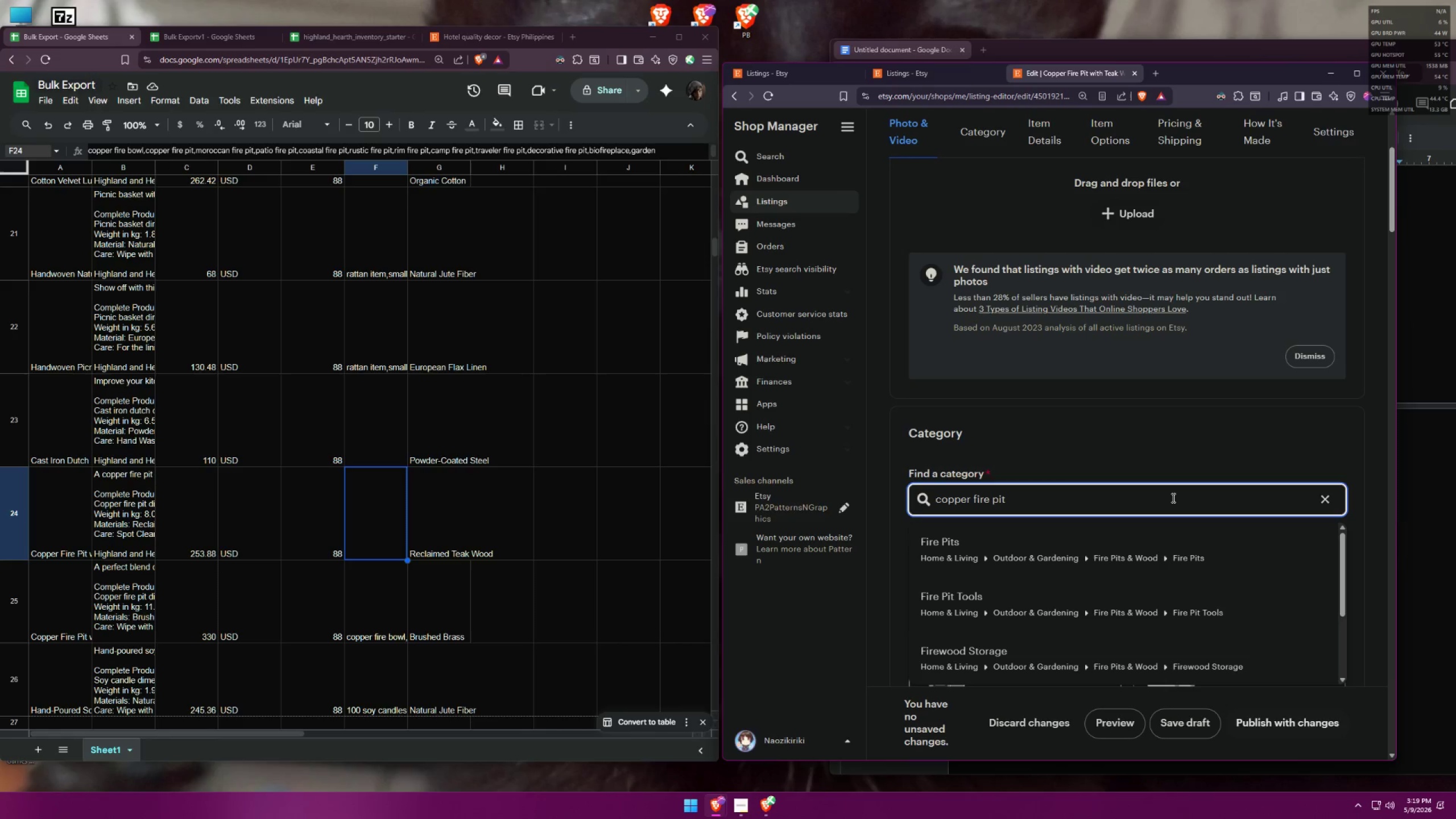 
left_click([1150, 553])
 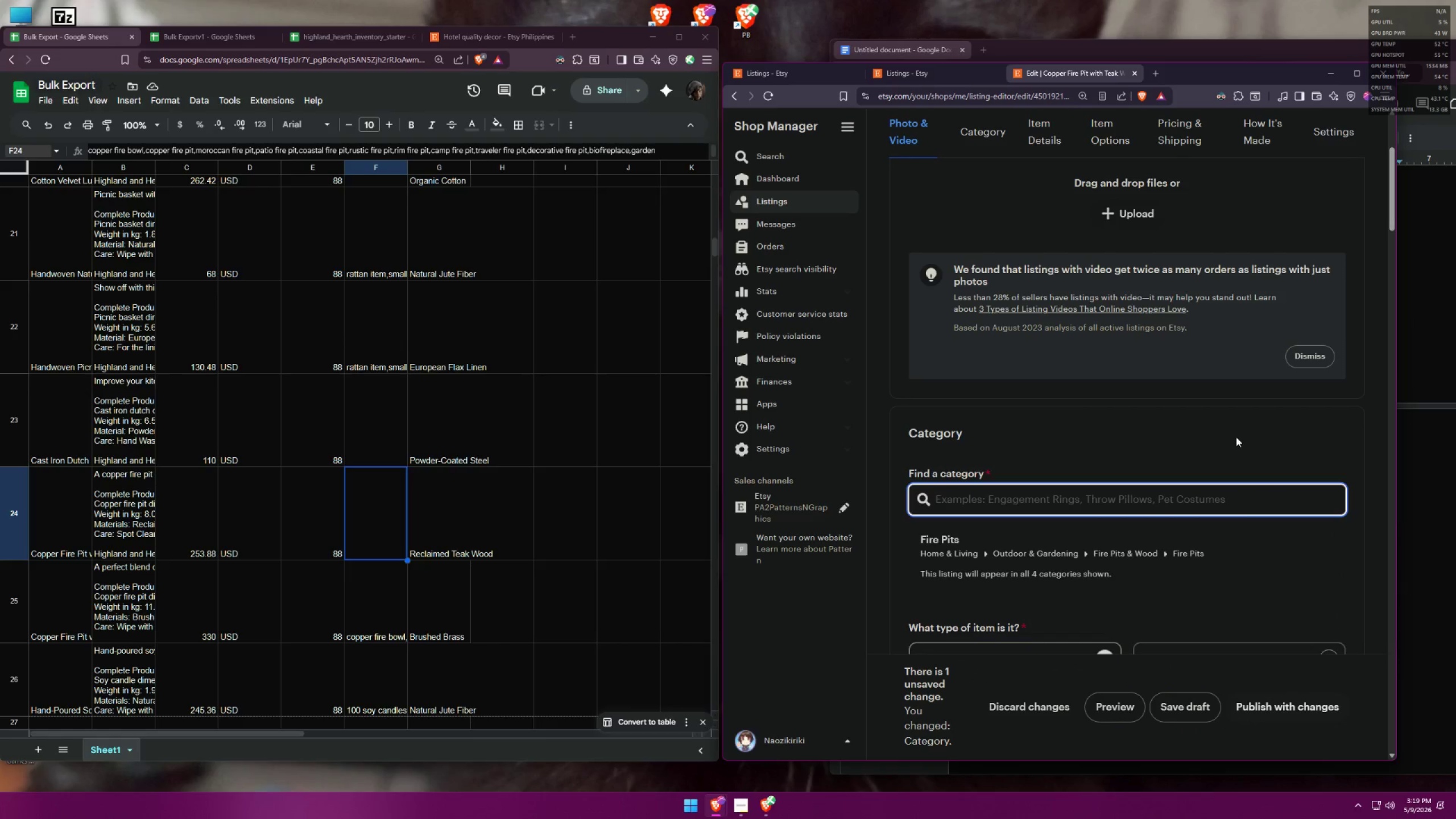 
scroll: coordinate [1233, 437], scroll_direction: down, amount: 1.0
 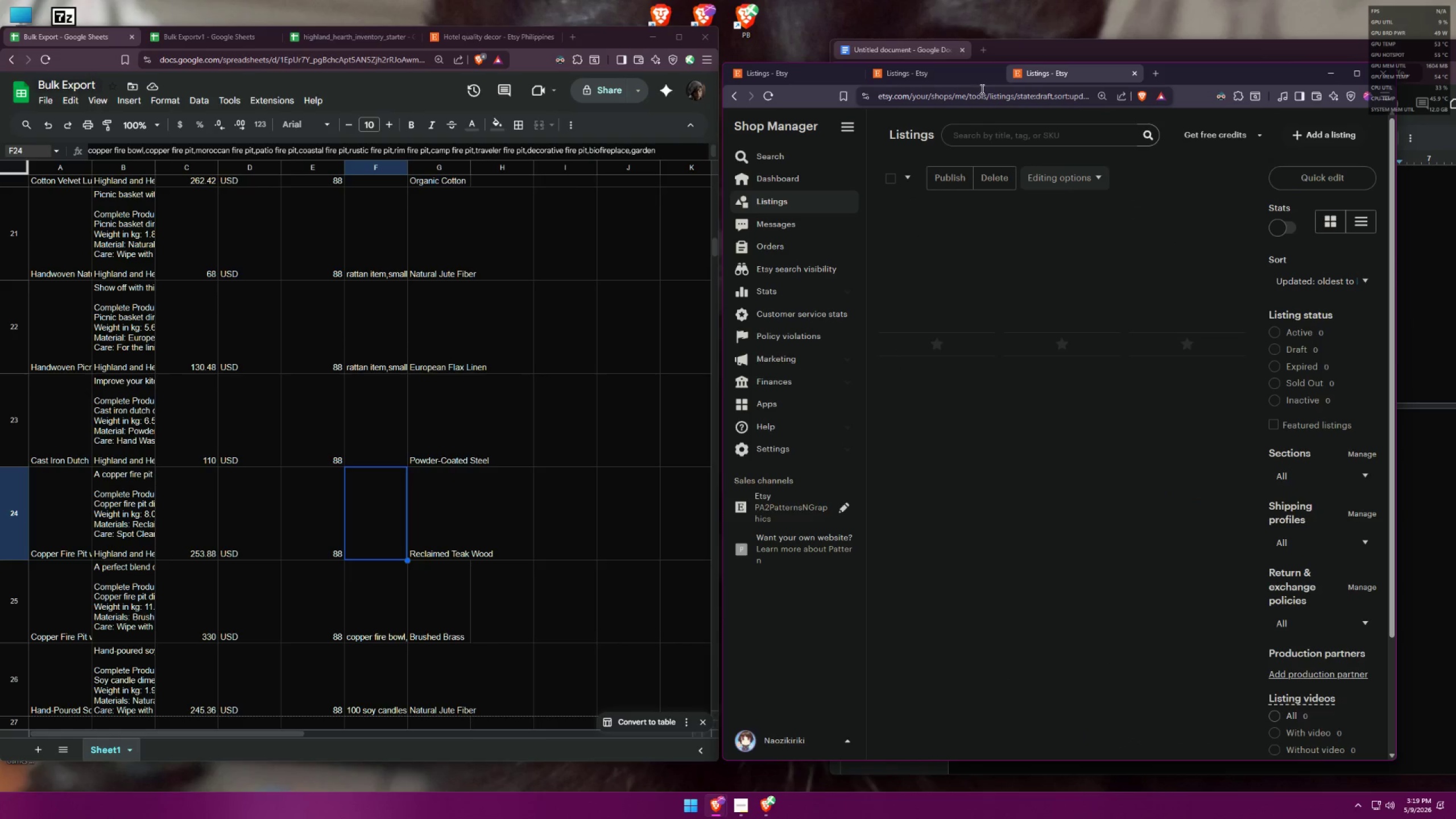 
left_click([1132, 72])
 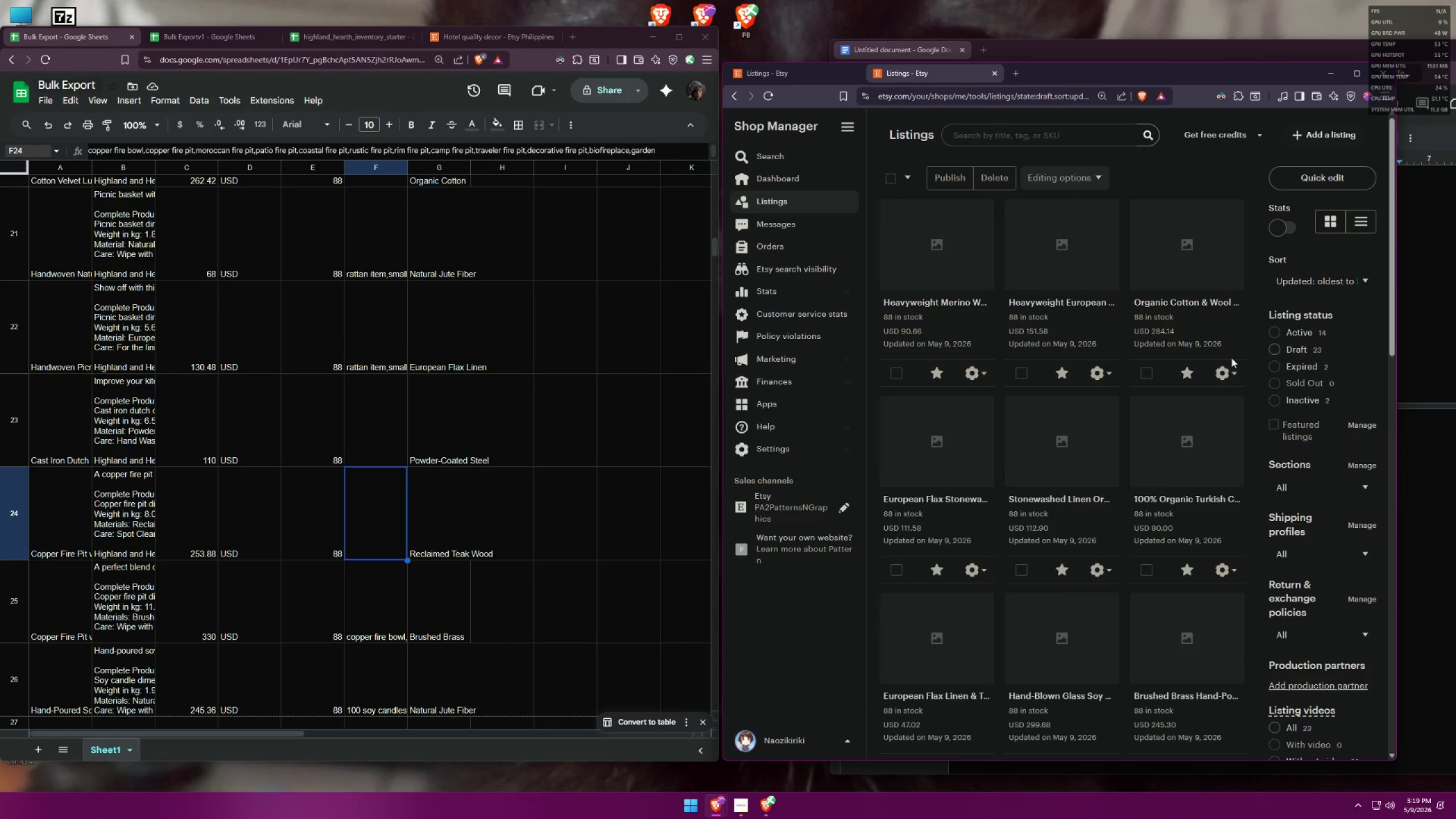 
left_click([989, 379])
 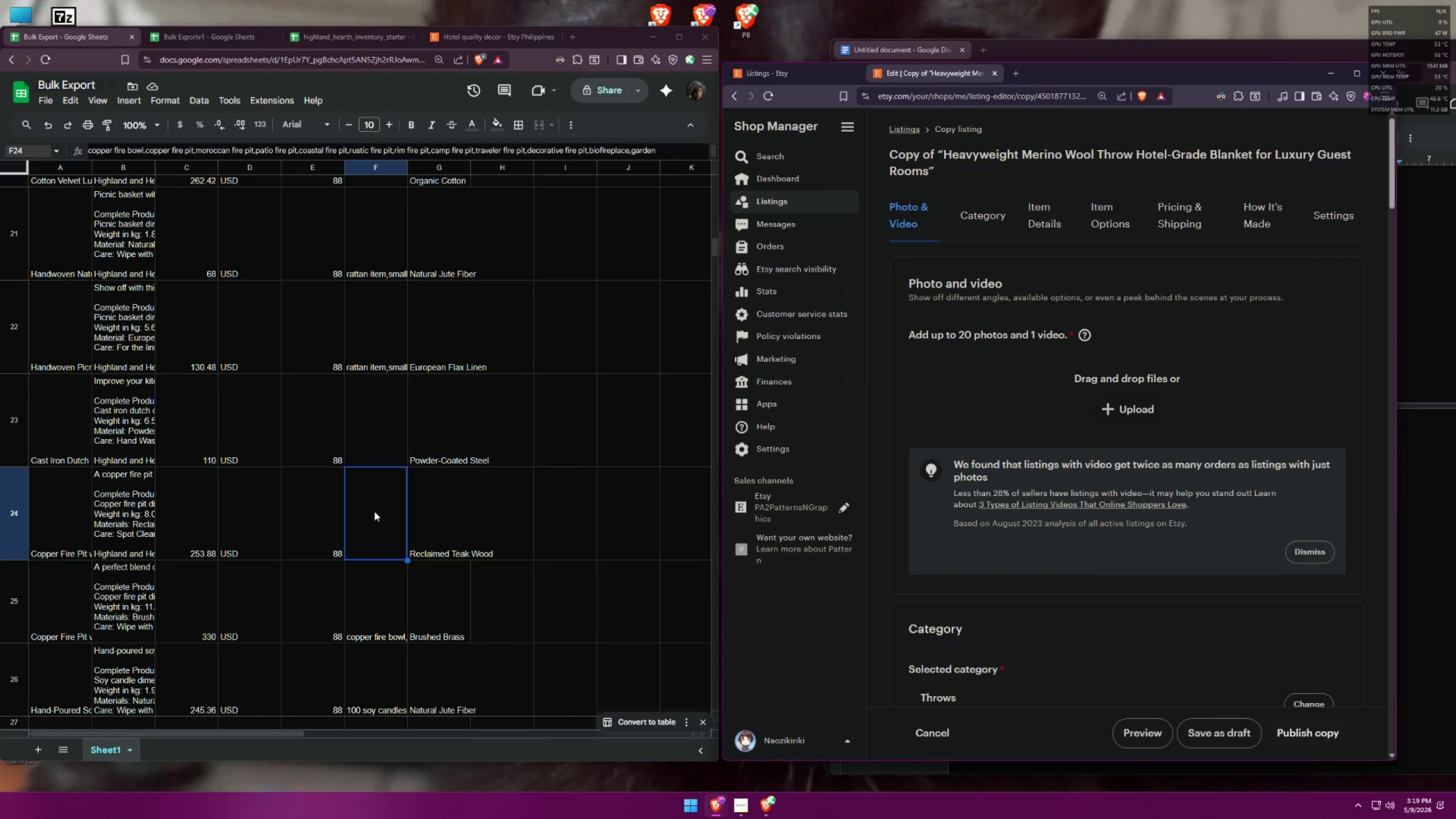 
left_click([11, 594])
 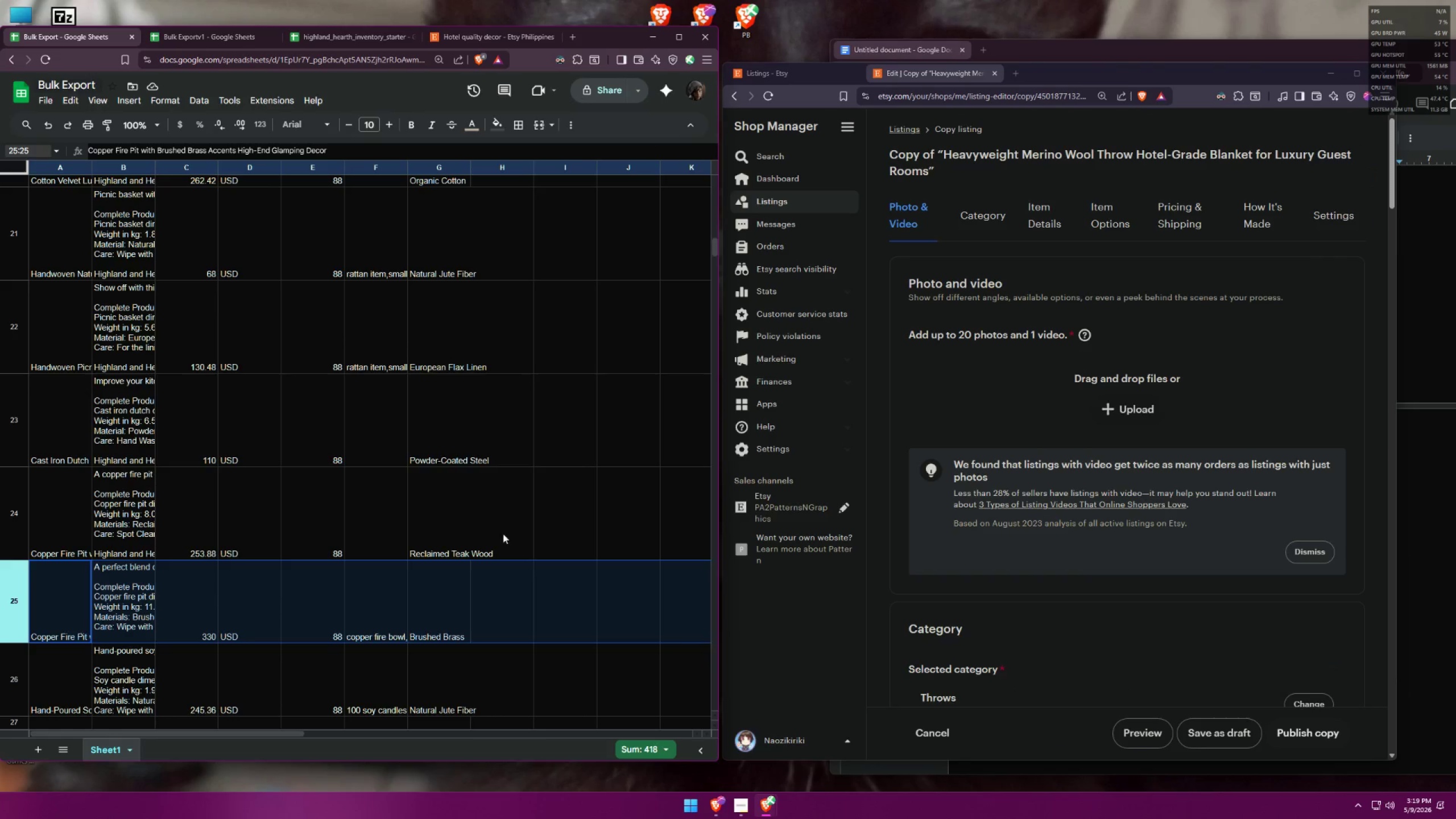 
scroll: coordinate [1123, 519], scroll_direction: down, amount: 4.0
 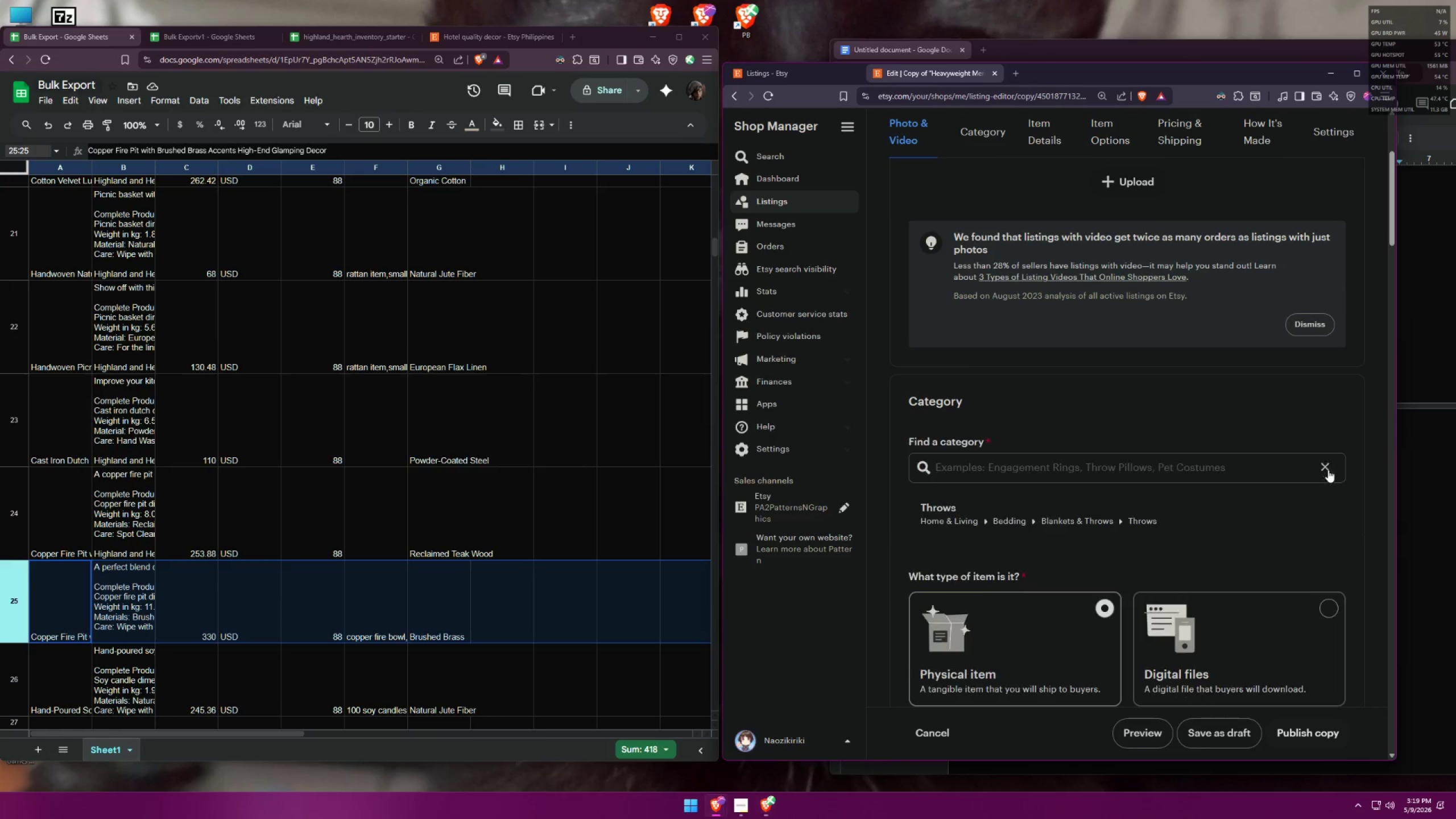 
double_click([1165, 472])
 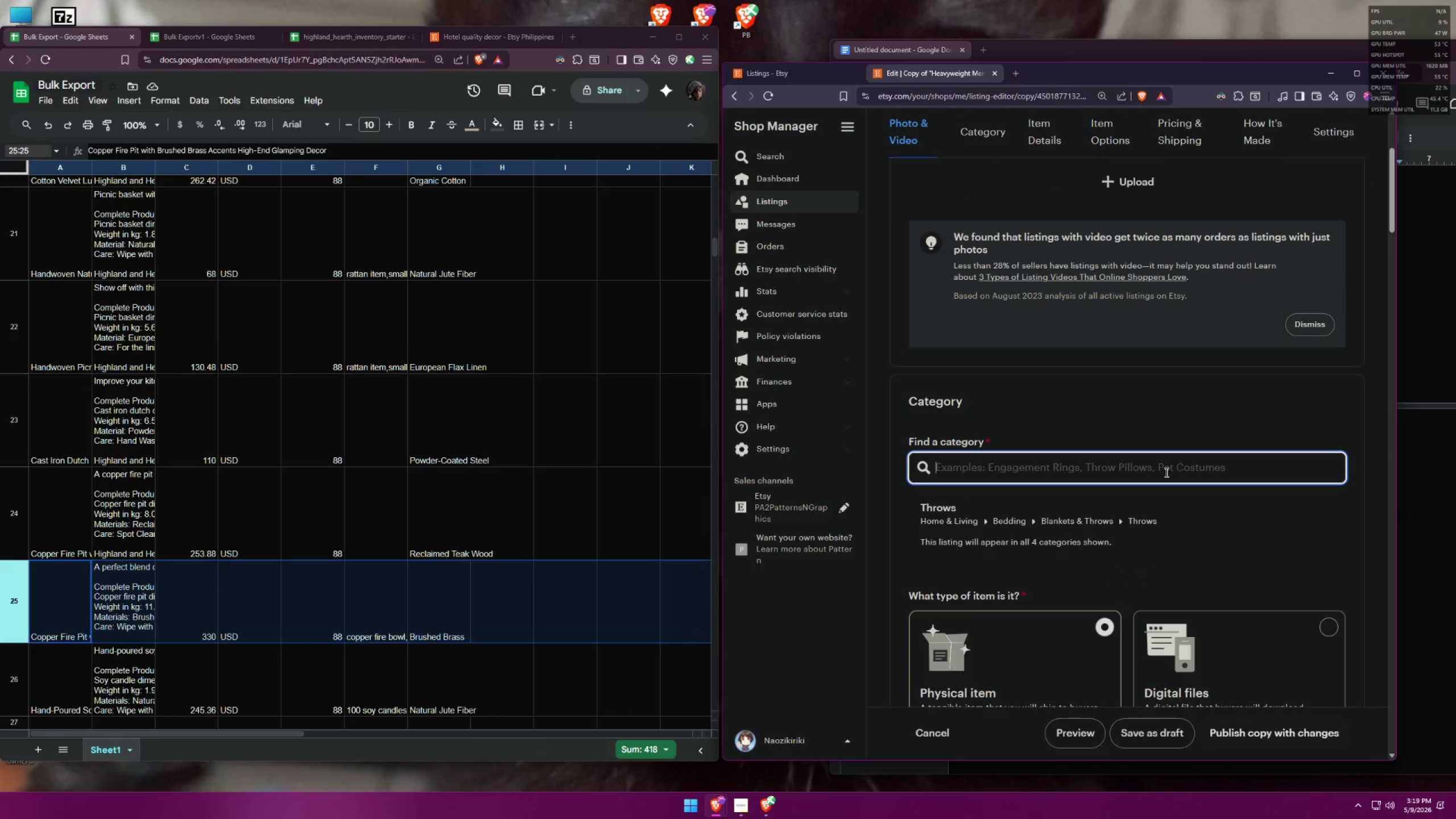 
type(Firepit)
 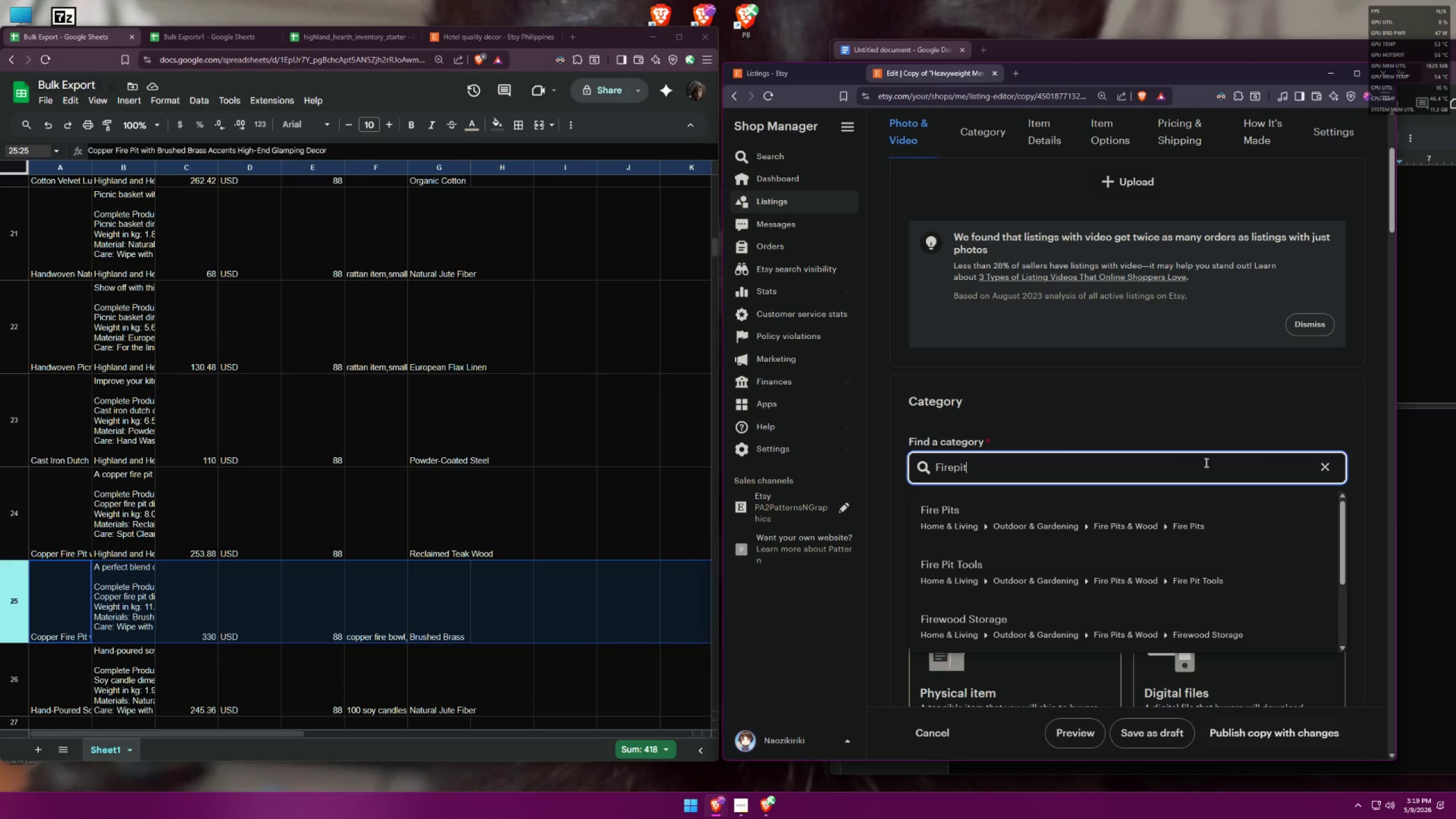 
left_click([1177, 514])
 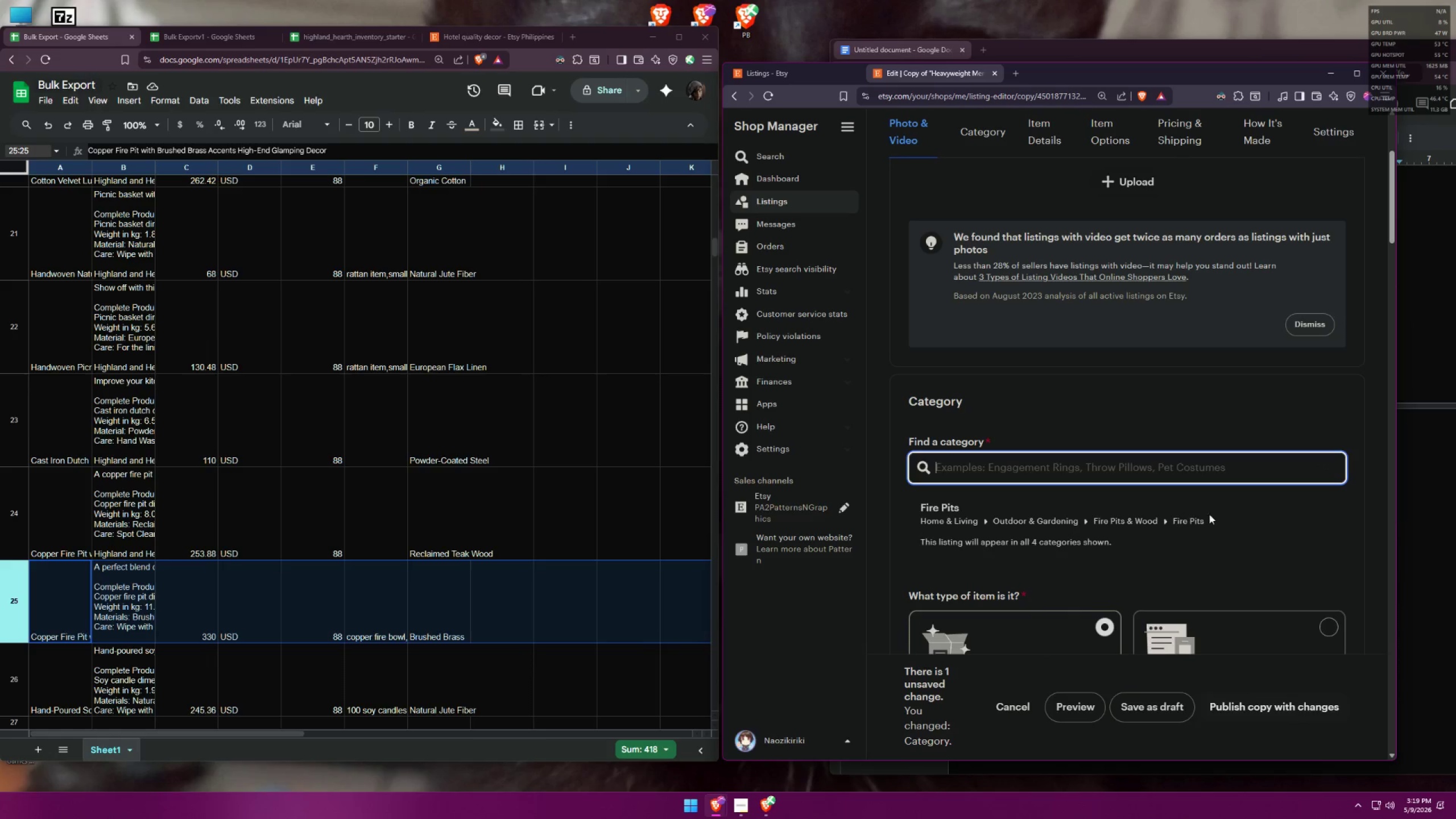 
scroll: coordinate [1254, 465], scroll_direction: down, amount: 6.0
 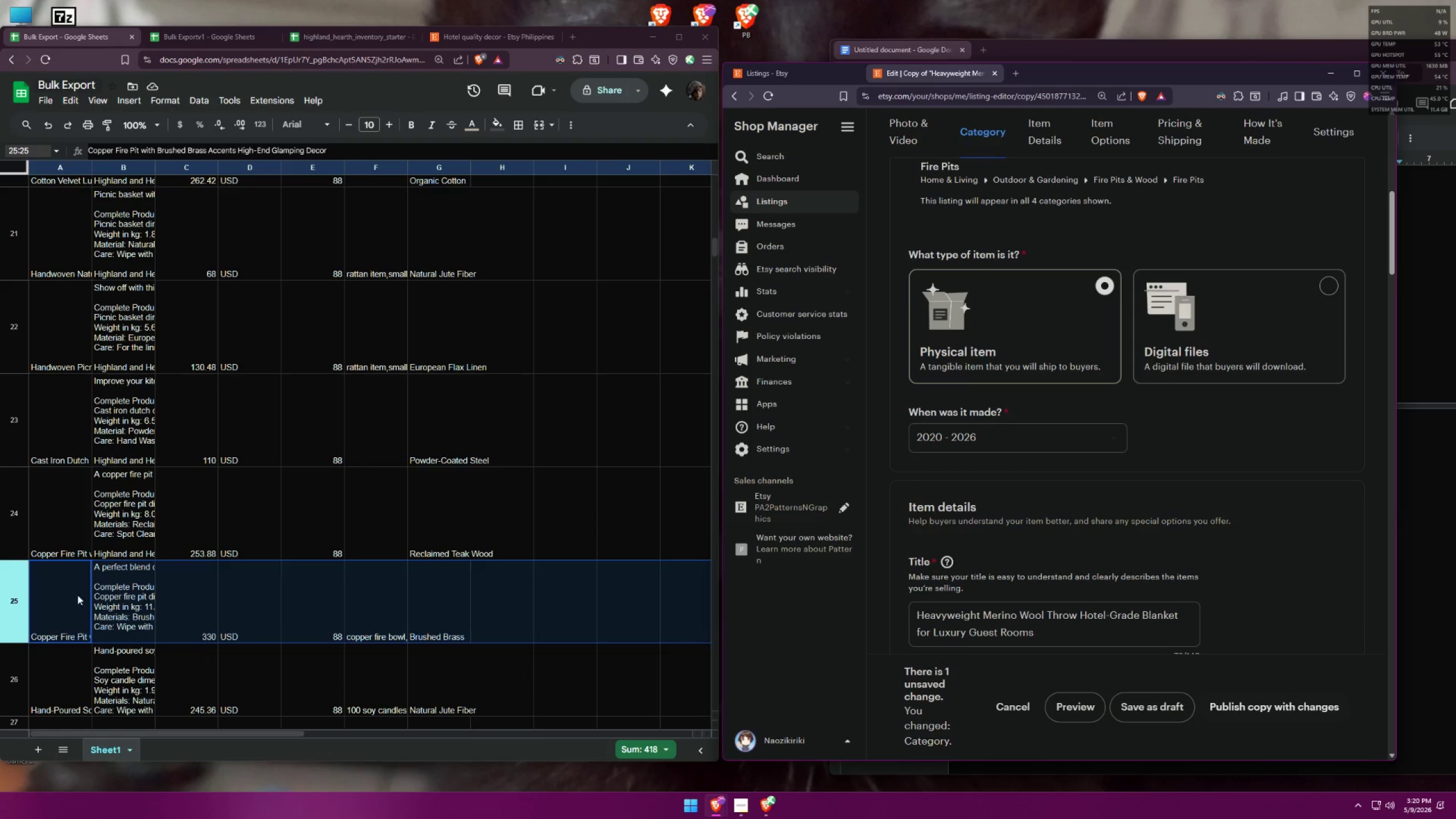 
key(Control+ControlLeft)
 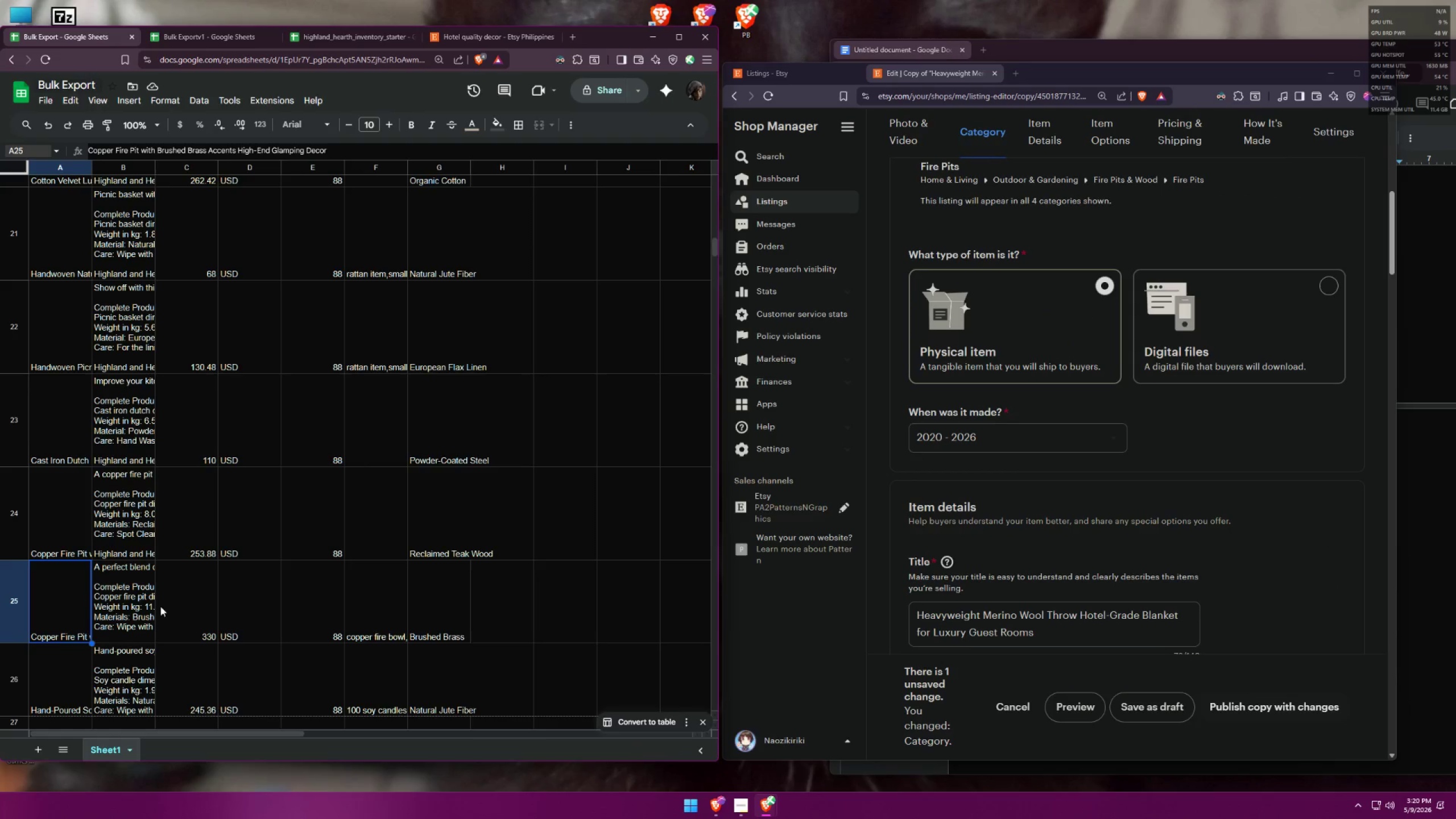 
key(Control+C)
 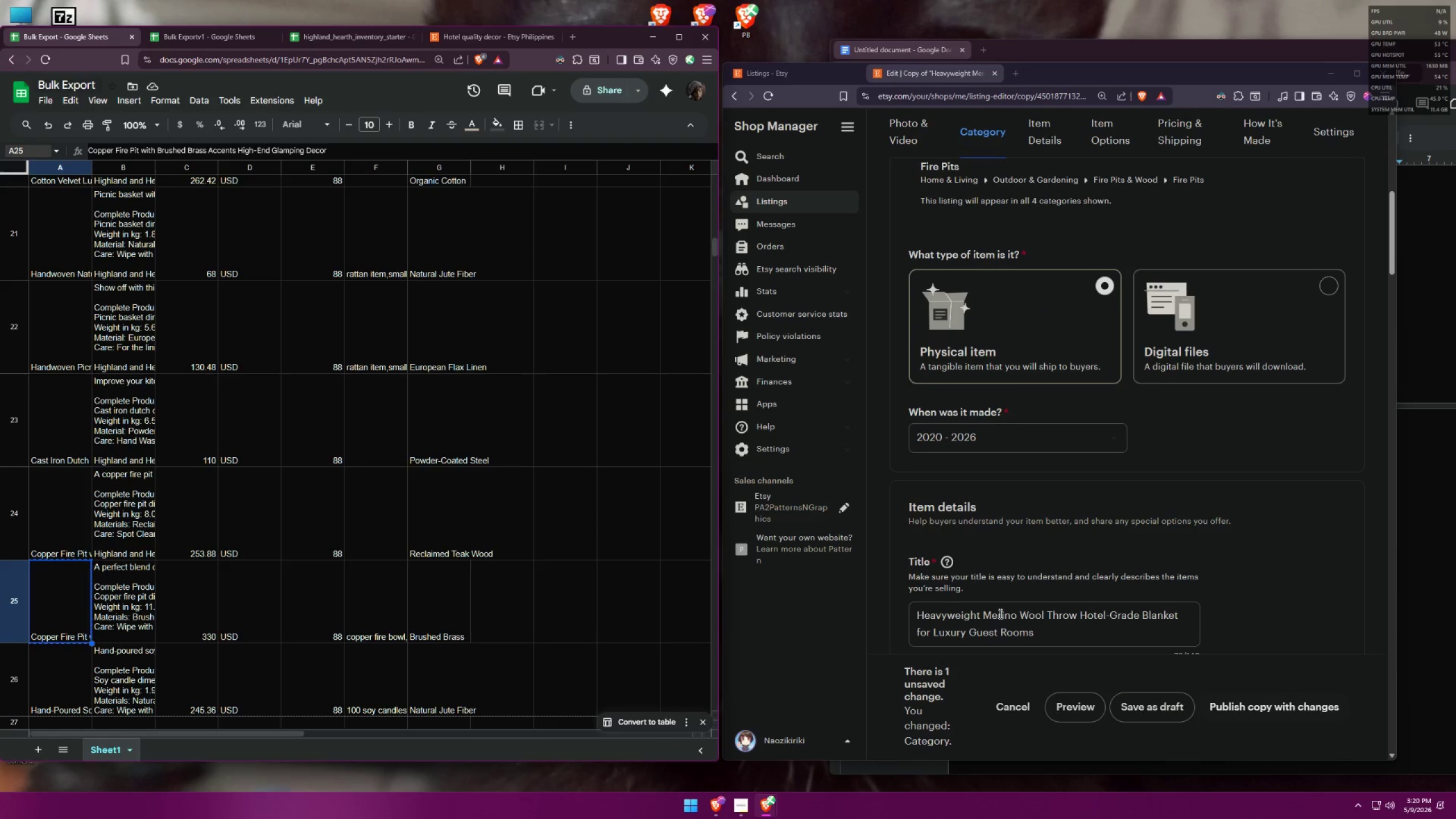 
scroll: coordinate [1050, 588], scroll_direction: down, amount: 2.0
 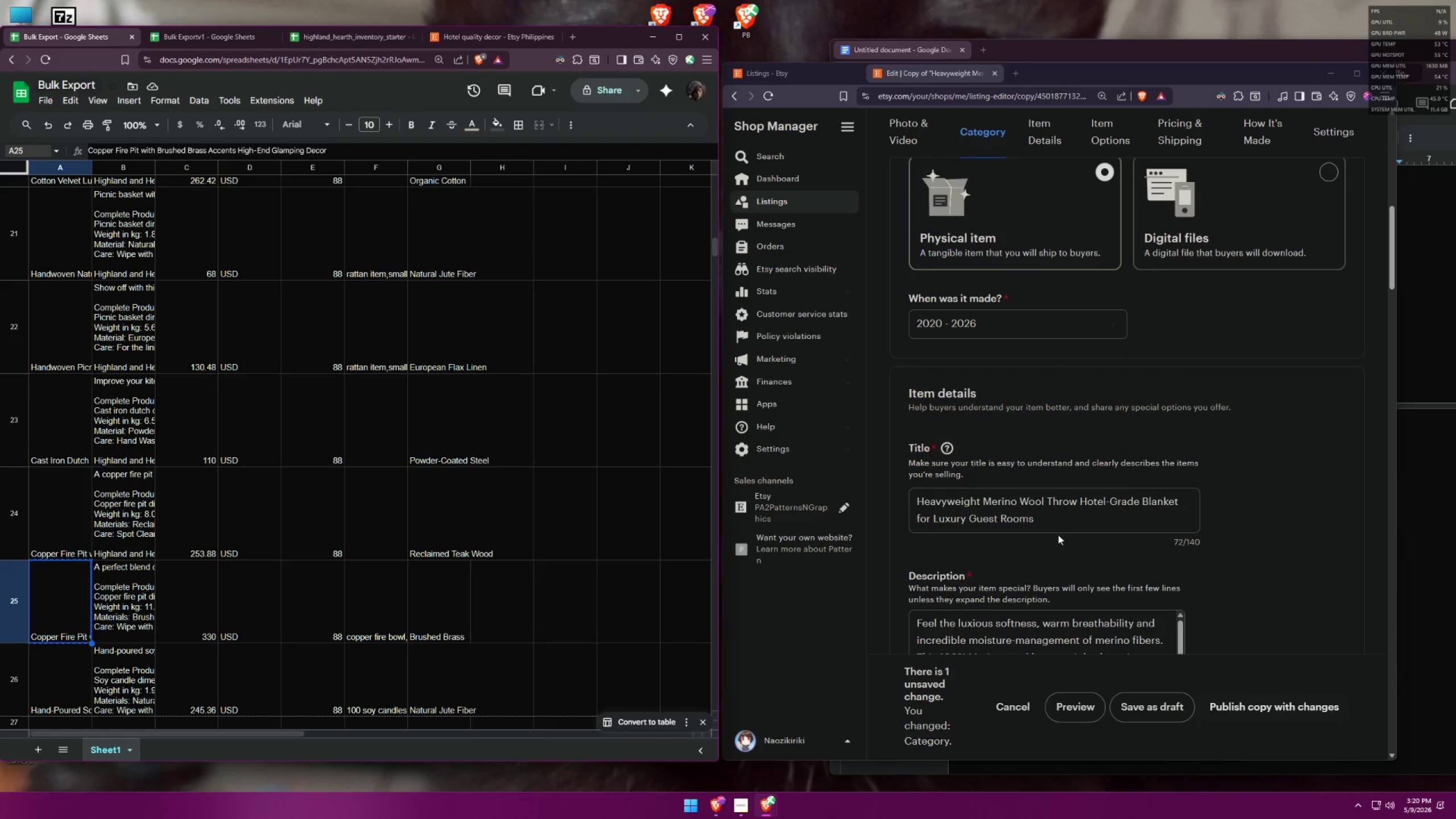 
left_click_drag(start_coordinate=[1060, 520], to_coordinate=[909, 481])
 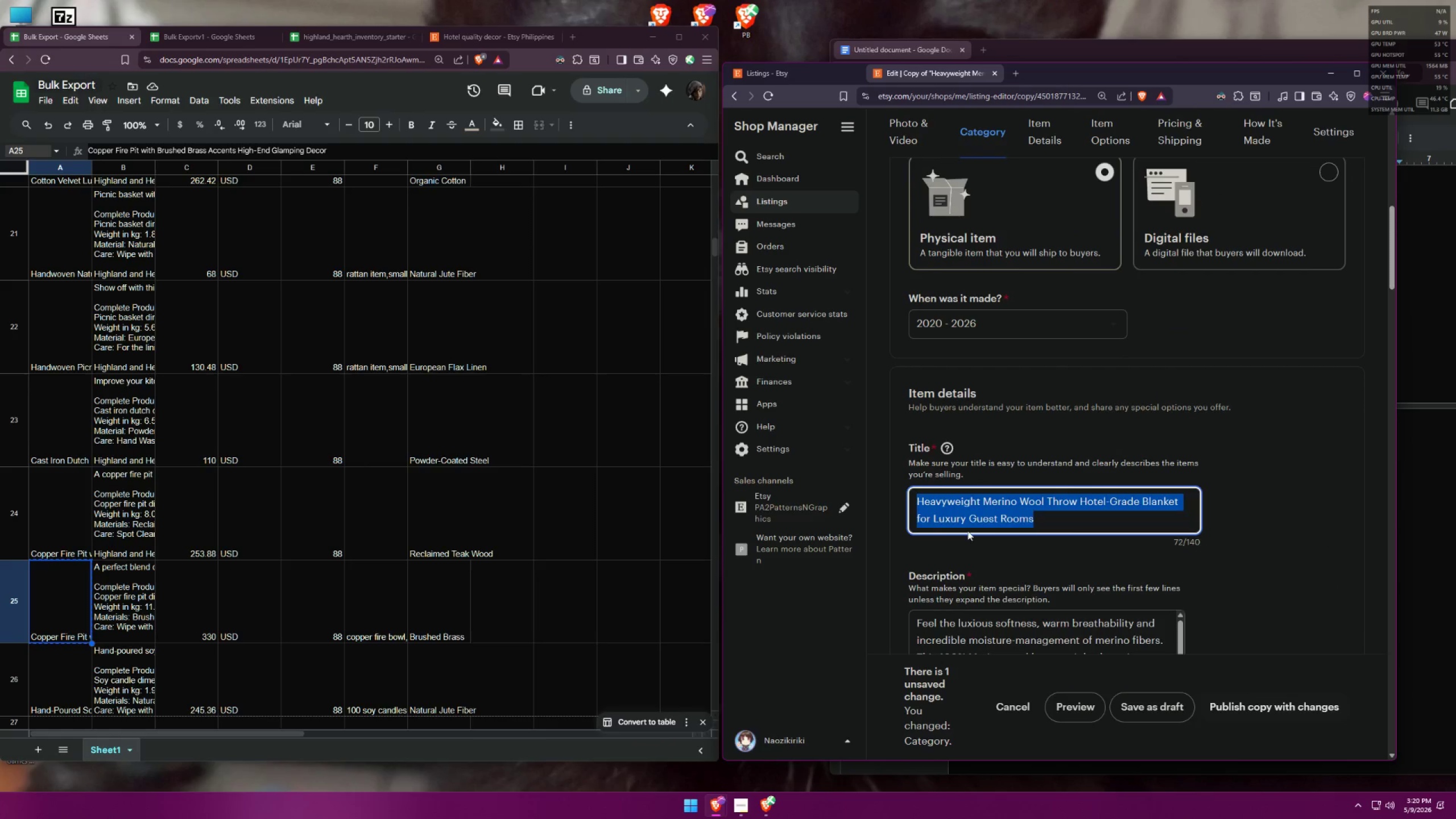 
key(Control+ControlLeft)
 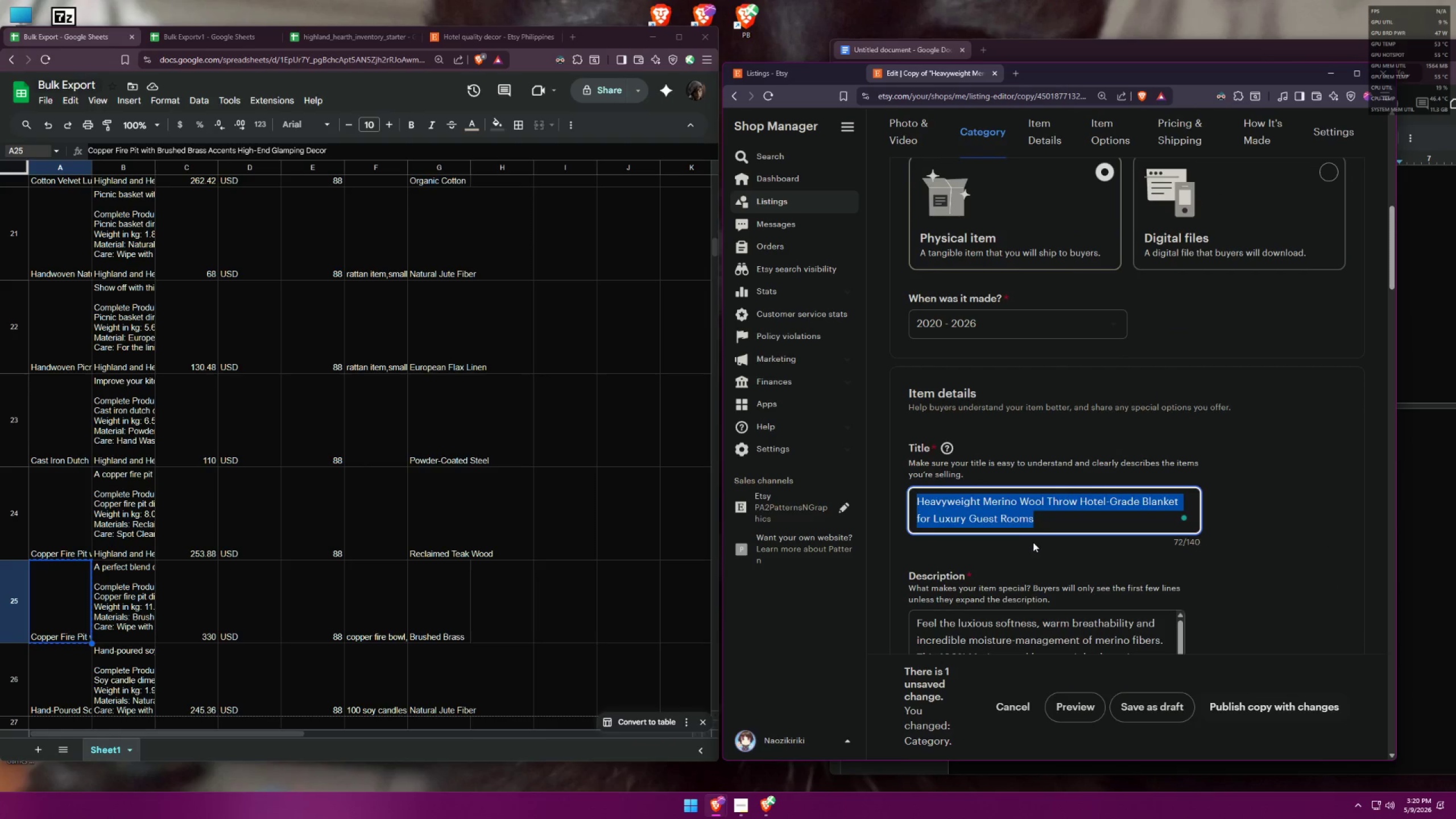 
key(Control+V)
 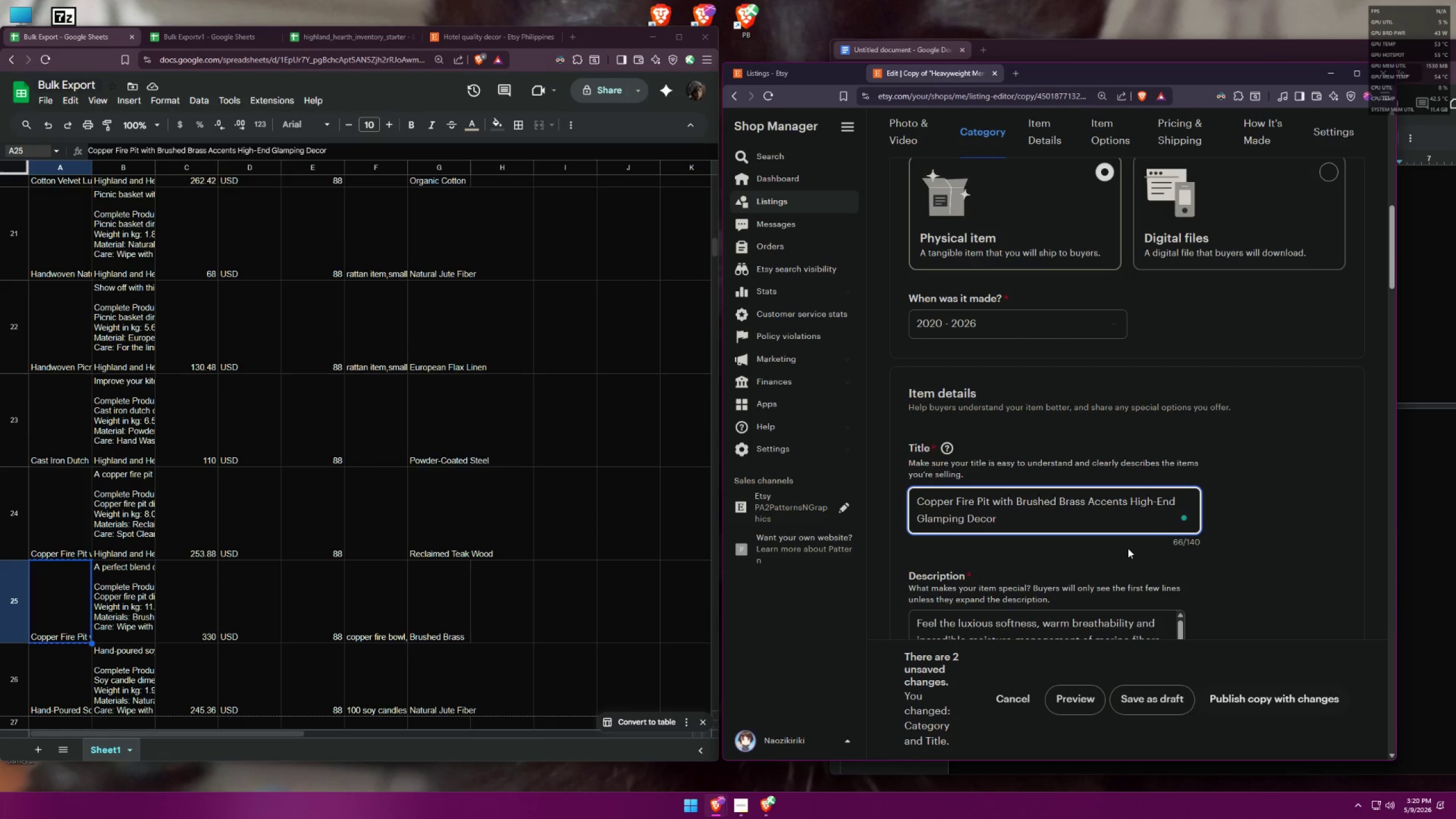 
wait(13.35)
 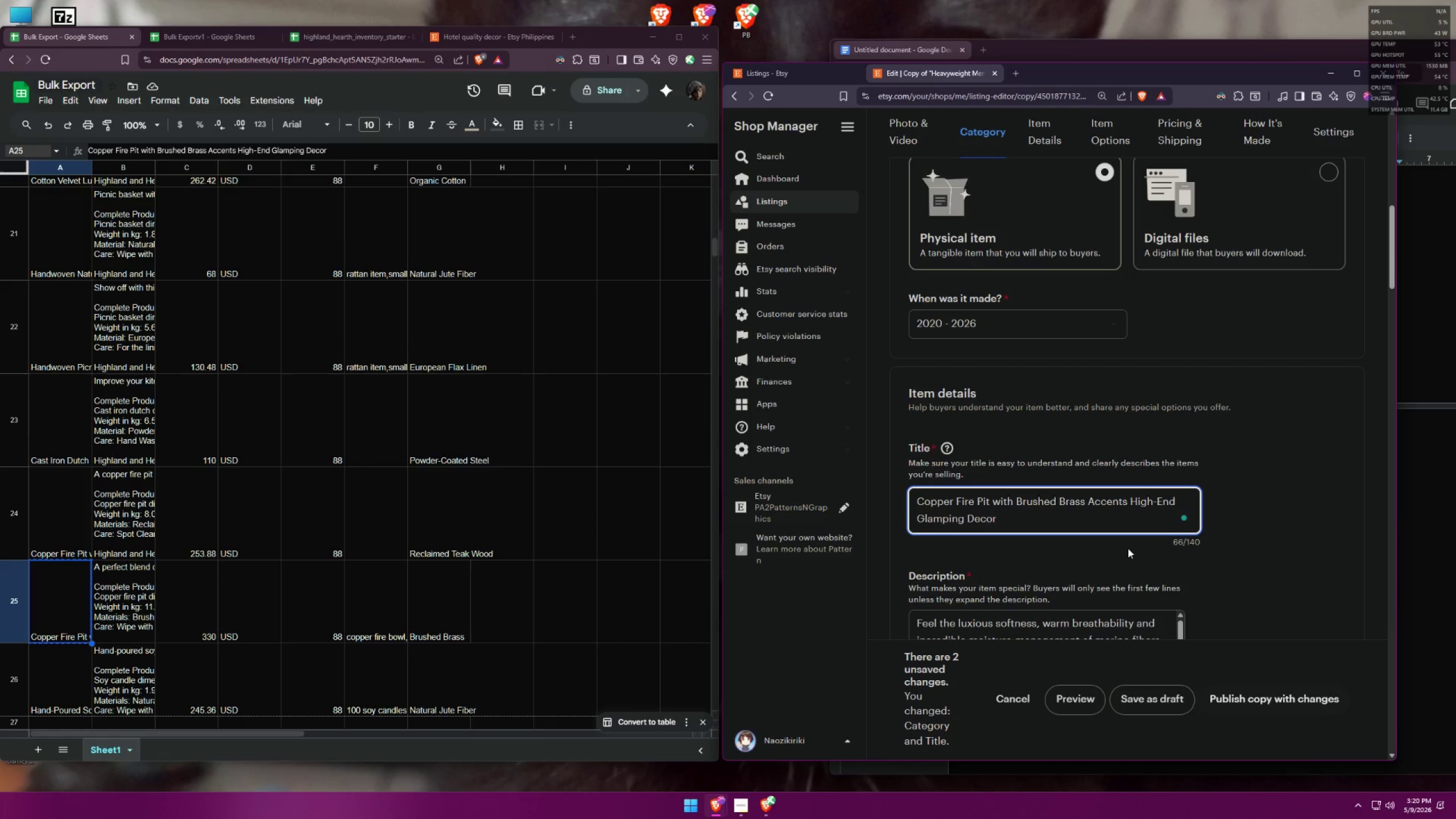 
key(Control+ControlLeft)
 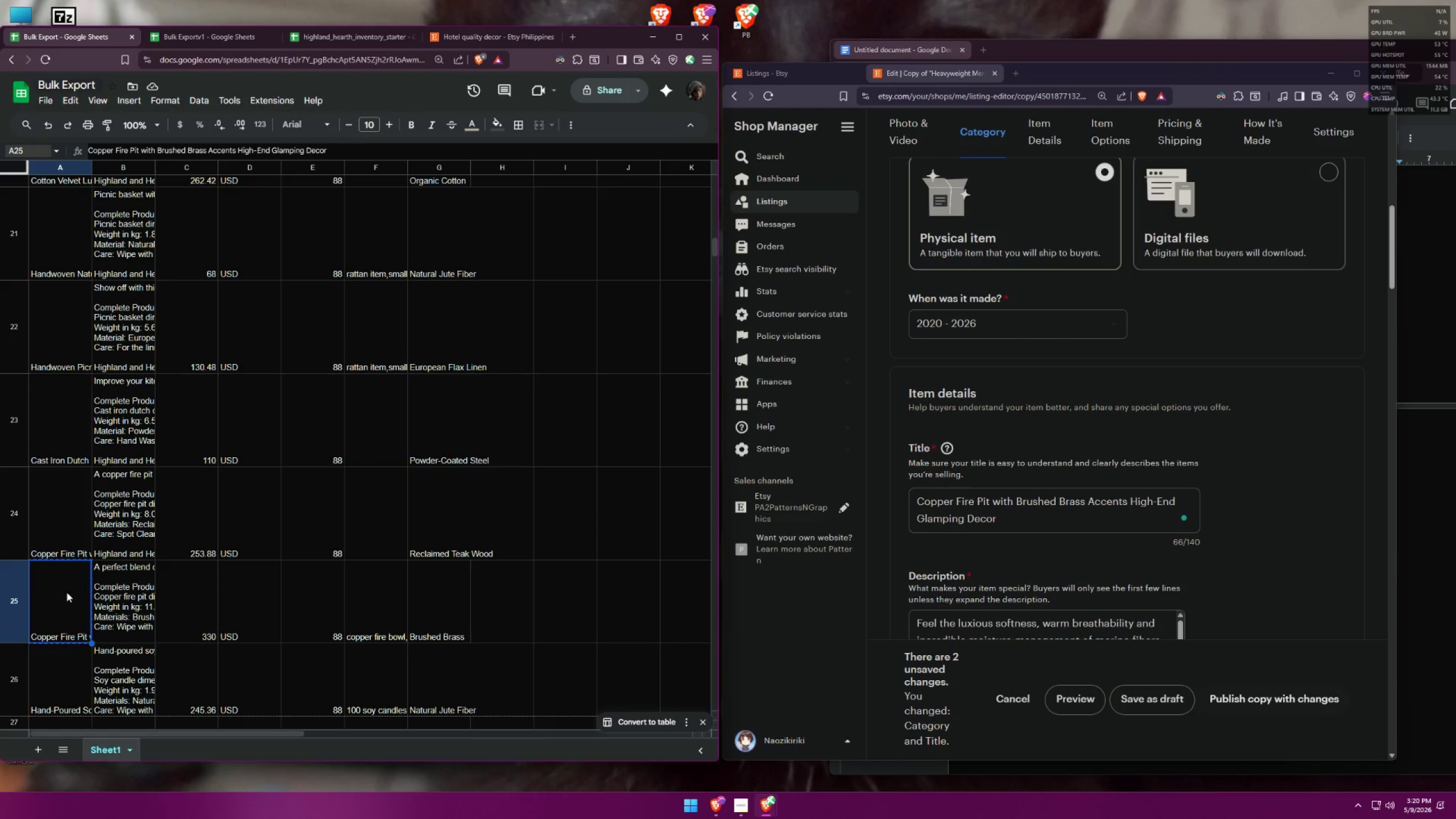 
key(Control+C)
 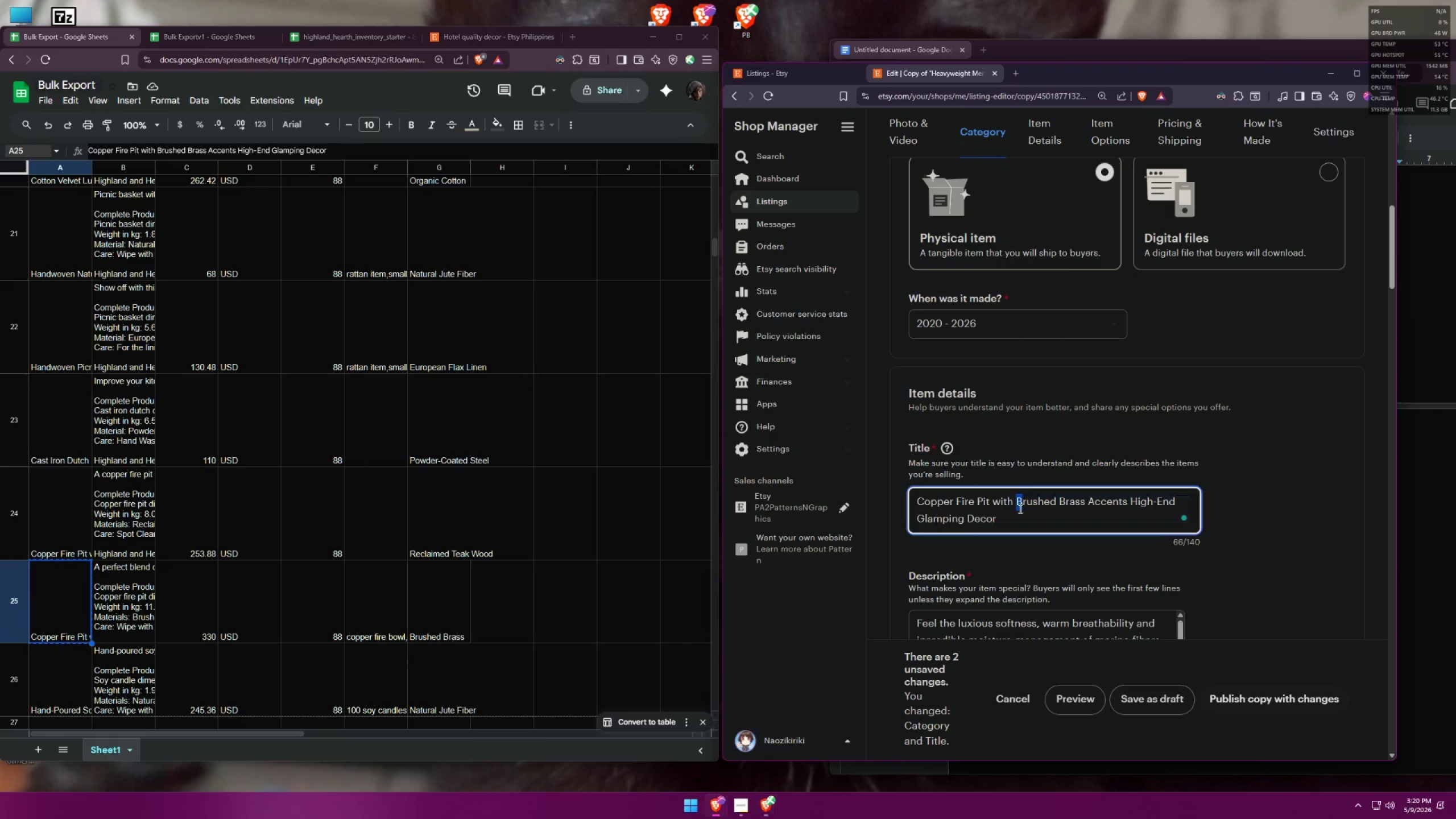 
left_click_drag(start_coordinate=[1019, 523], to_coordinate=[883, 482])
 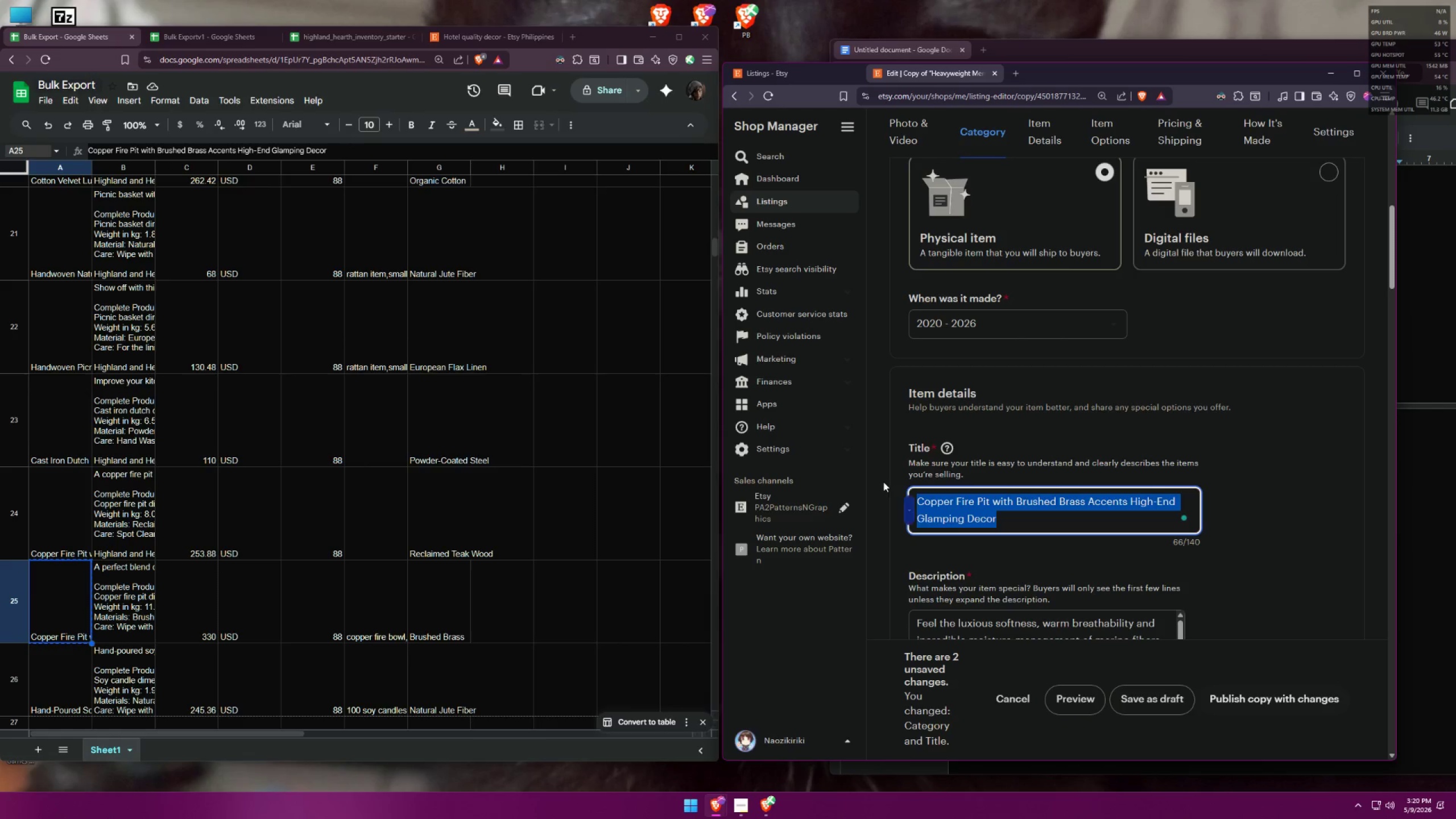 
key(Control+ControlLeft)
 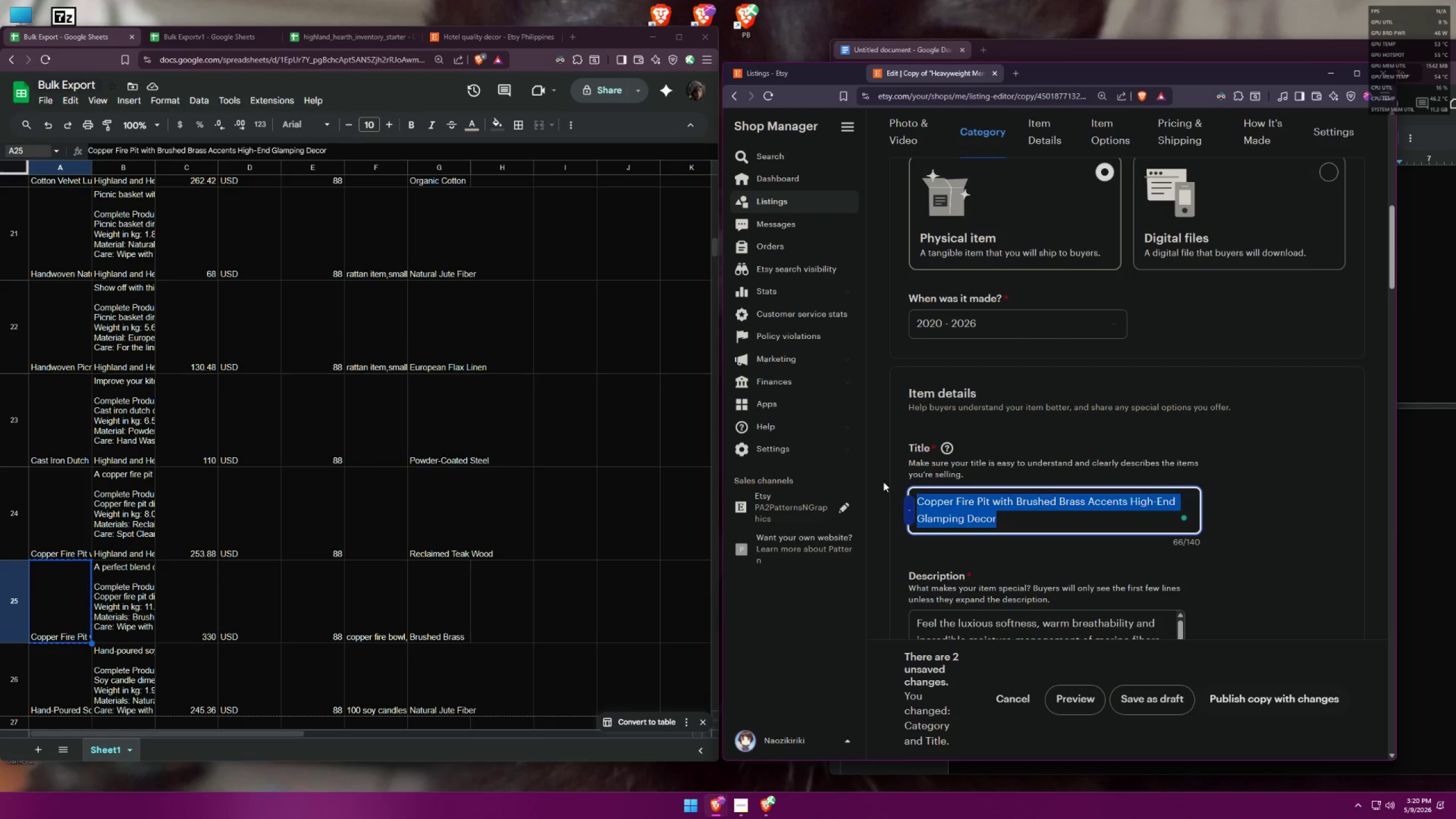 
key(Control+V)
 